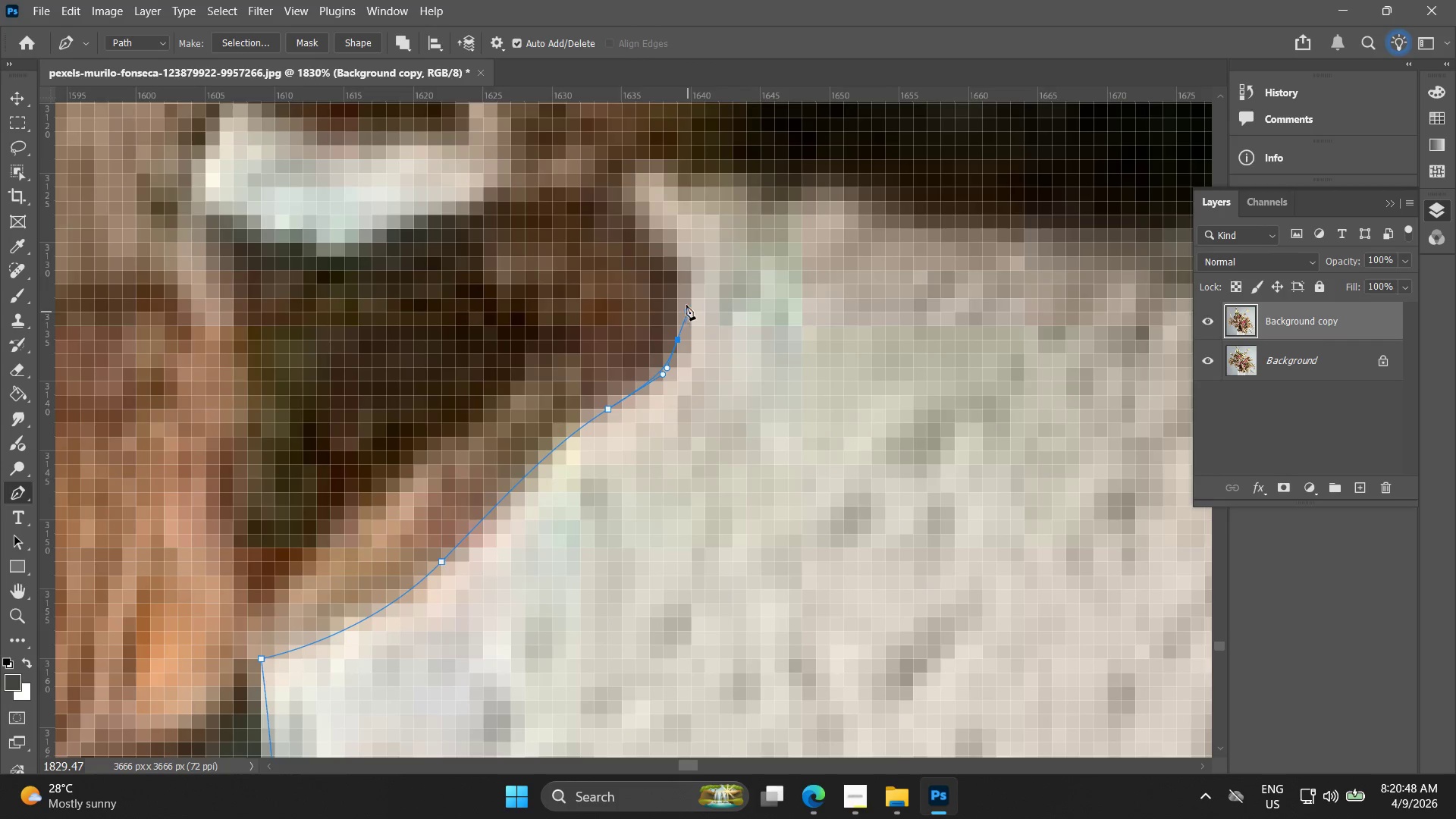 
hold_key(key=Space, duration=0.52)
 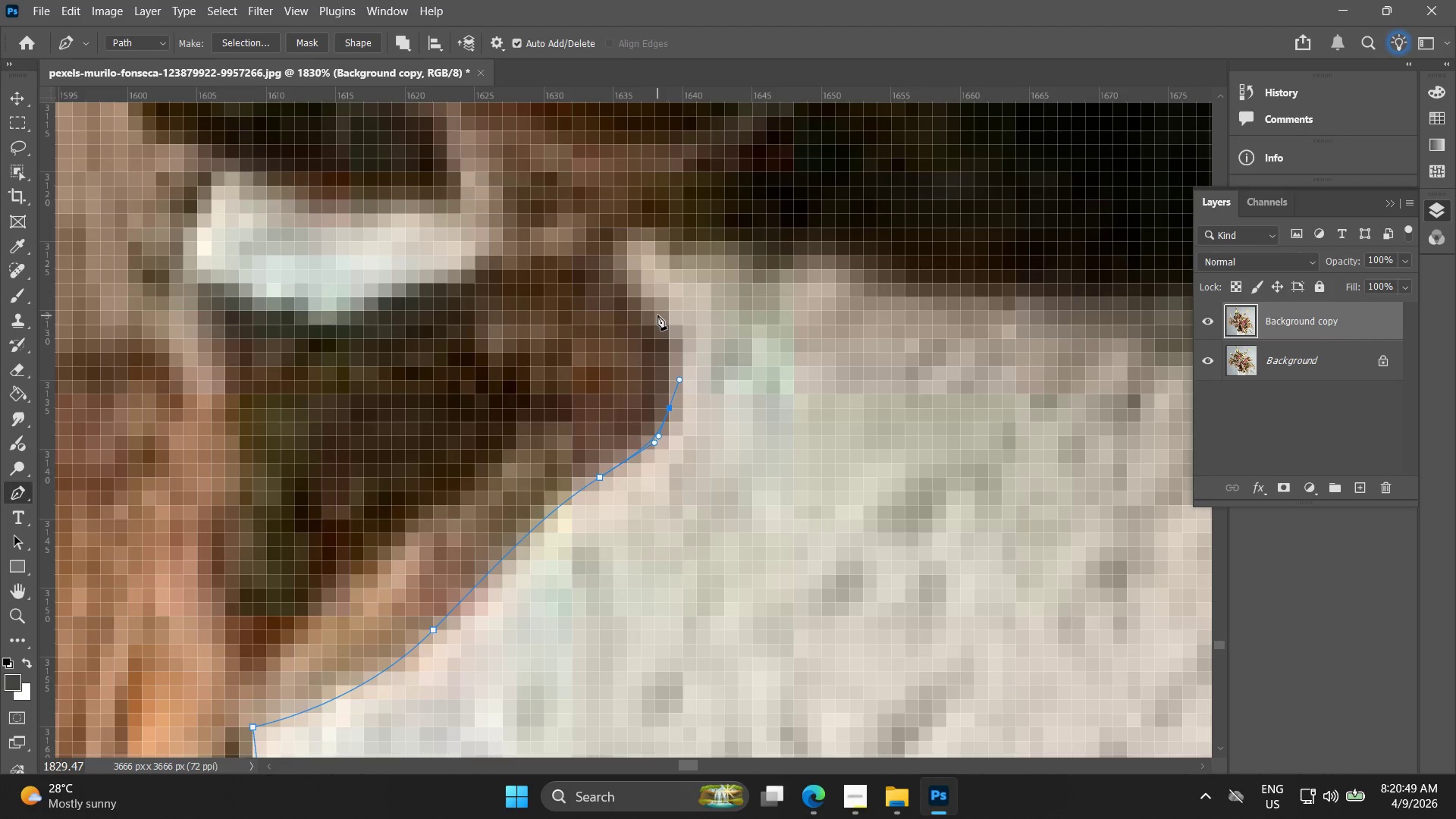 
left_click_drag(start_coordinate=[686, 287], to_coordinate=[677, 356])
 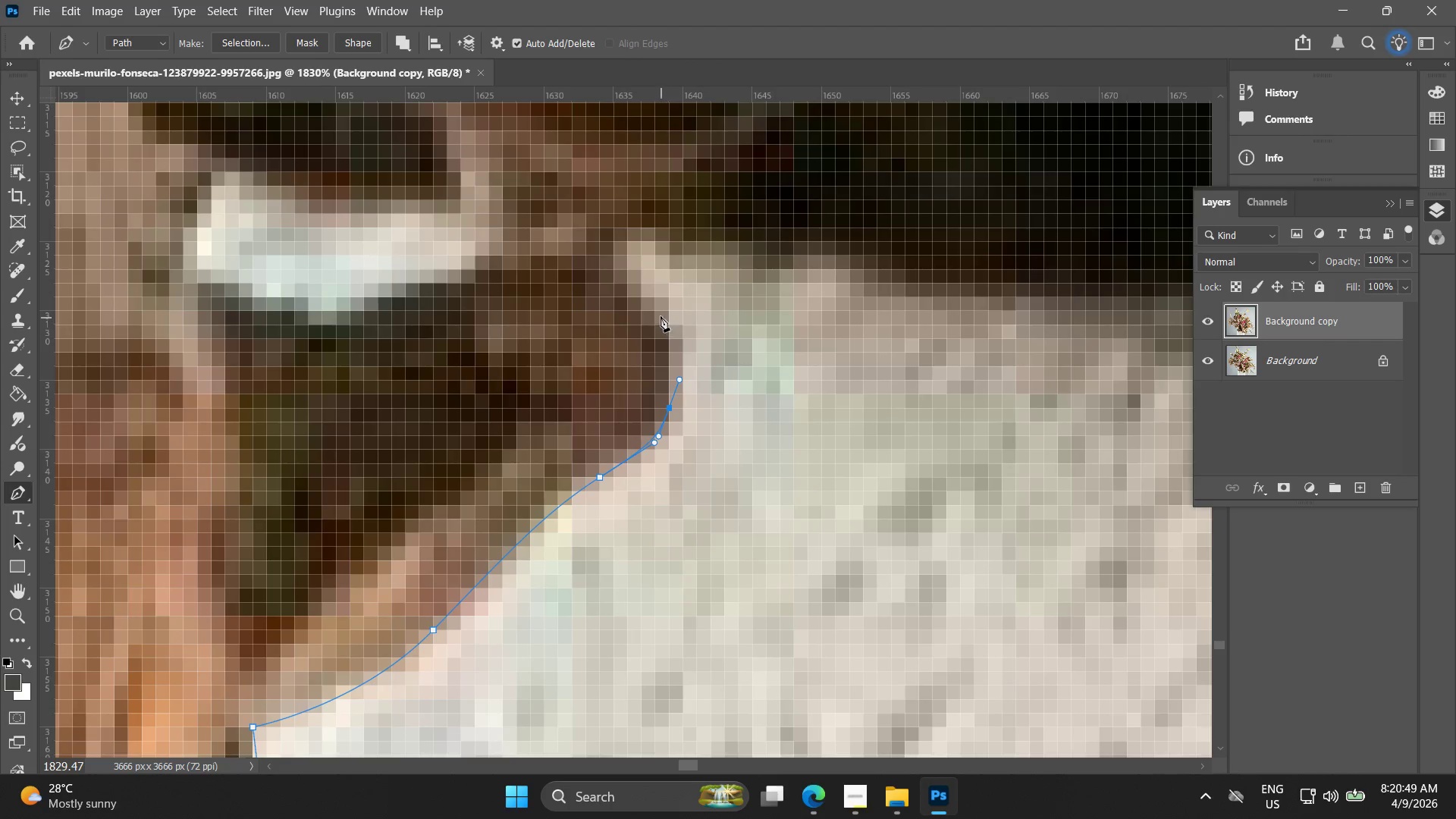 
left_click_drag(start_coordinate=[657, 315], to_coordinate=[636, 293])
 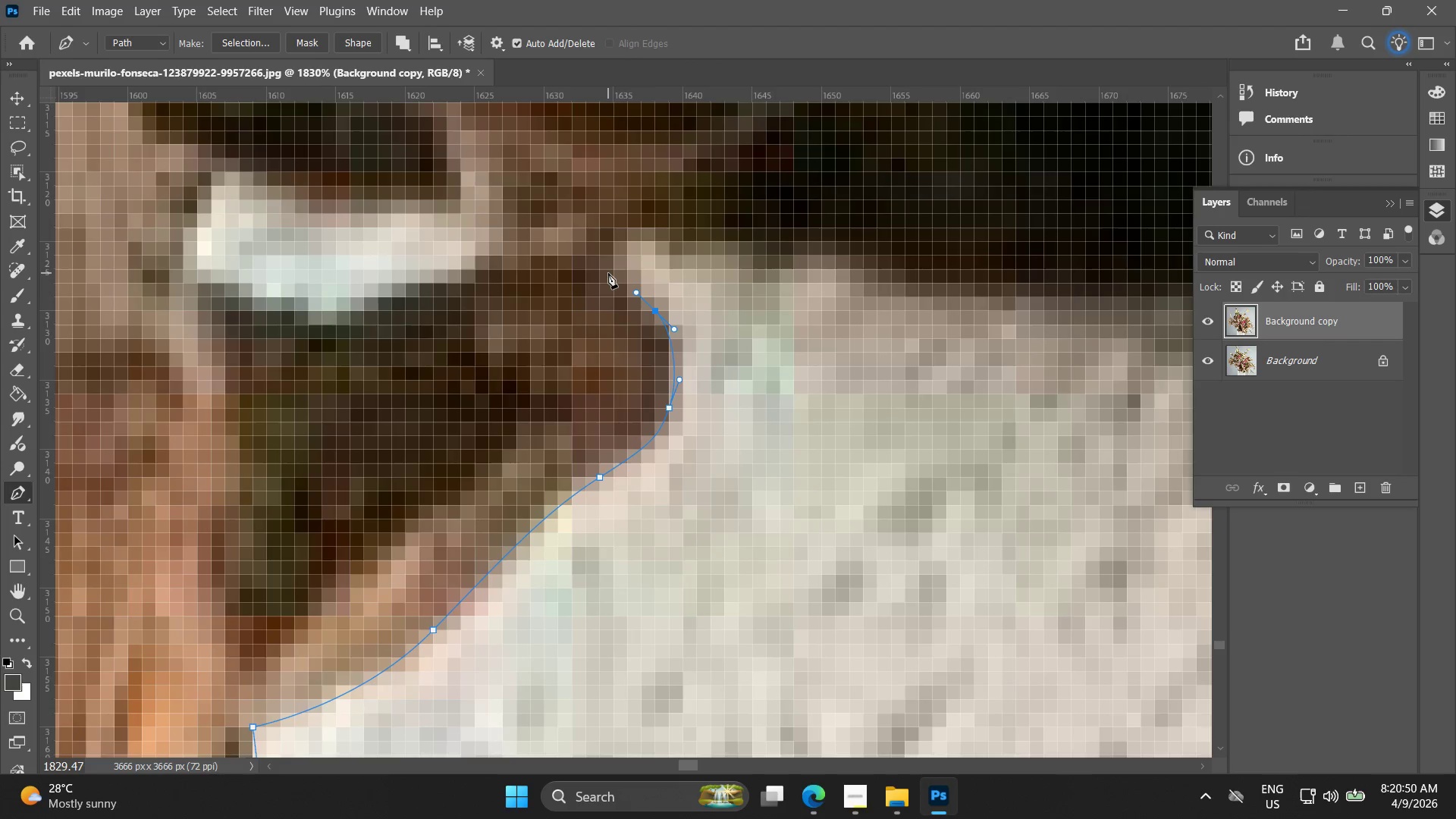 
left_click([608, 273])
 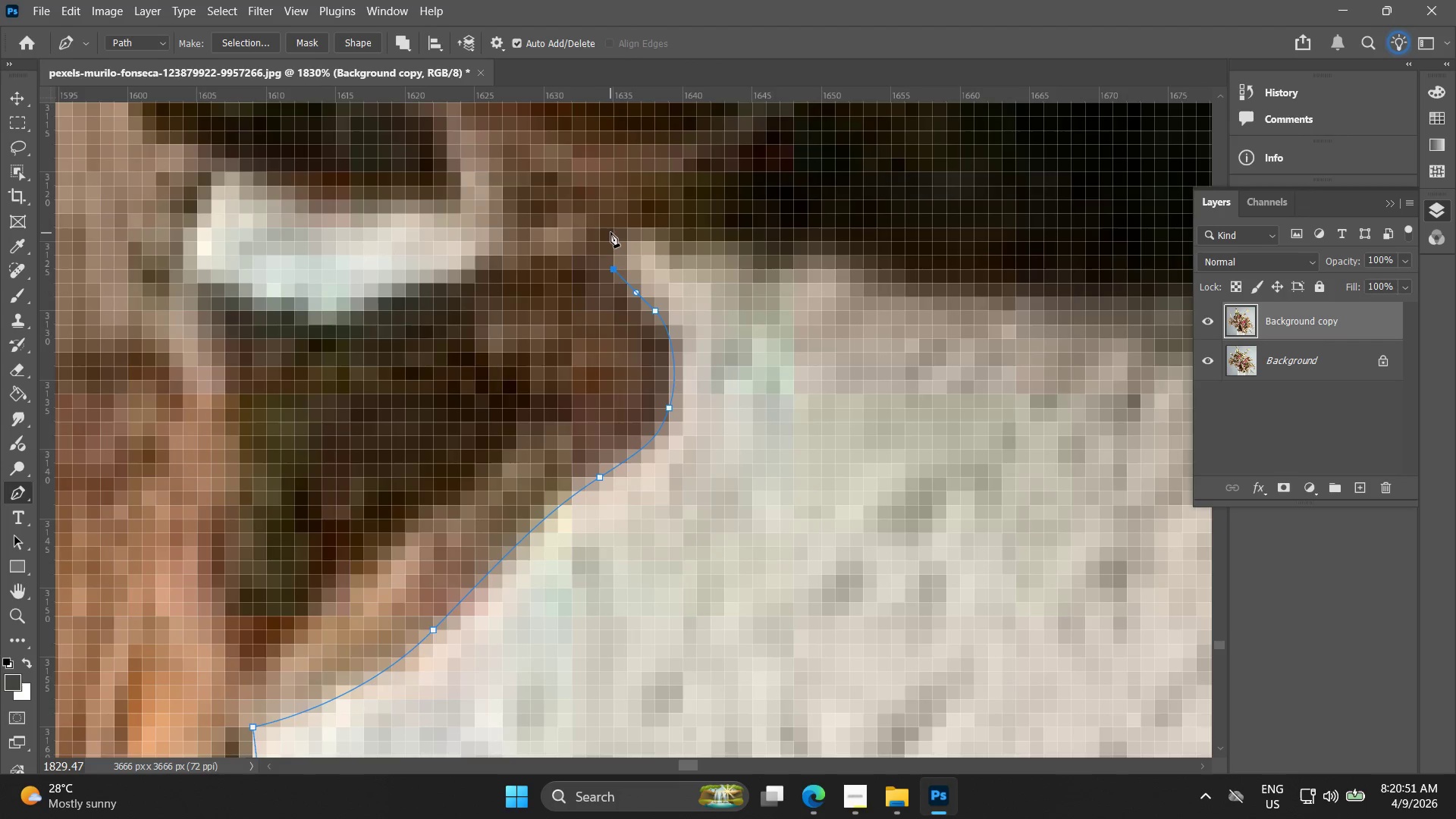 
left_click([614, 225])
 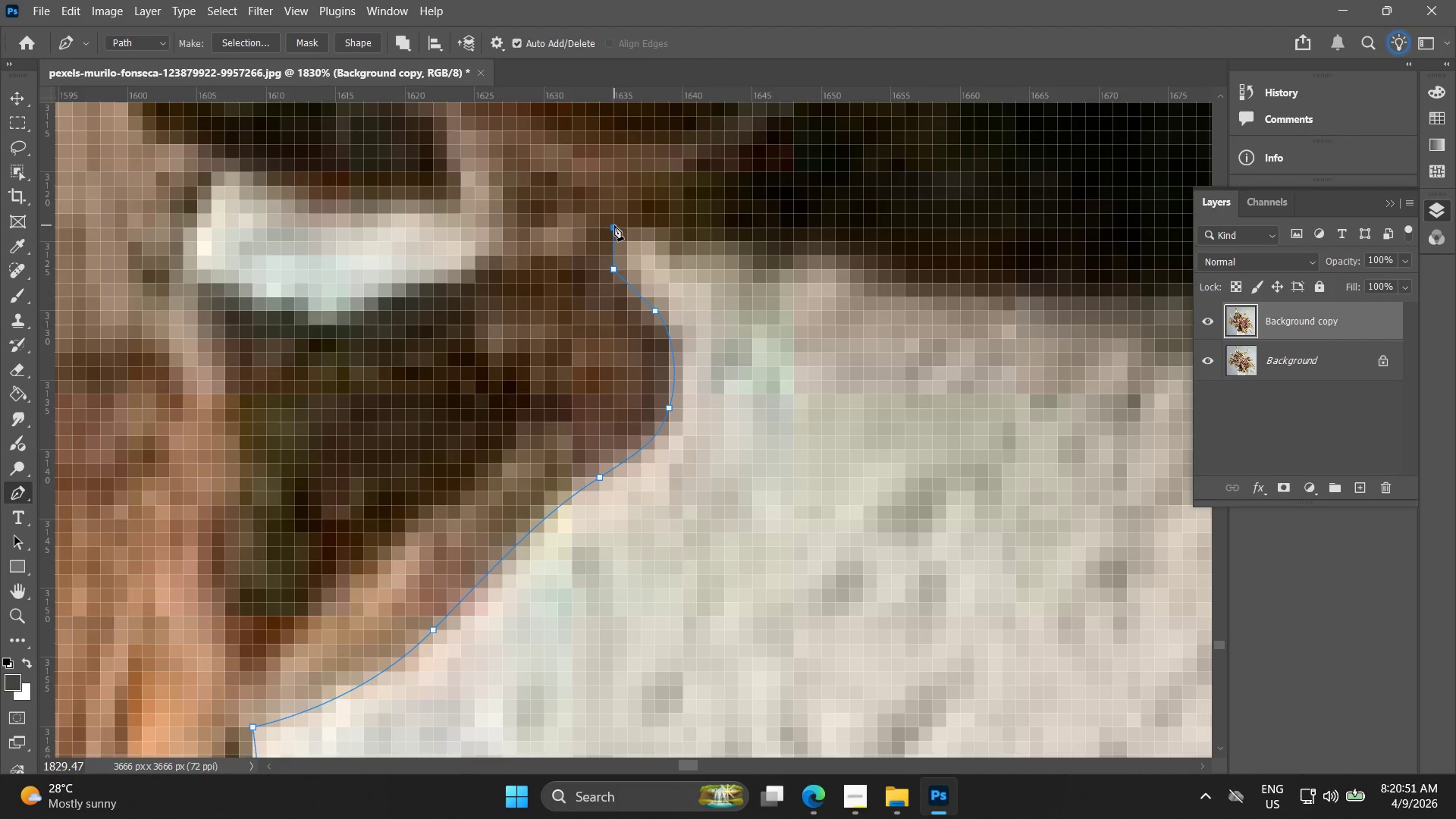 
hold_key(key=Space, duration=0.5)
 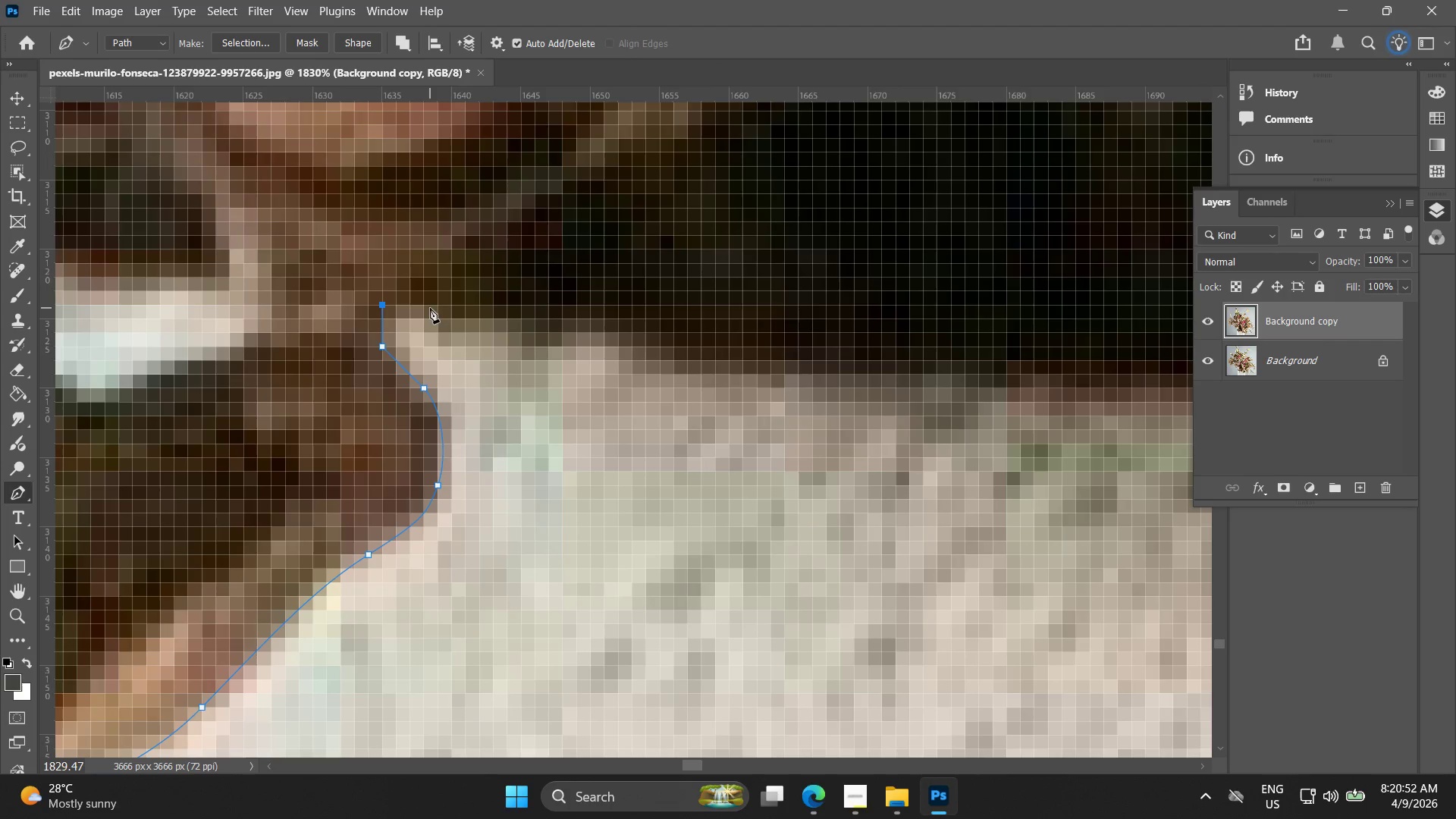 
left_click_drag(start_coordinate=[608, 244], to_coordinate=[377, 322])
 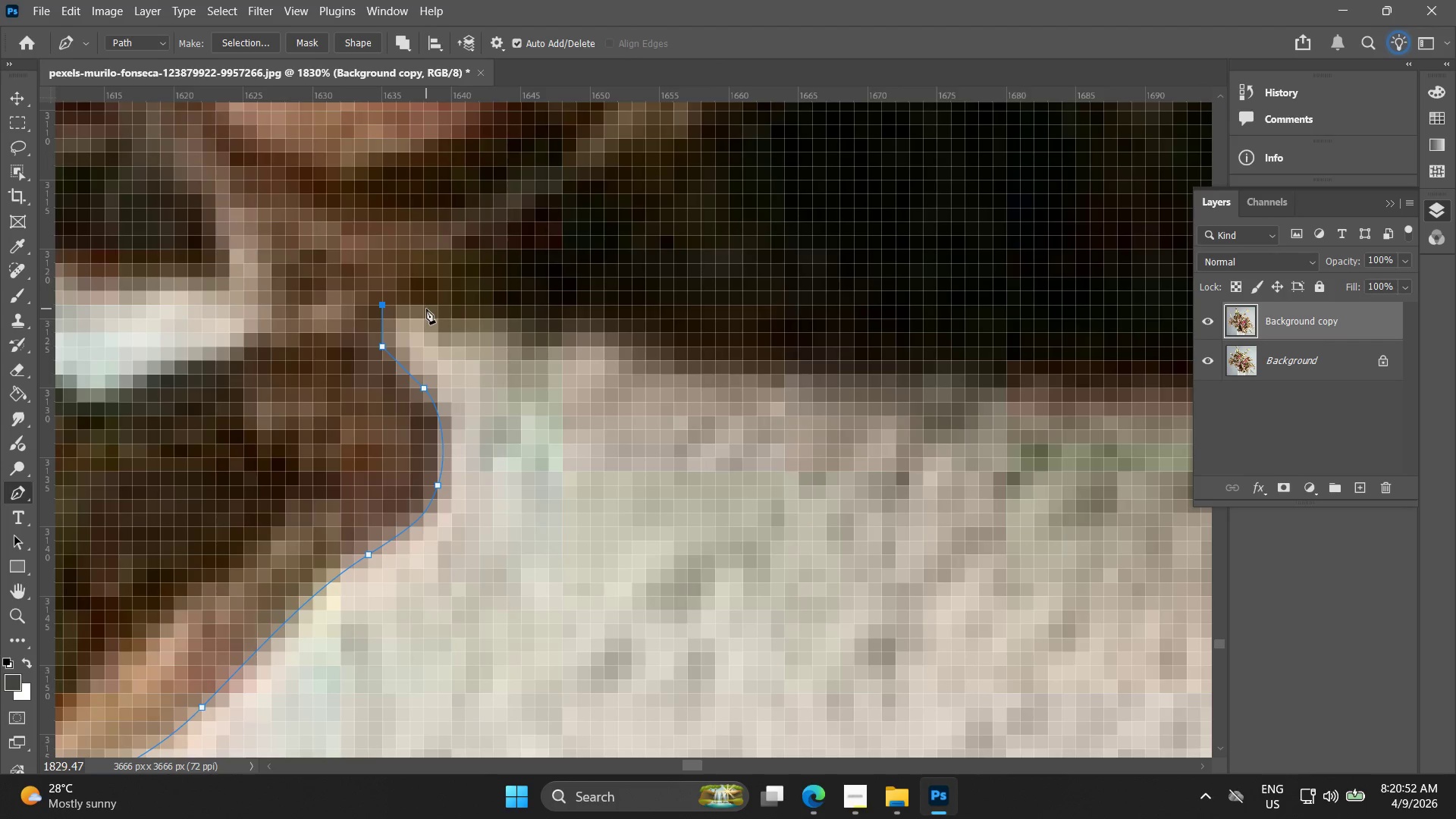 
left_click_drag(start_coordinate=[431, 308], to_coordinate=[444, 317])
 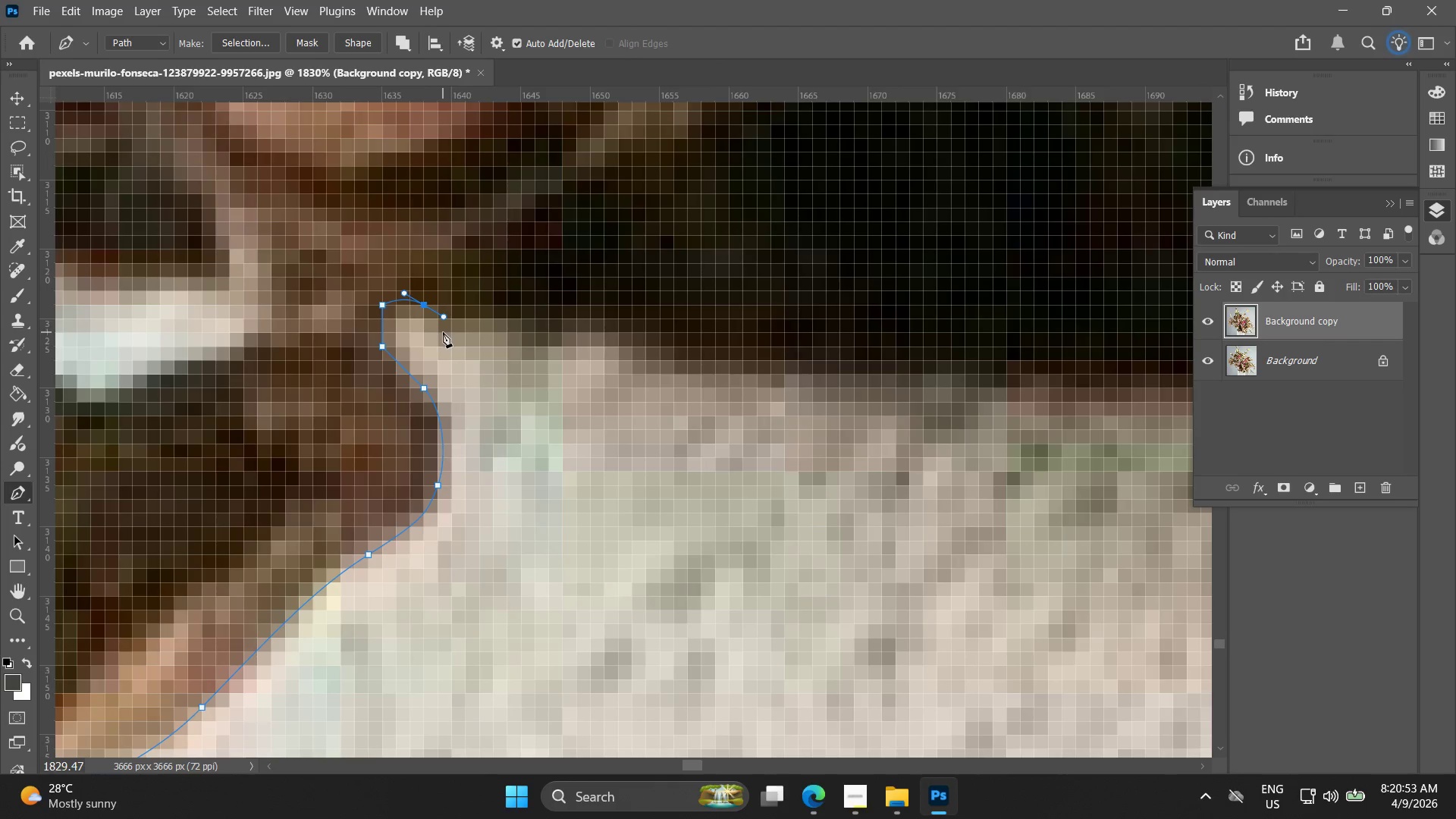 
left_click([443, 332])
 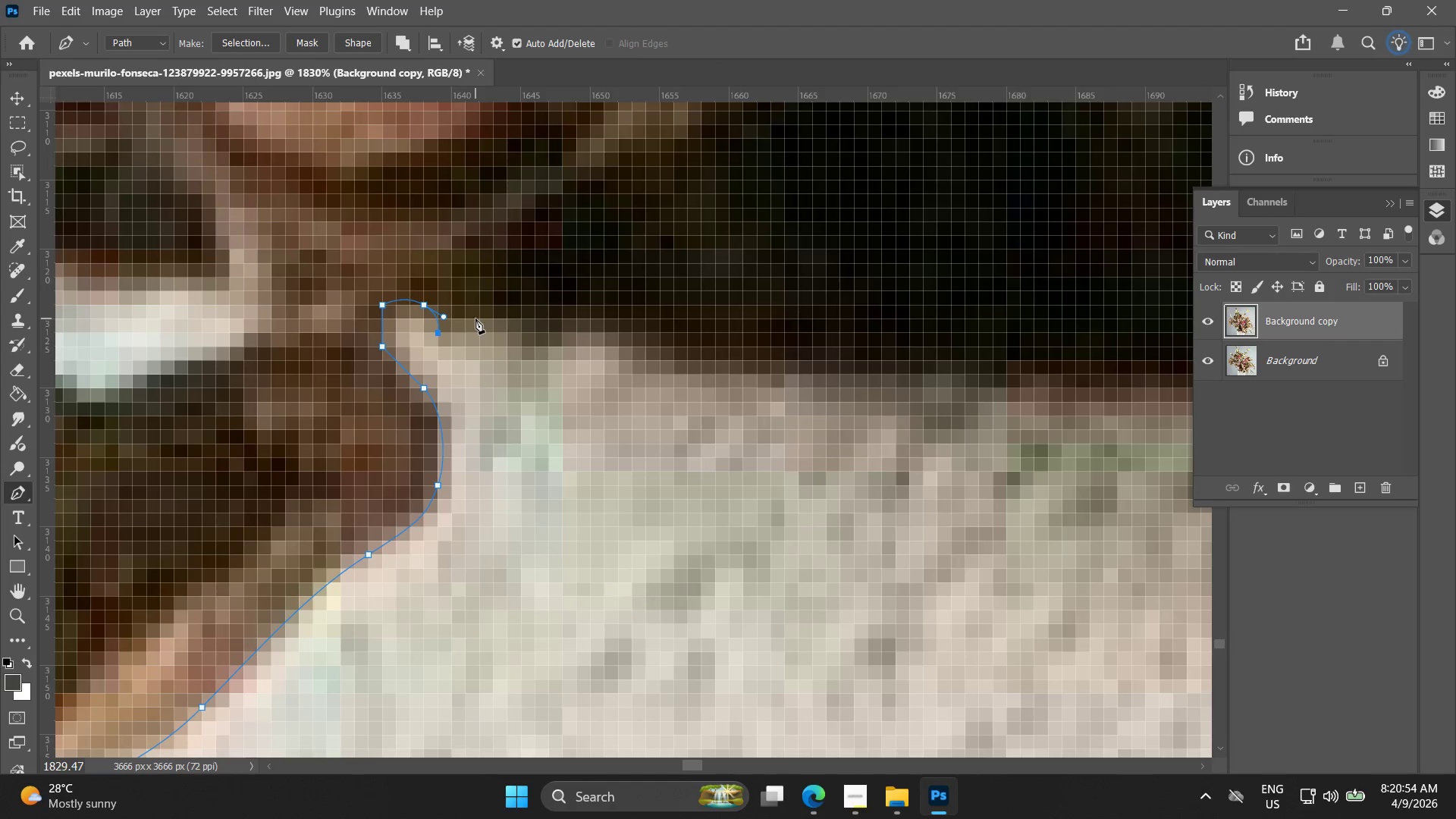 
left_click_drag(start_coordinate=[478, 315], to_coordinate=[519, 318])
 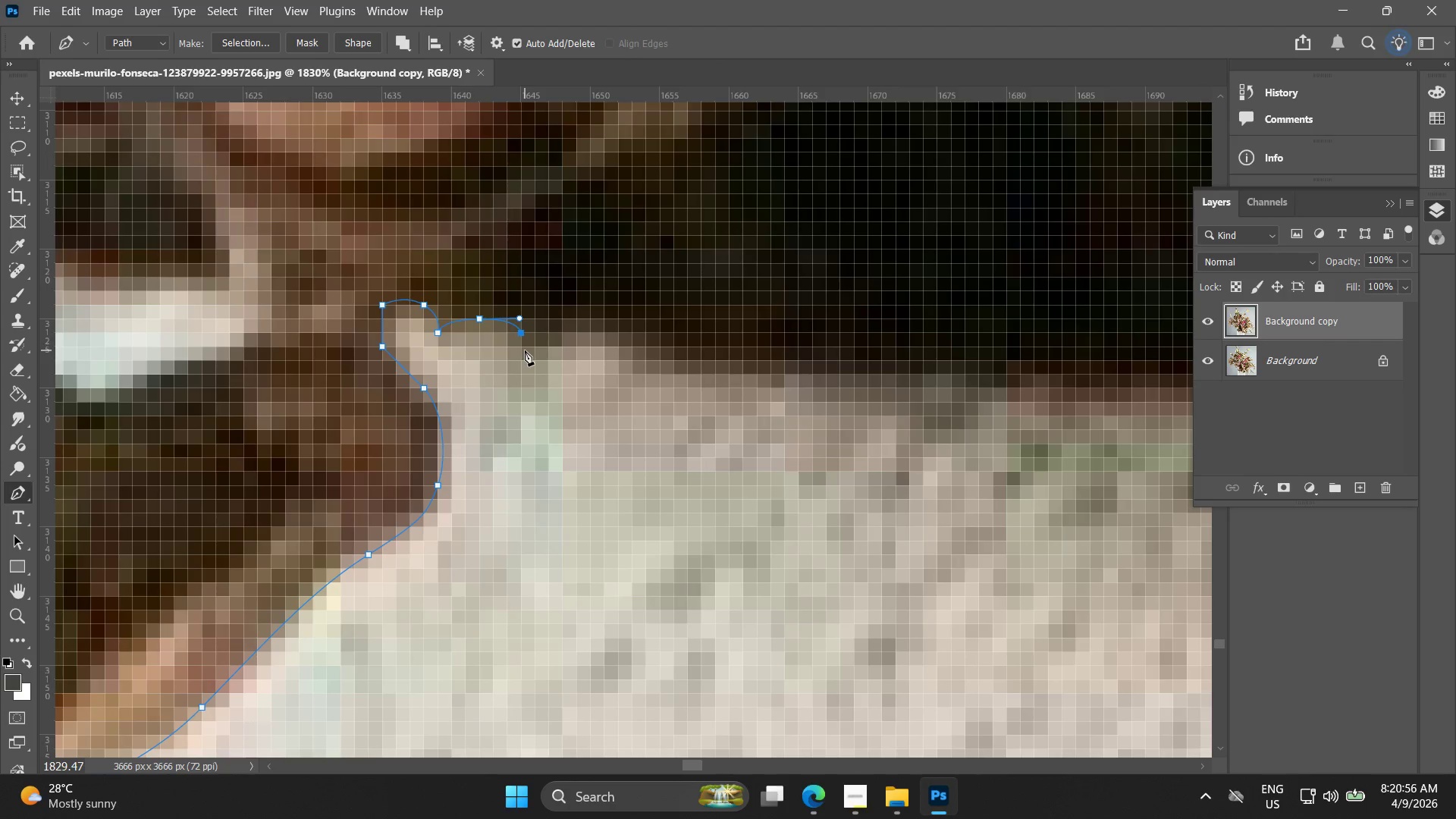 
left_click([534, 344])
 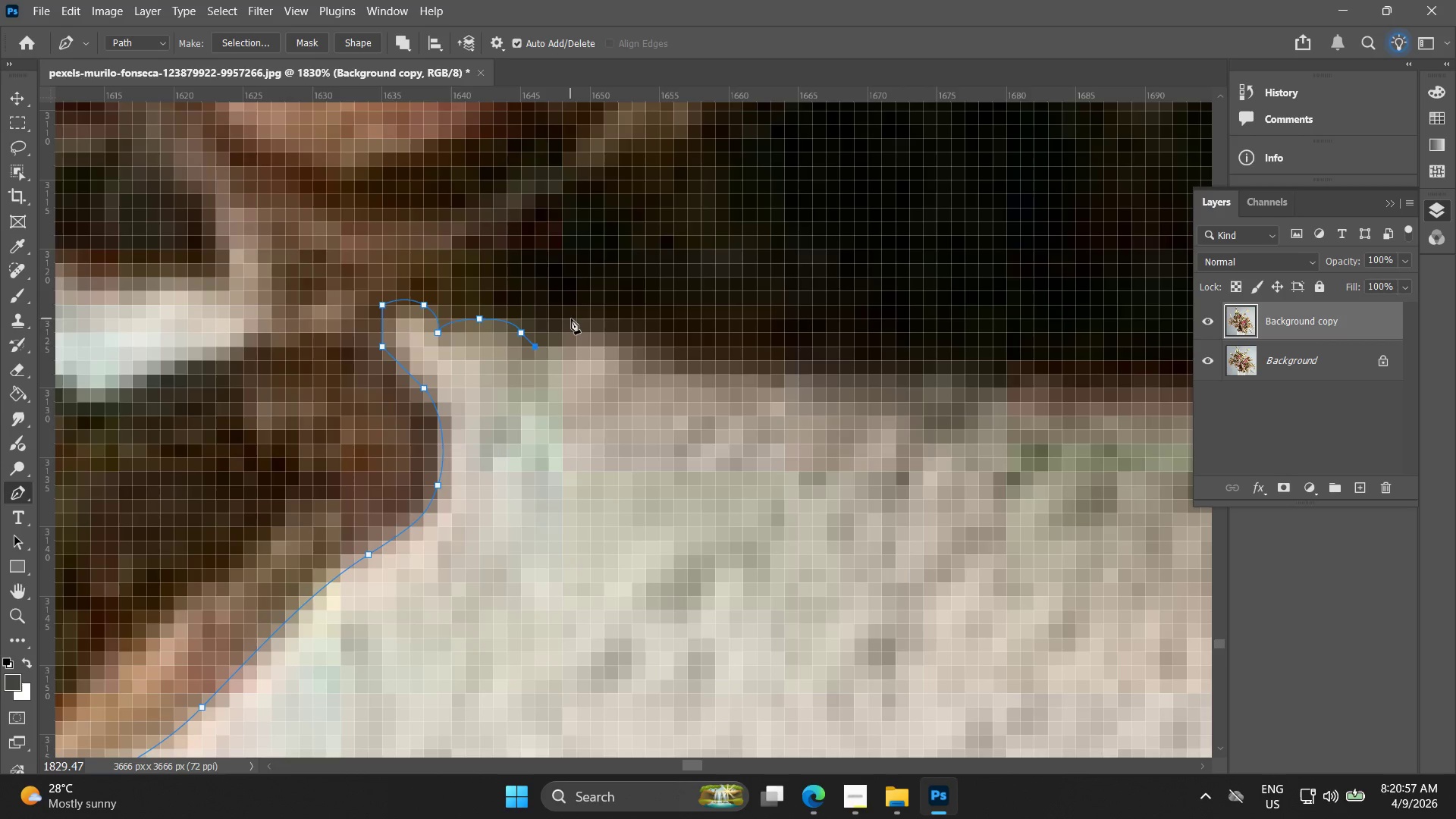 
left_click_drag(start_coordinate=[591, 325], to_coordinate=[613, 328])
 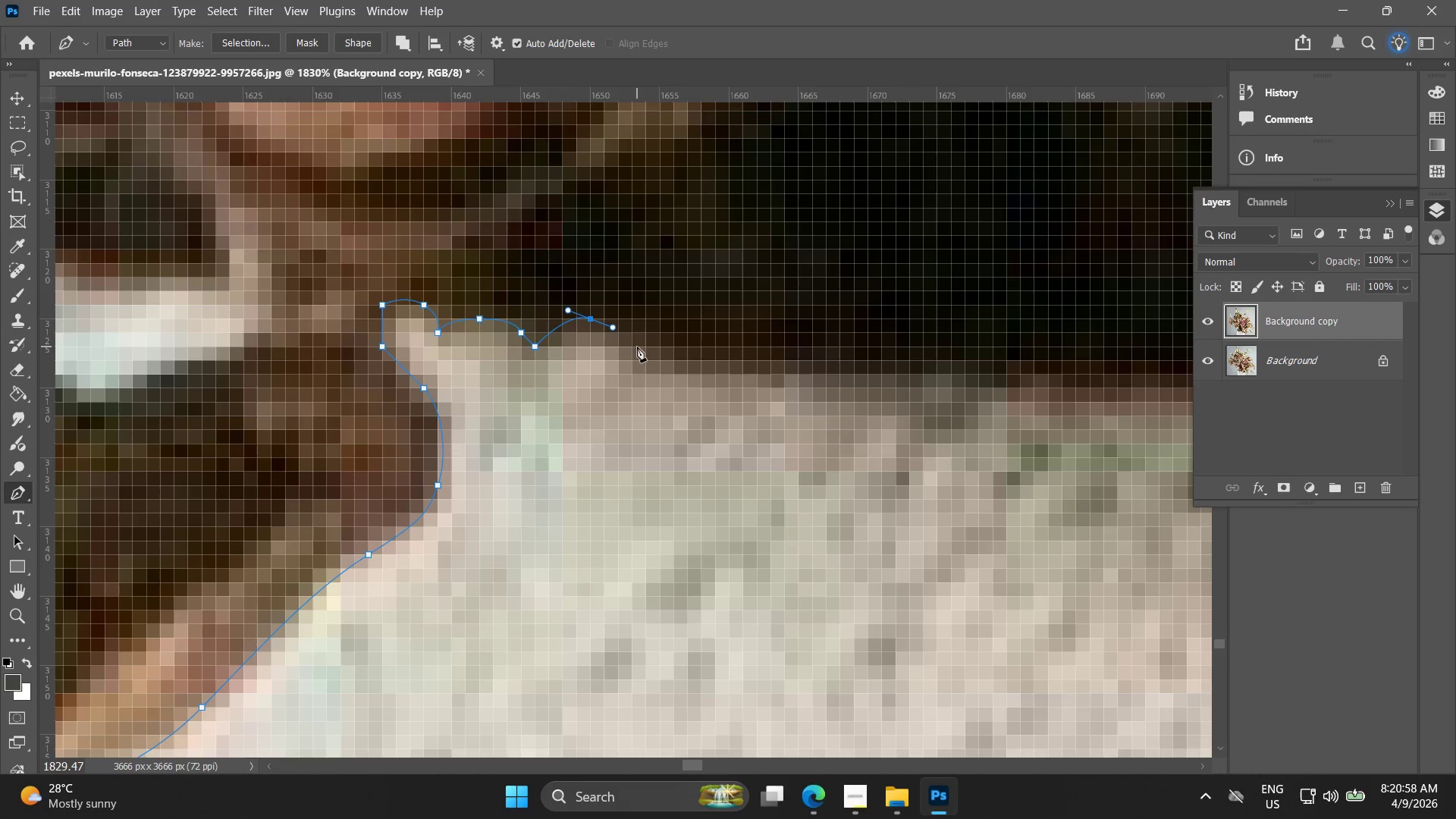 
left_click([637, 347])
 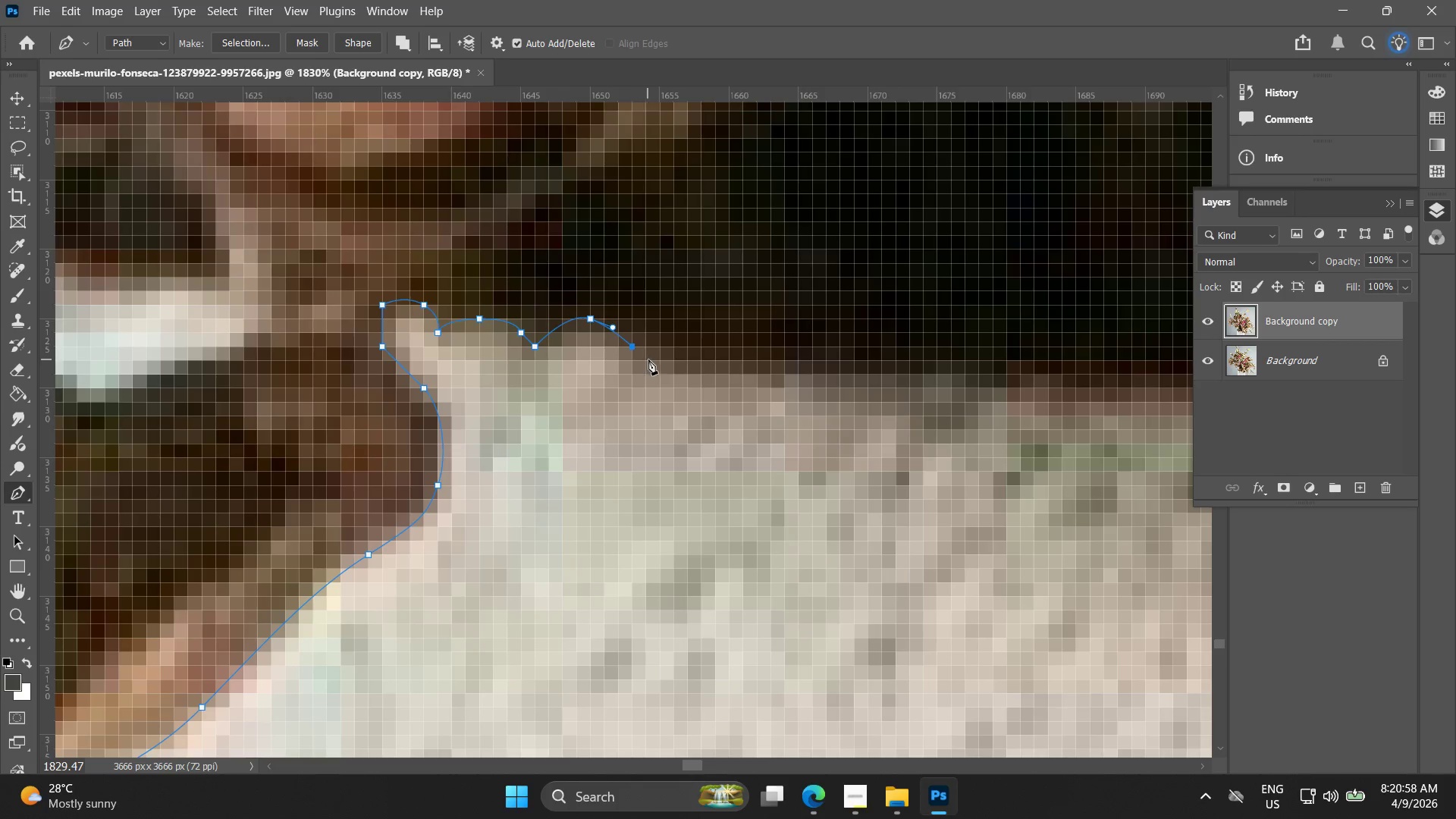 
left_click([663, 362])
 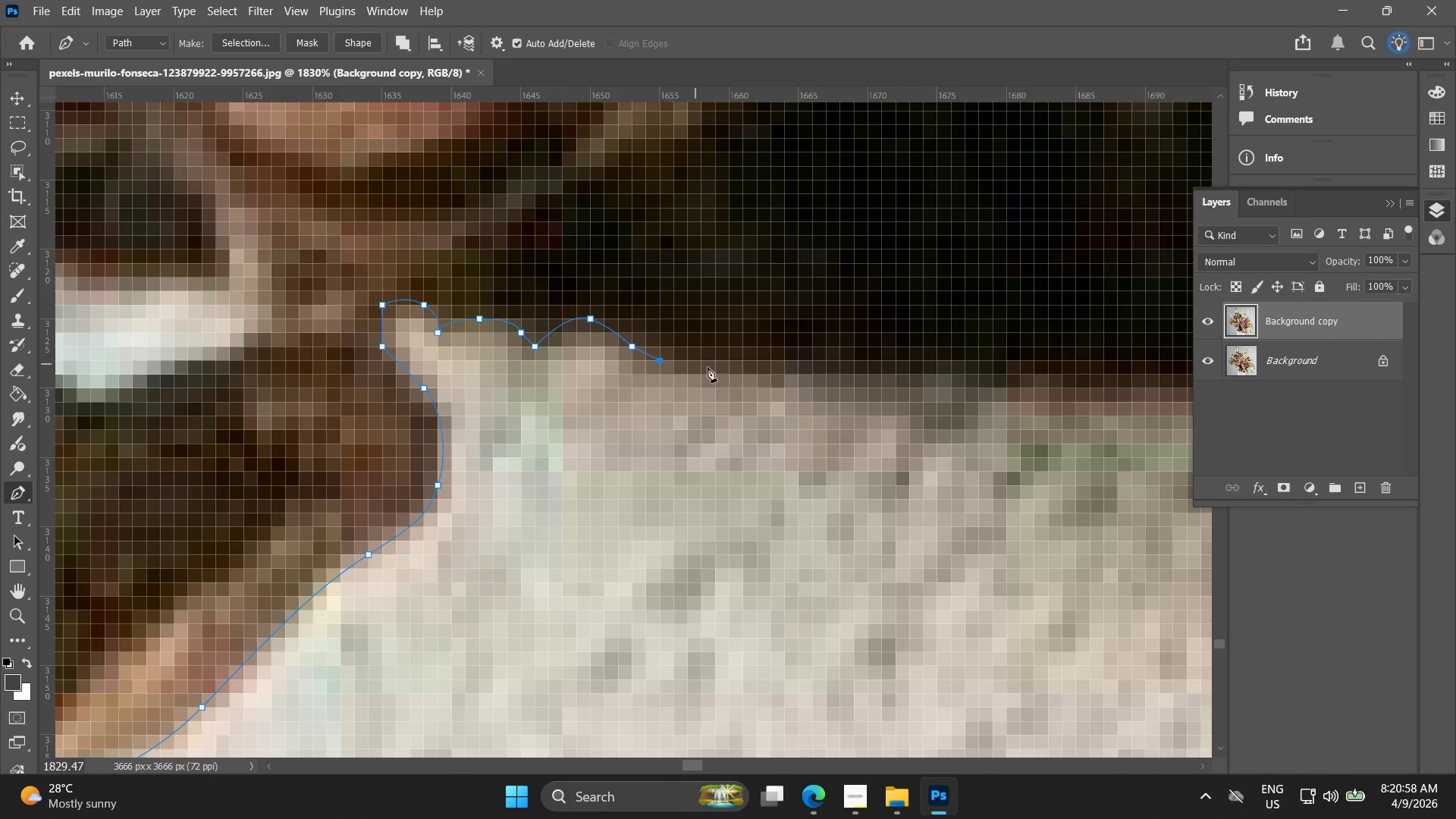 
hold_key(key=Space, duration=0.53)
 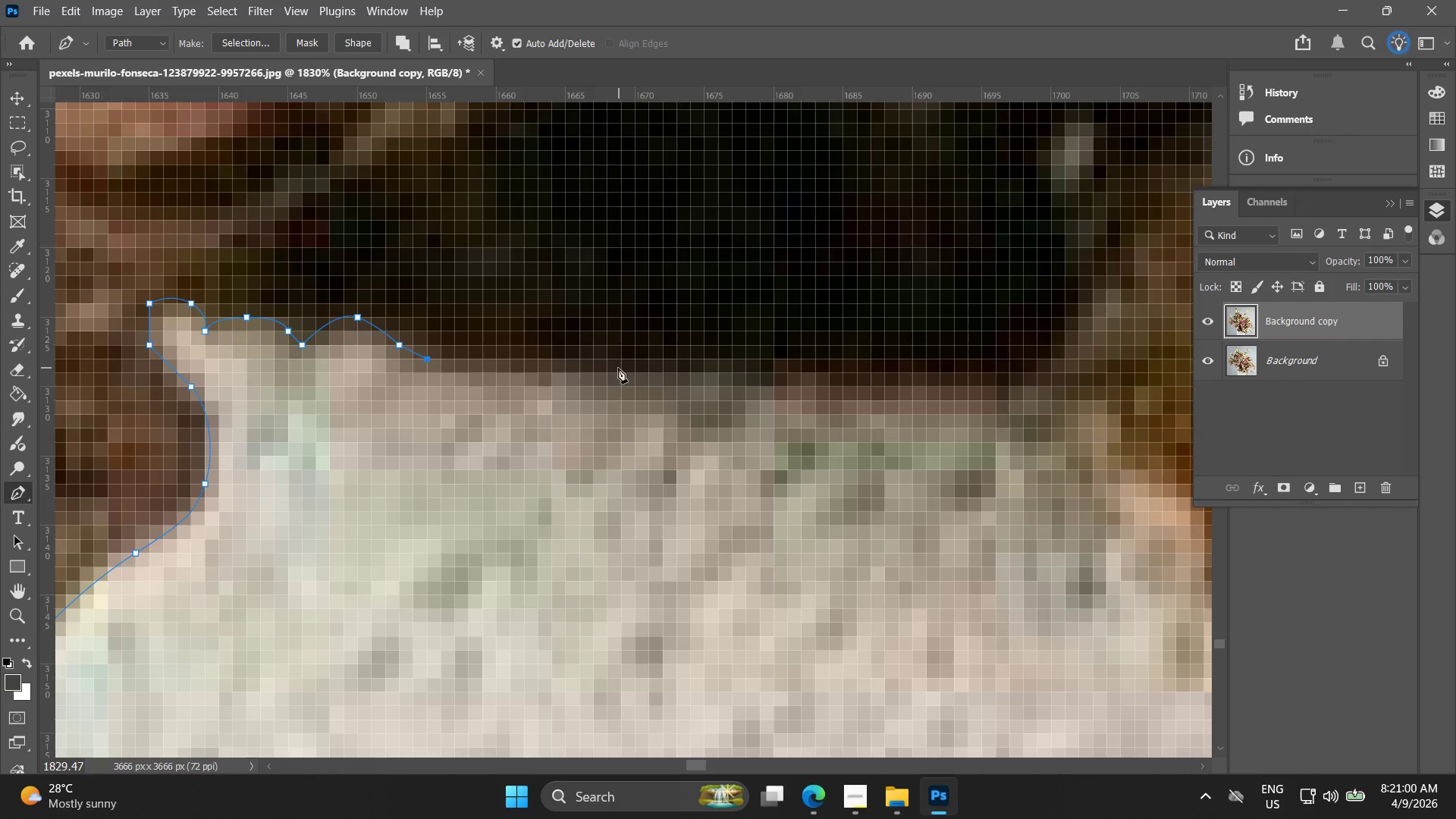 
left_click_drag(start_coordinate=[735, 381], to_coordinate=[502, 379])
 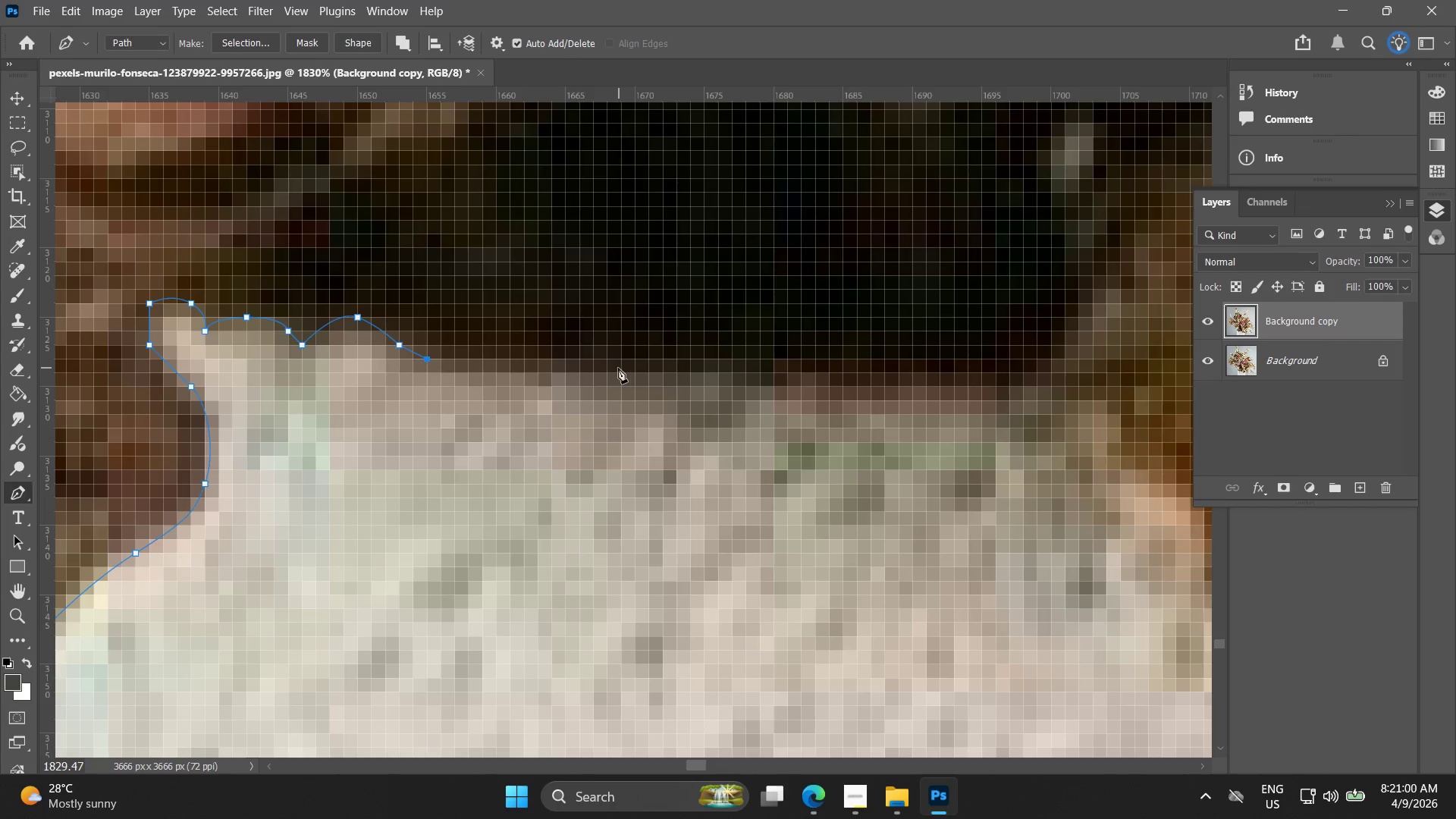 
left_click_drag(start_coordinate=[618, 368], to_coordinate=[684, 364])
 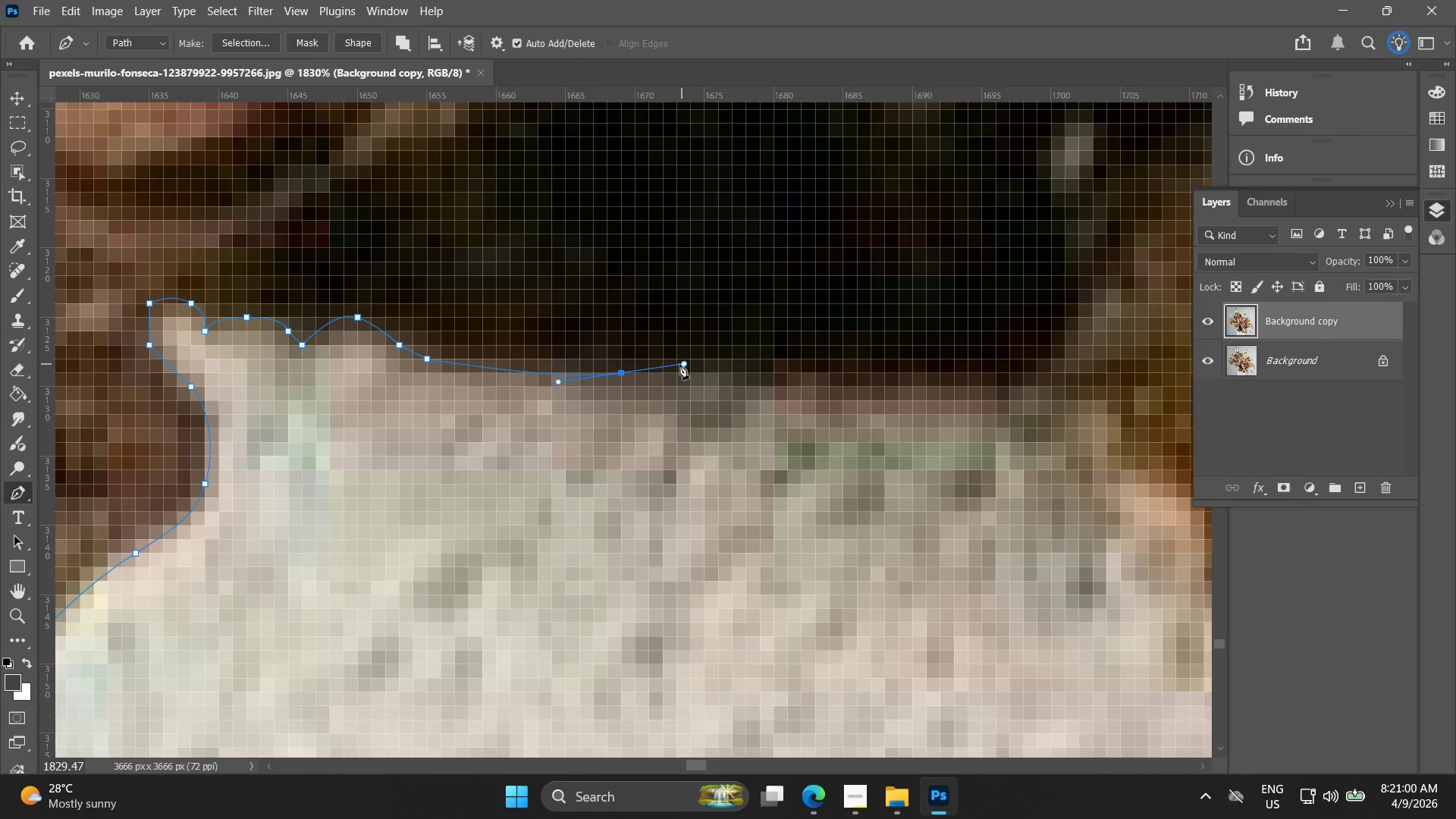 
key(Control+ControlLeft)
 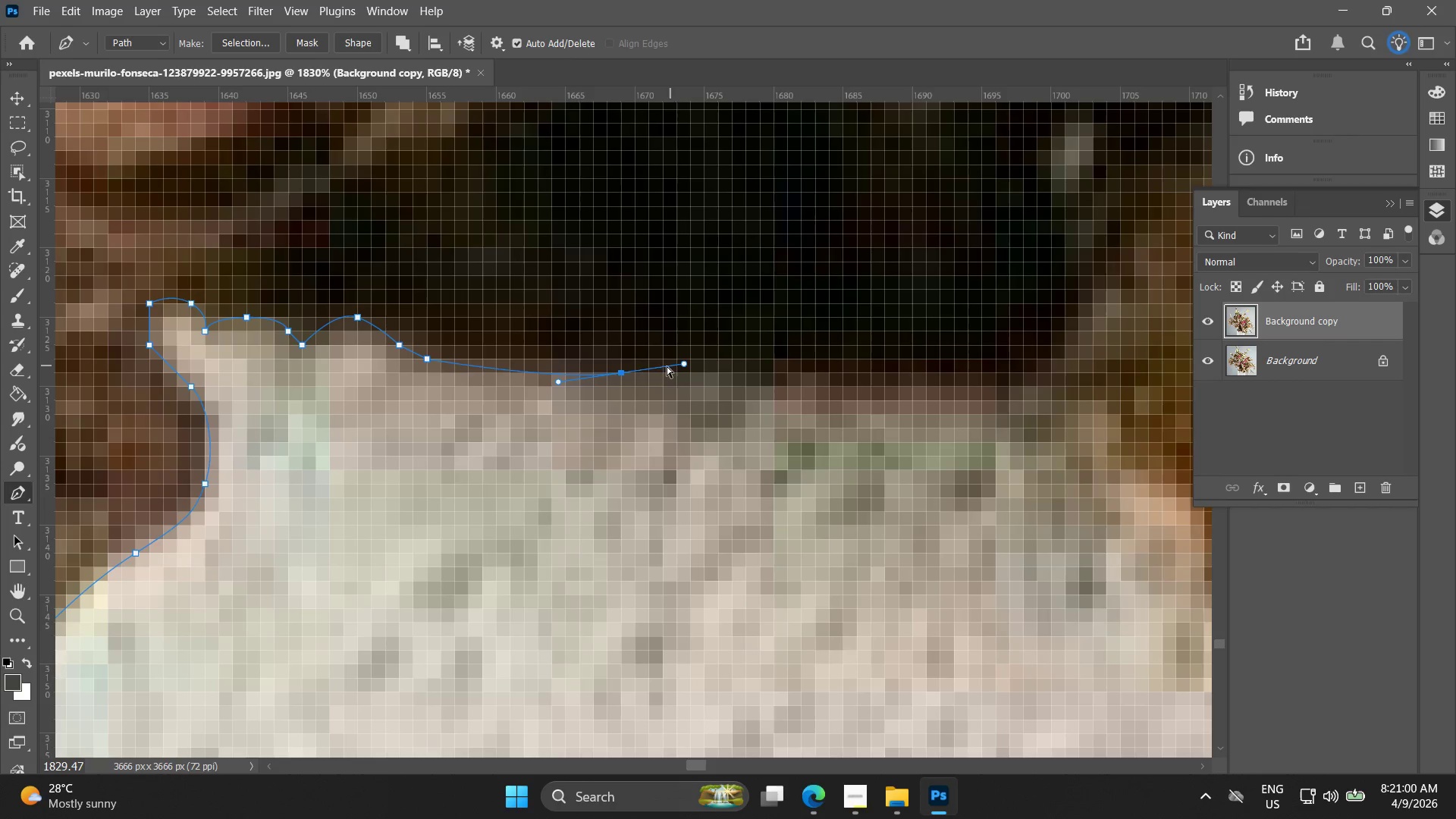 
key(Control+Z)
 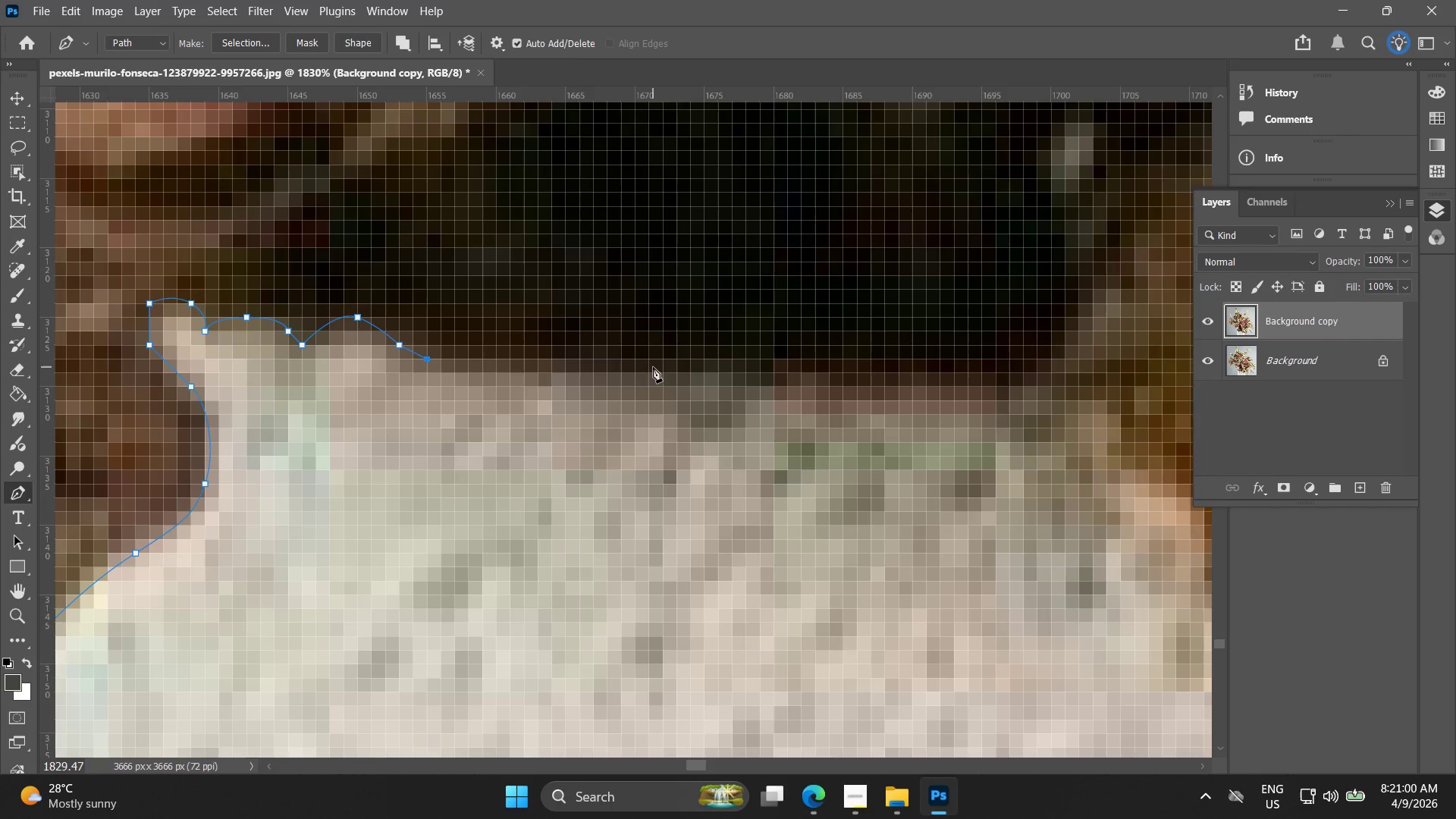 
left_click_drag(start_coordinate=[653, 367], to_coordinate=[727, 375])
 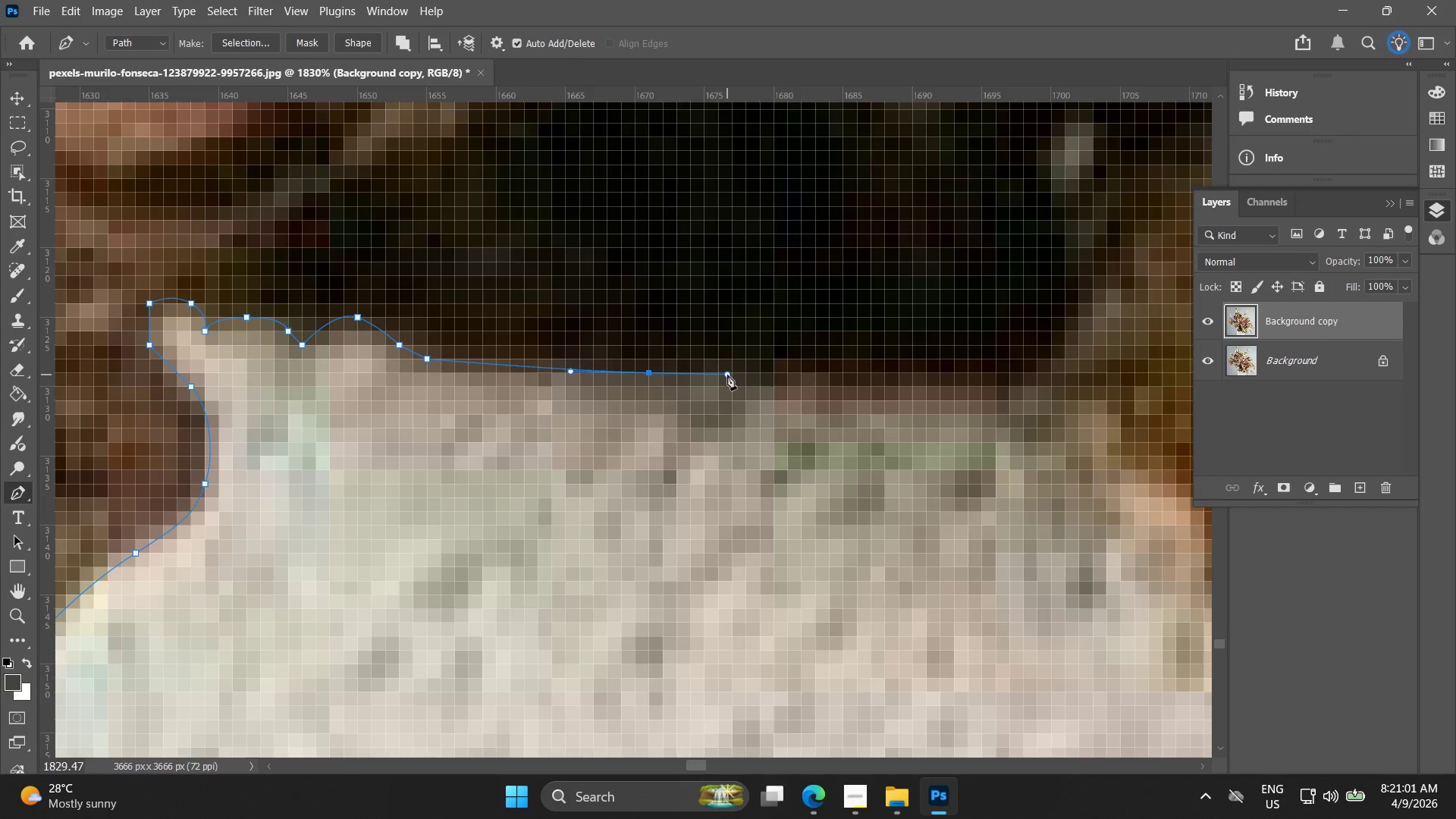 
key(Alt+AltLeft)
 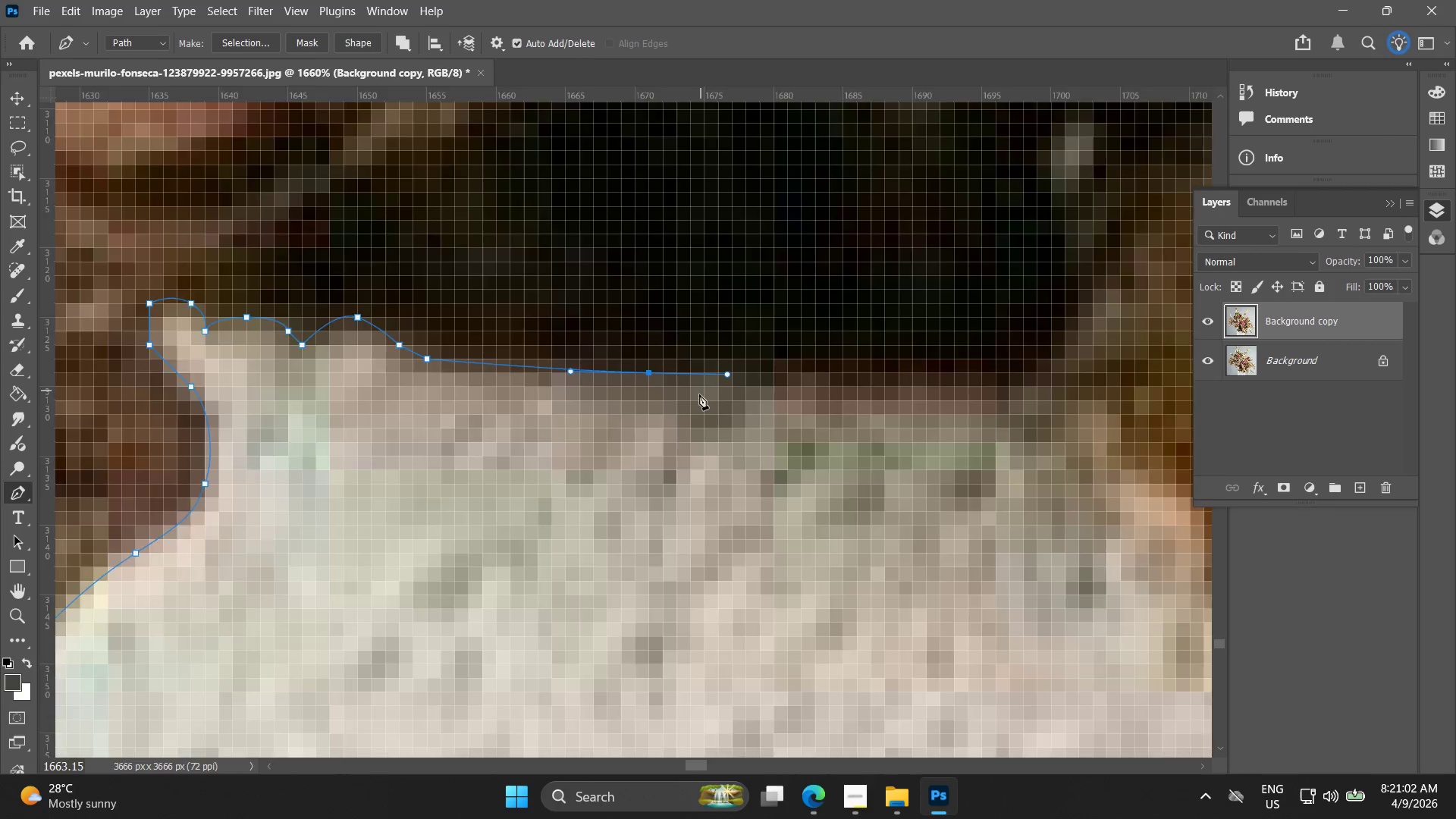 
hold_key(key=Space, duration=0.42)
 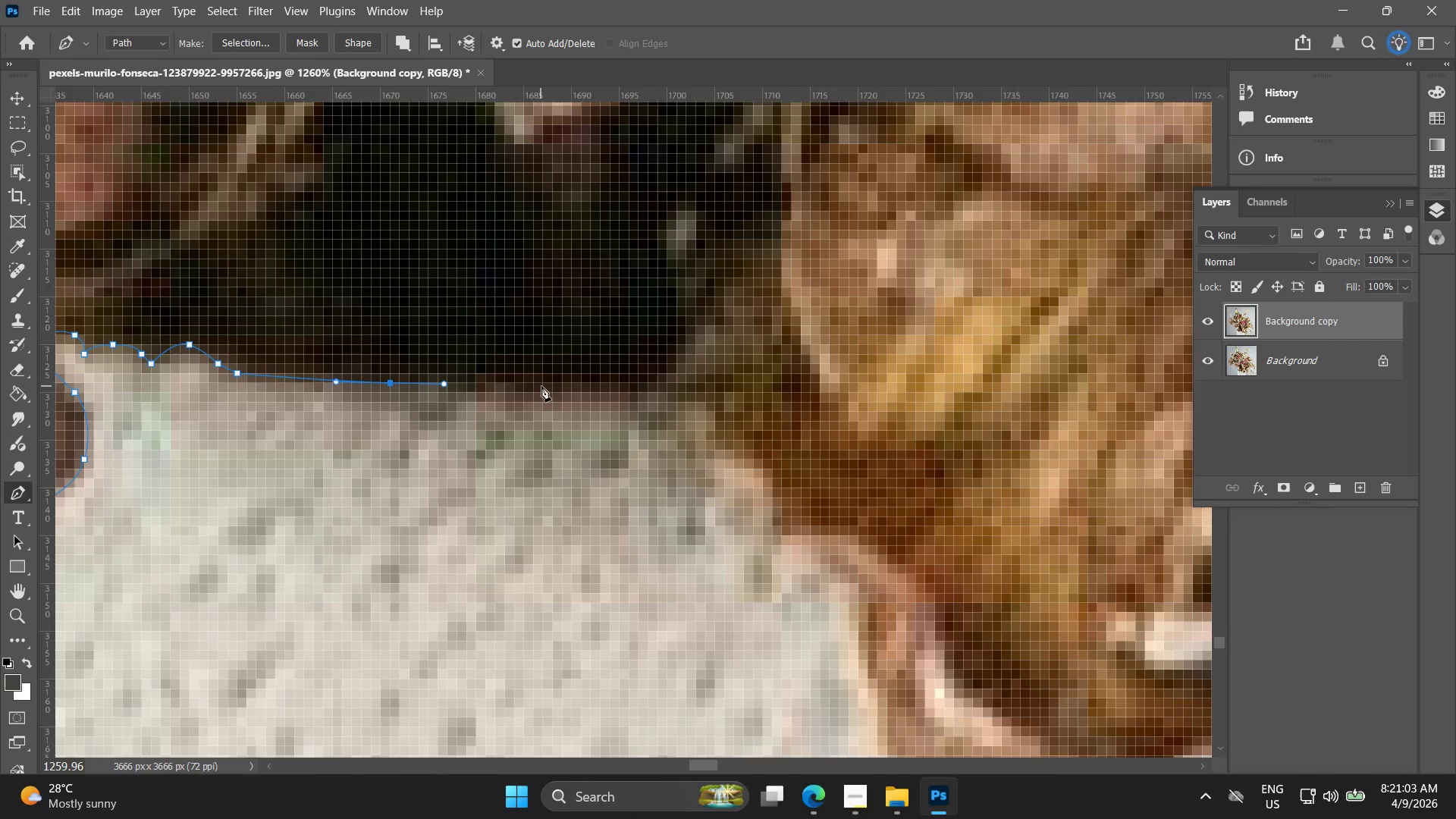 
left_click_drag(start_coordinate=[690, 401], to_coordinate=[416, 405])
 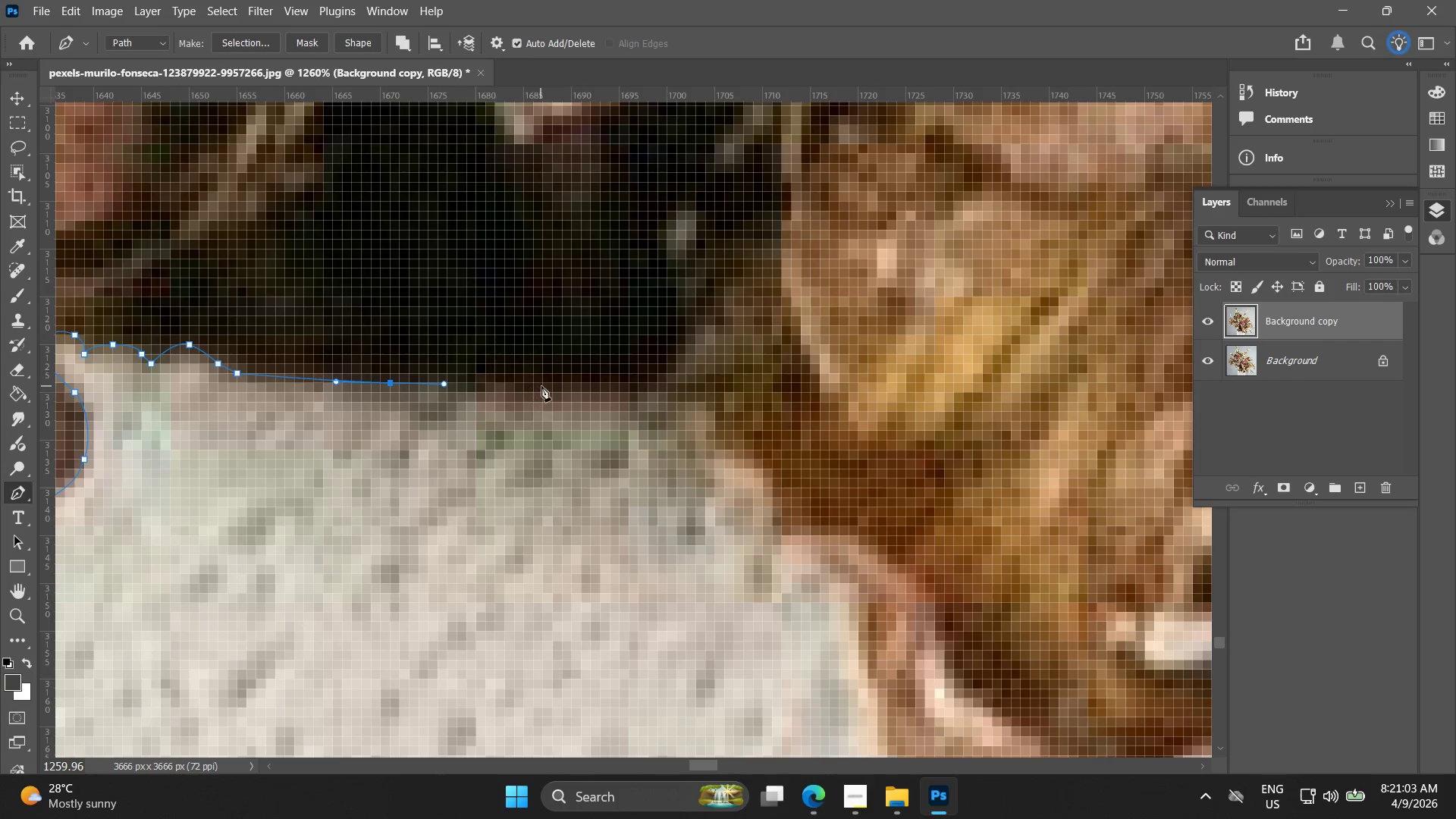 
scroll: coordinate [699, 394], scroll_direction: down, amount: 4.0
 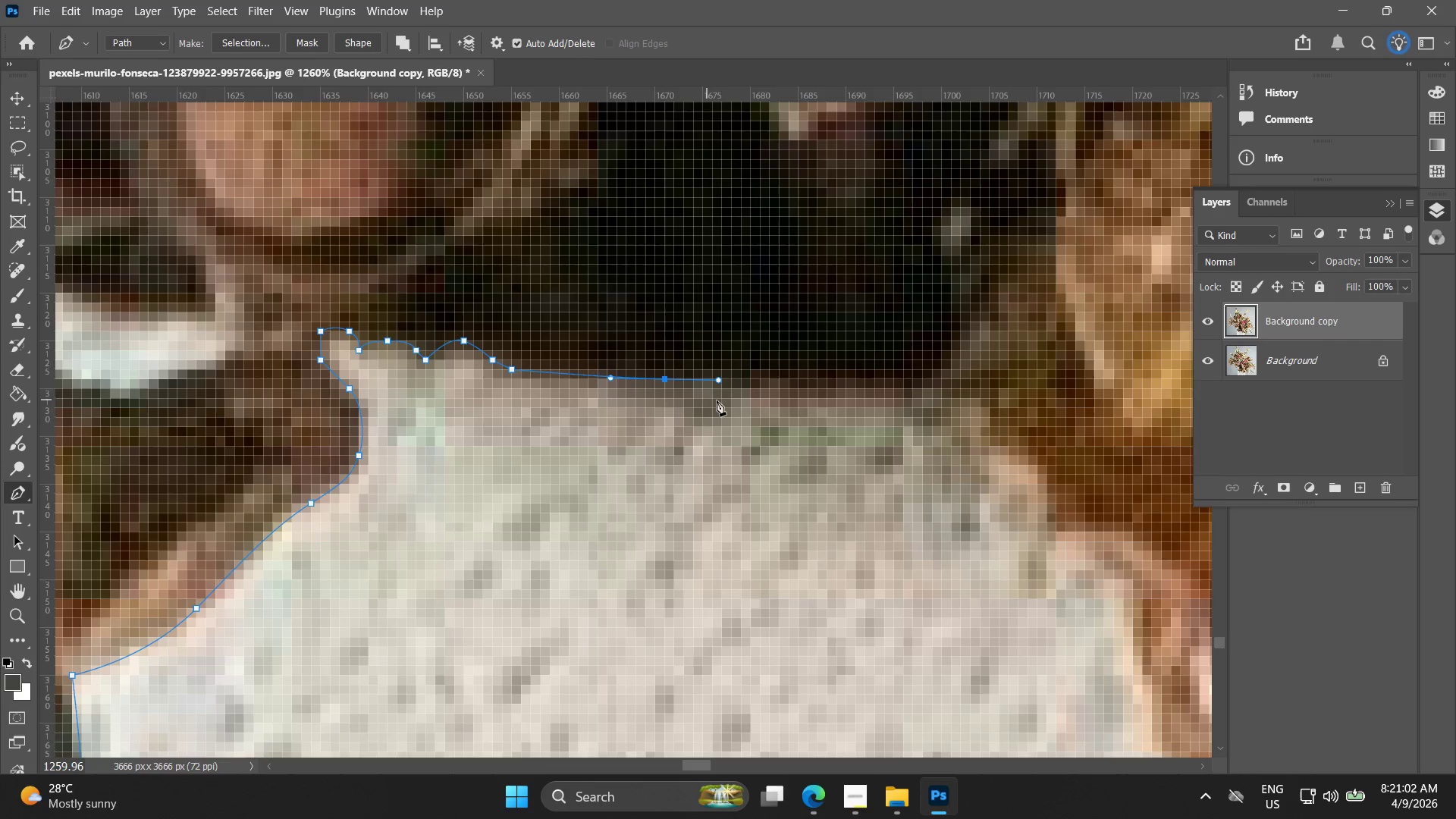 
left_click_drag(start_coordinate=[542, 386], to_coordinate=[602, 388])
 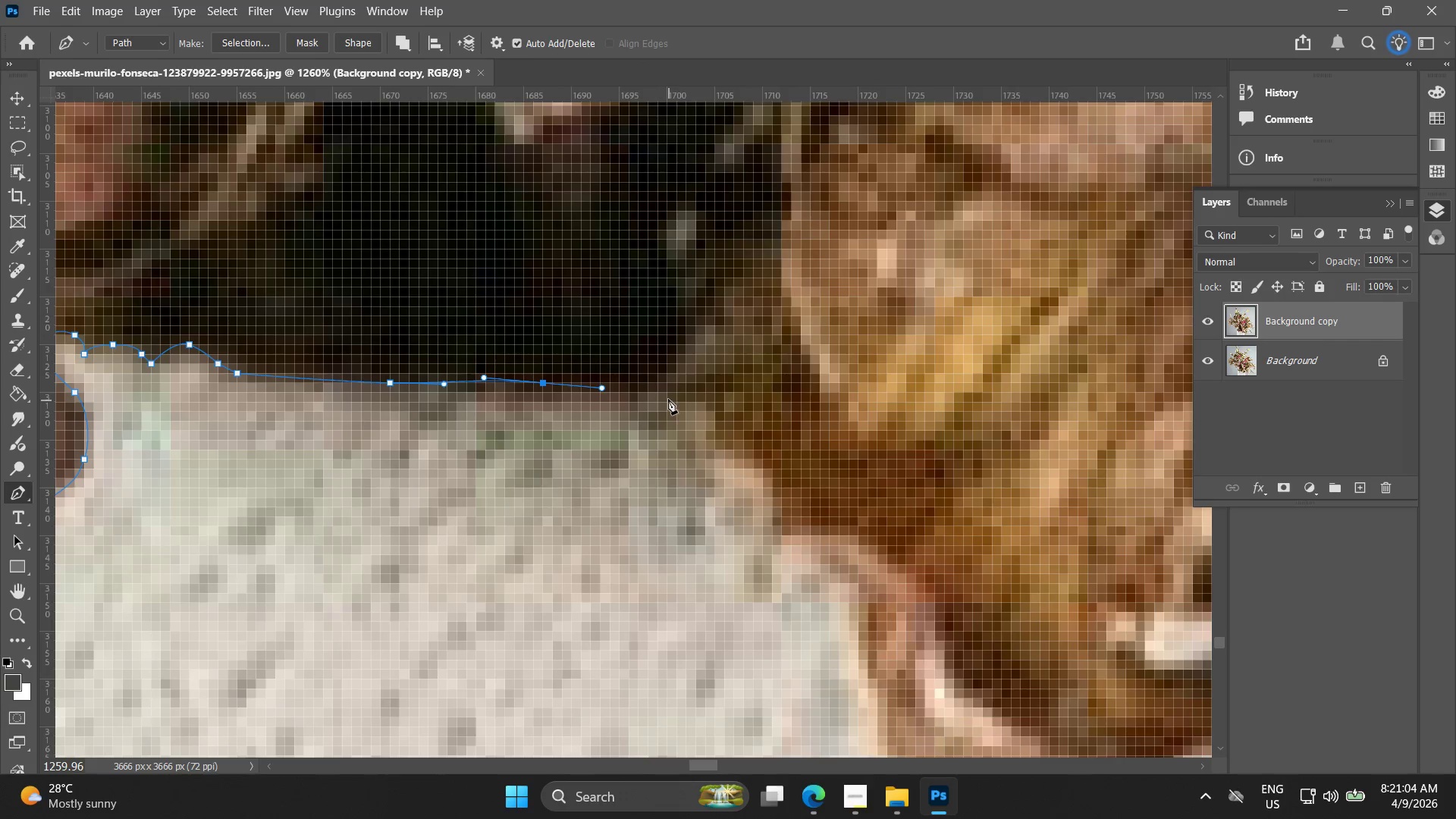 
left_click_drag(start_coordinate=[674, 398], to_coordinate=[716, 419])
 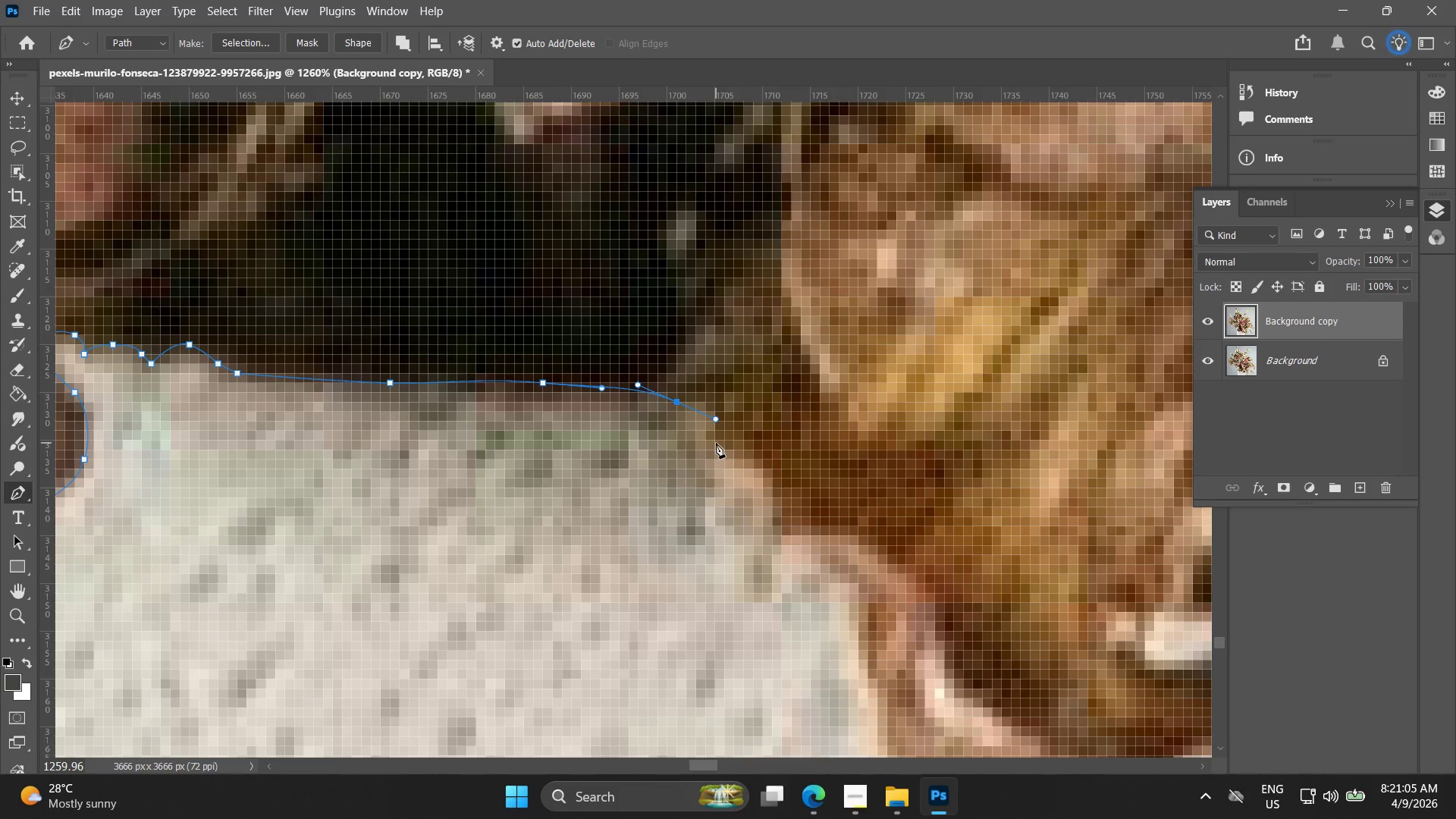 
left_click([714, 443])
 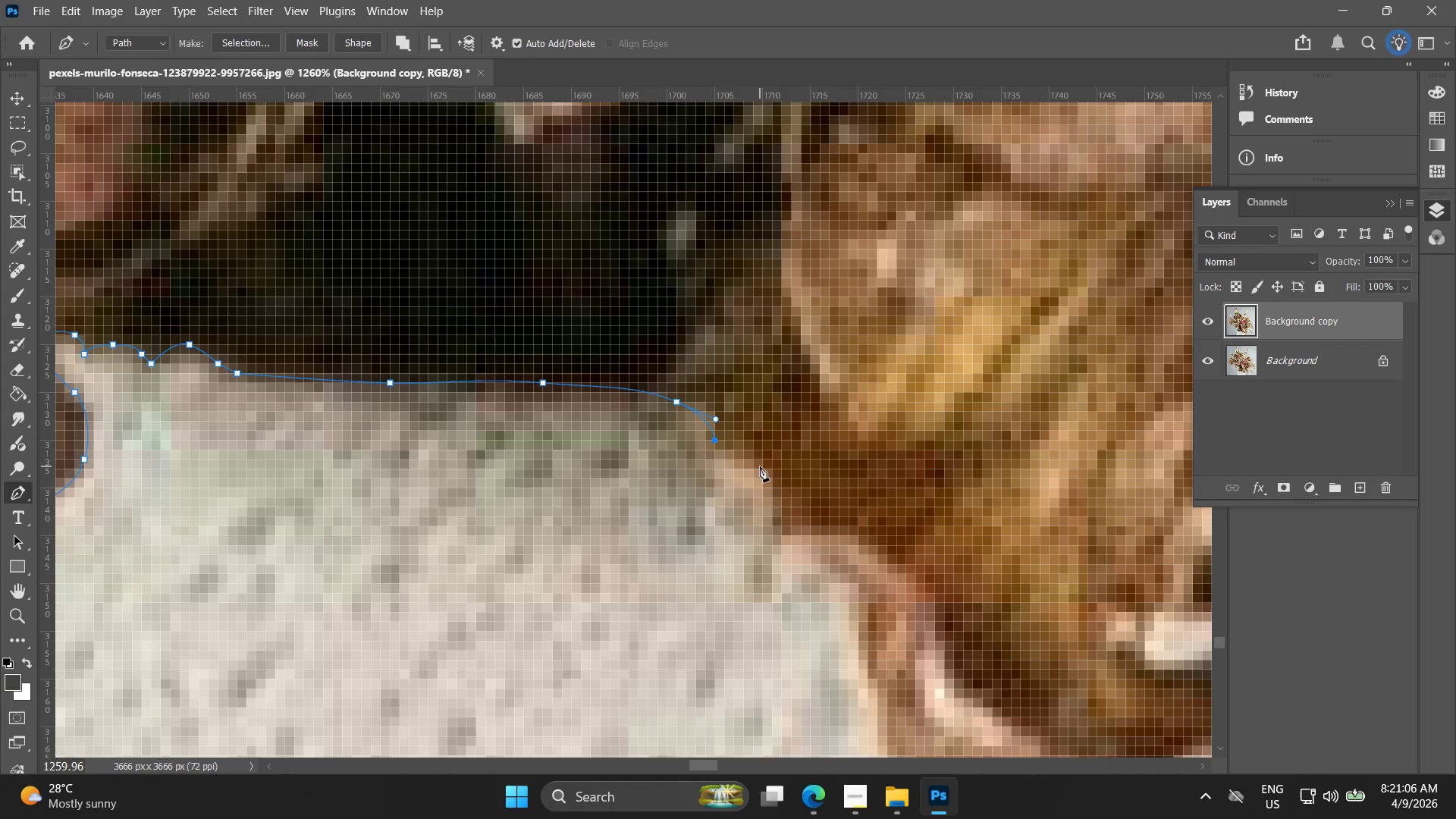 
left_click_drag(start_coordinate=[764, 472], to_coordinate=[774, 502])
 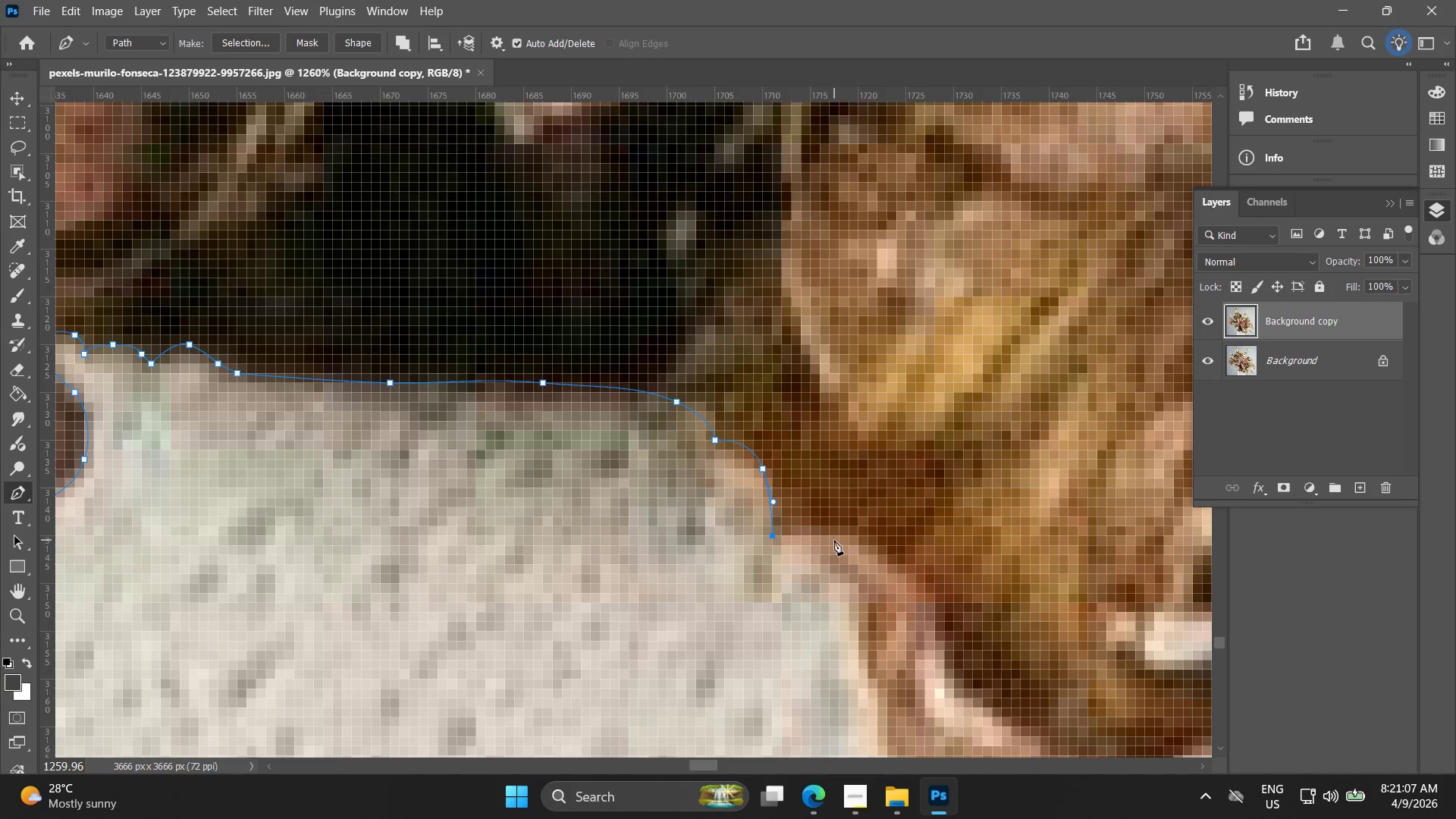 
left_click_drag(start_coordinate=[852, 536], to_coordinate=[886, 547])
 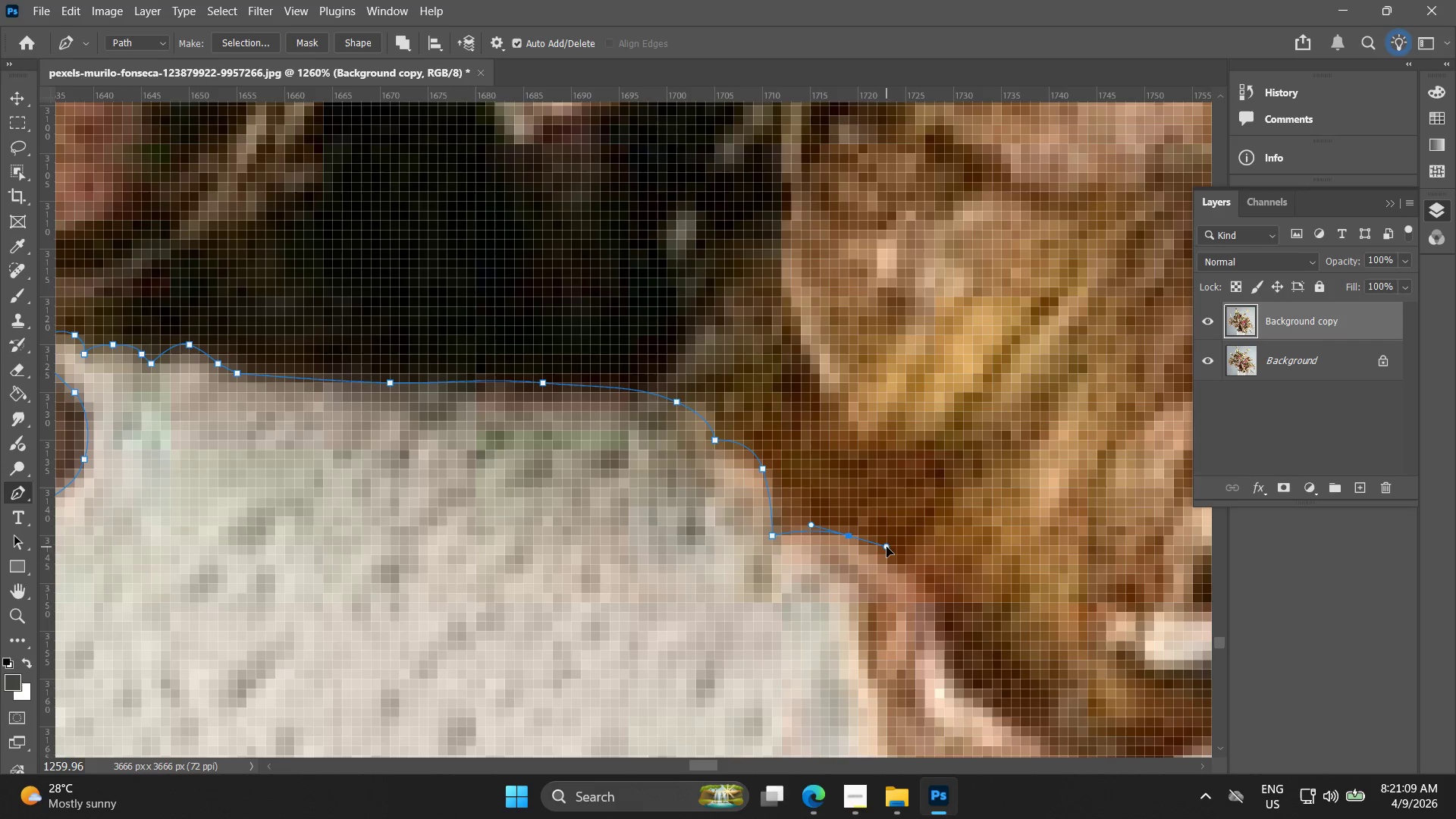 
hold_key(key=Space, duration=0.53)
 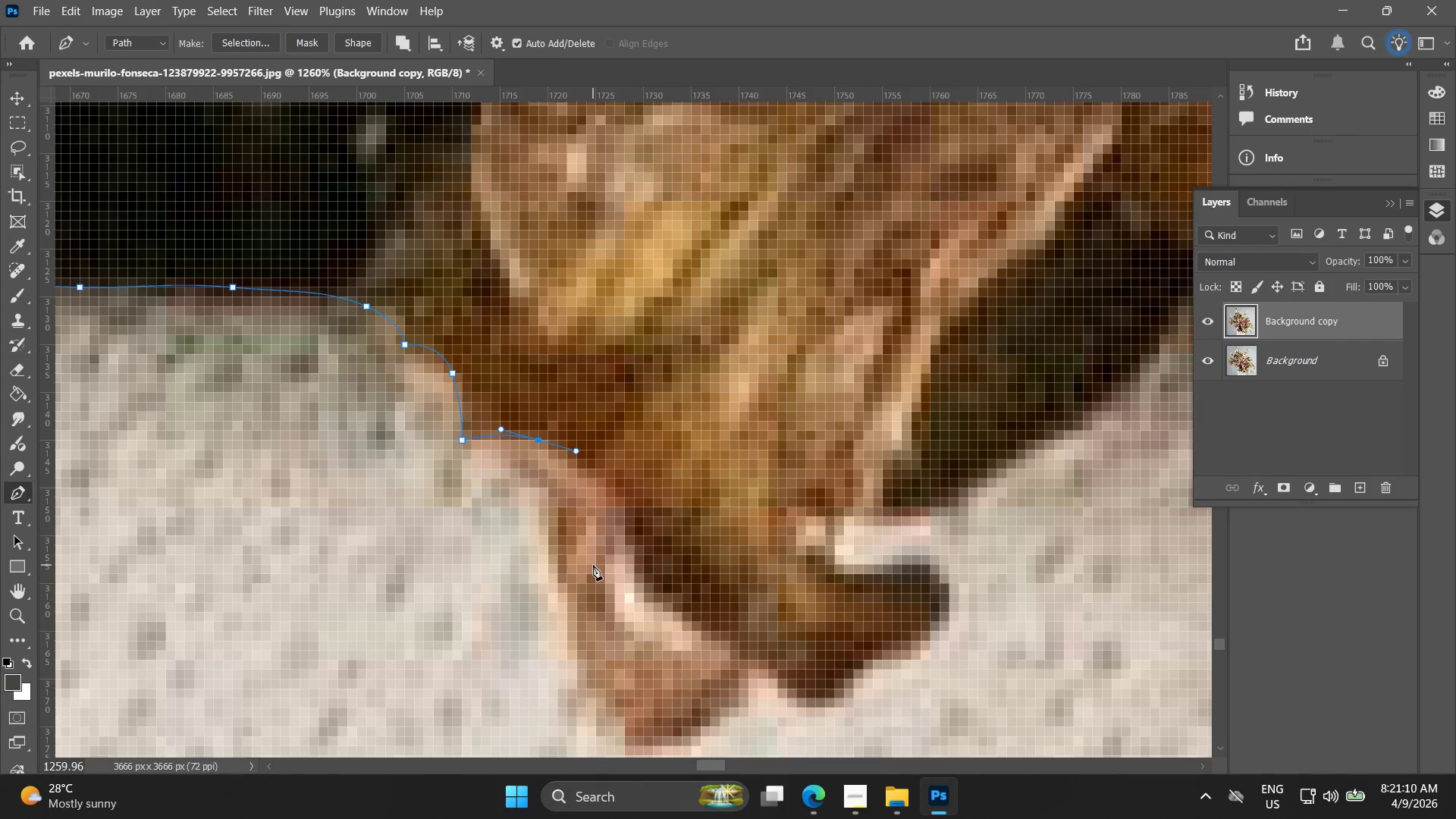 
left_click_drag(start_coordinate=[930, 585], to_coordinate=[620, 489])
 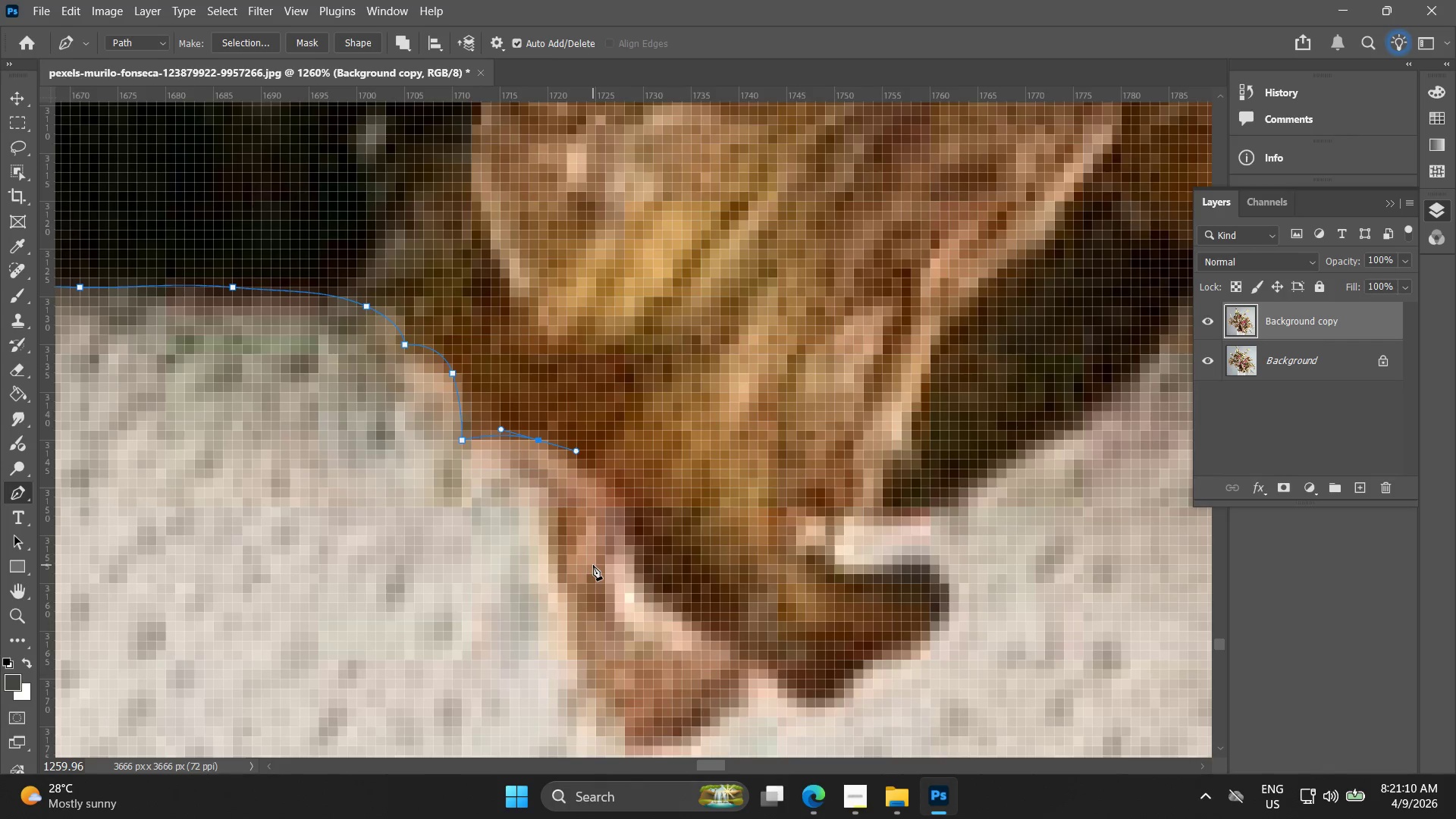 
key(Control+Z)
 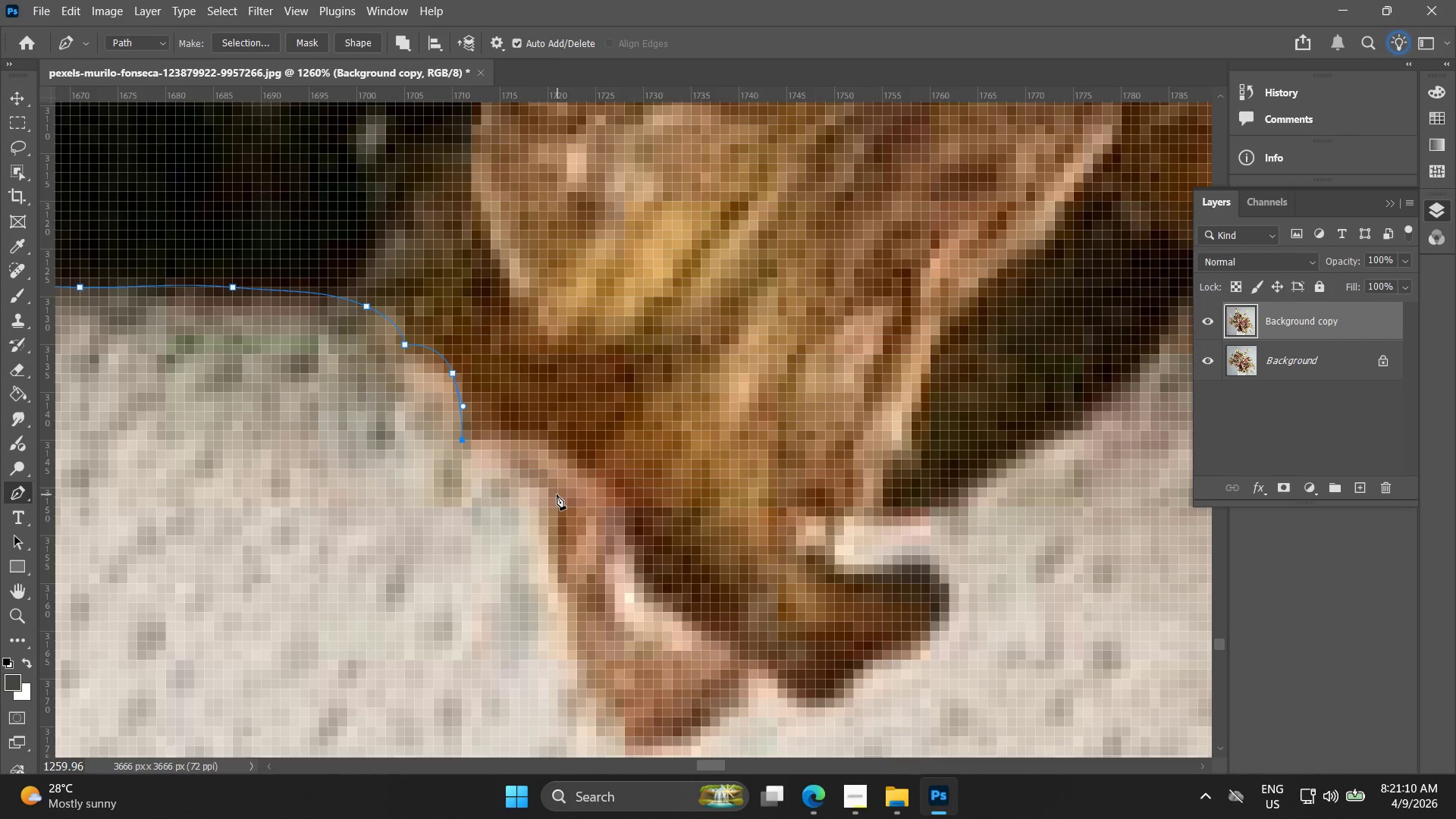 
left_click_drag(start_coordinate=[557, 494], to_coordinate=[554, 546])
 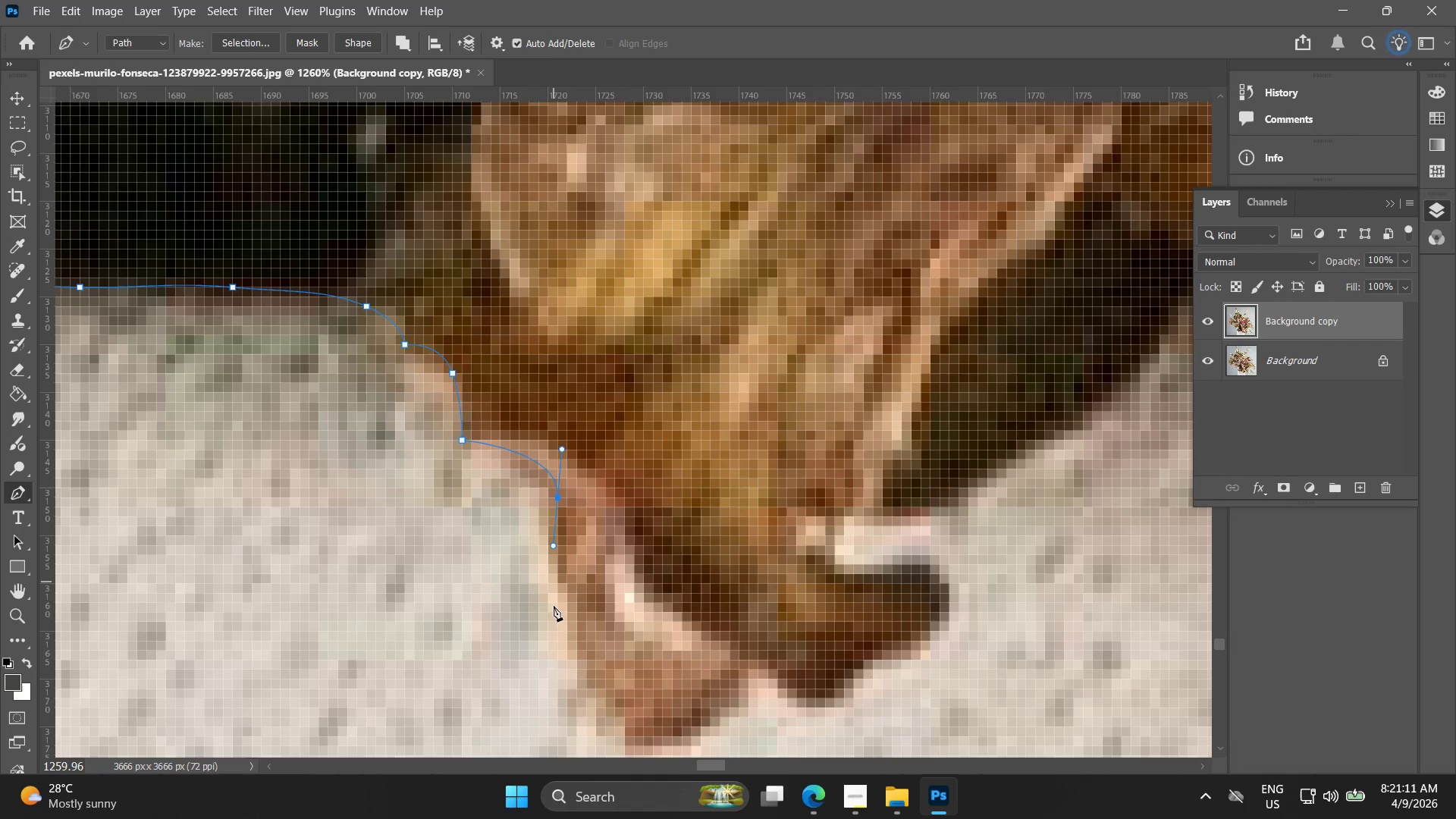 
hold_key(key=Space, duration=0.48)
 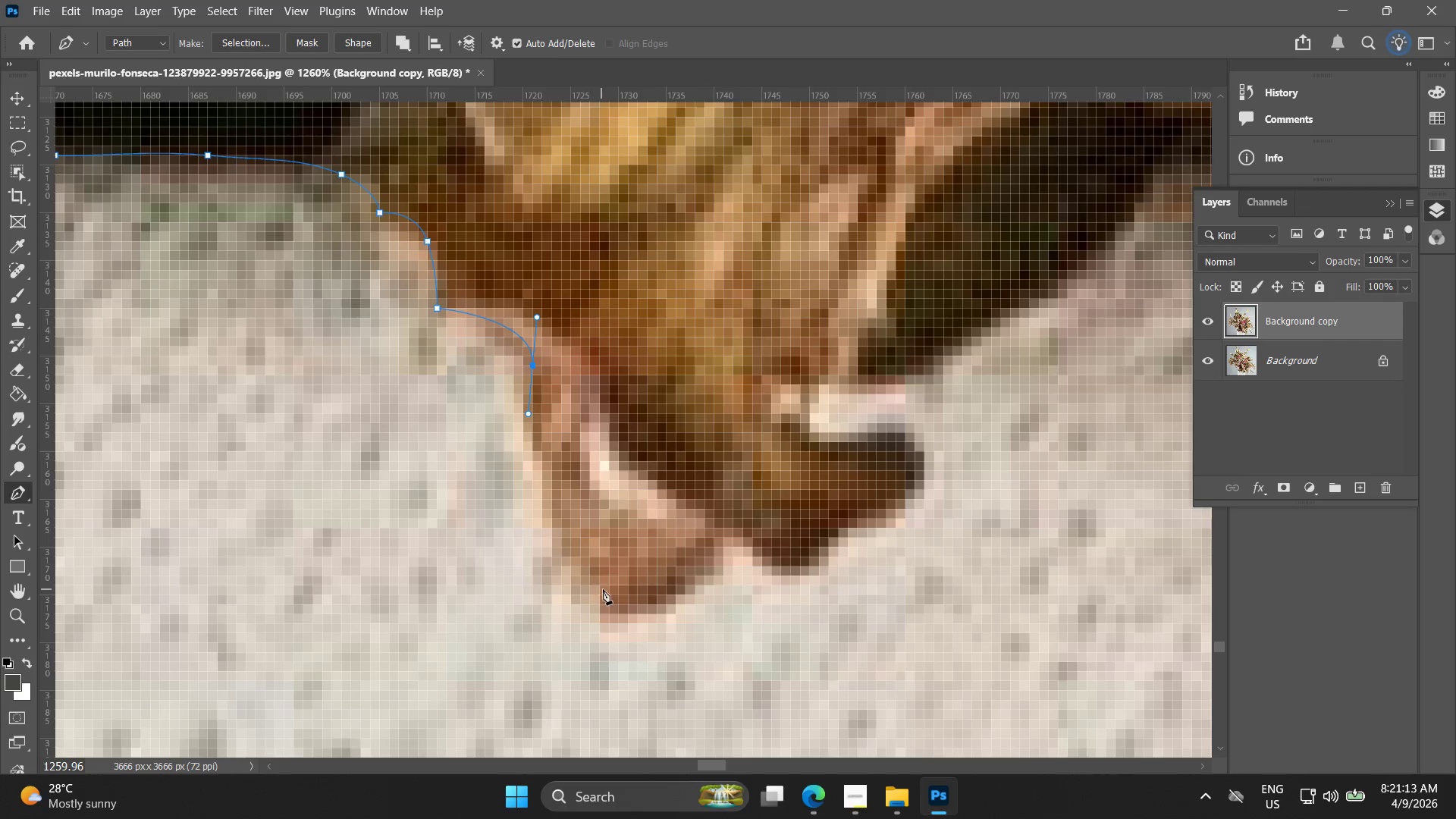 
left_click_drag(start_coordinate=[566, 592], to_coordinate=[541, 460])
 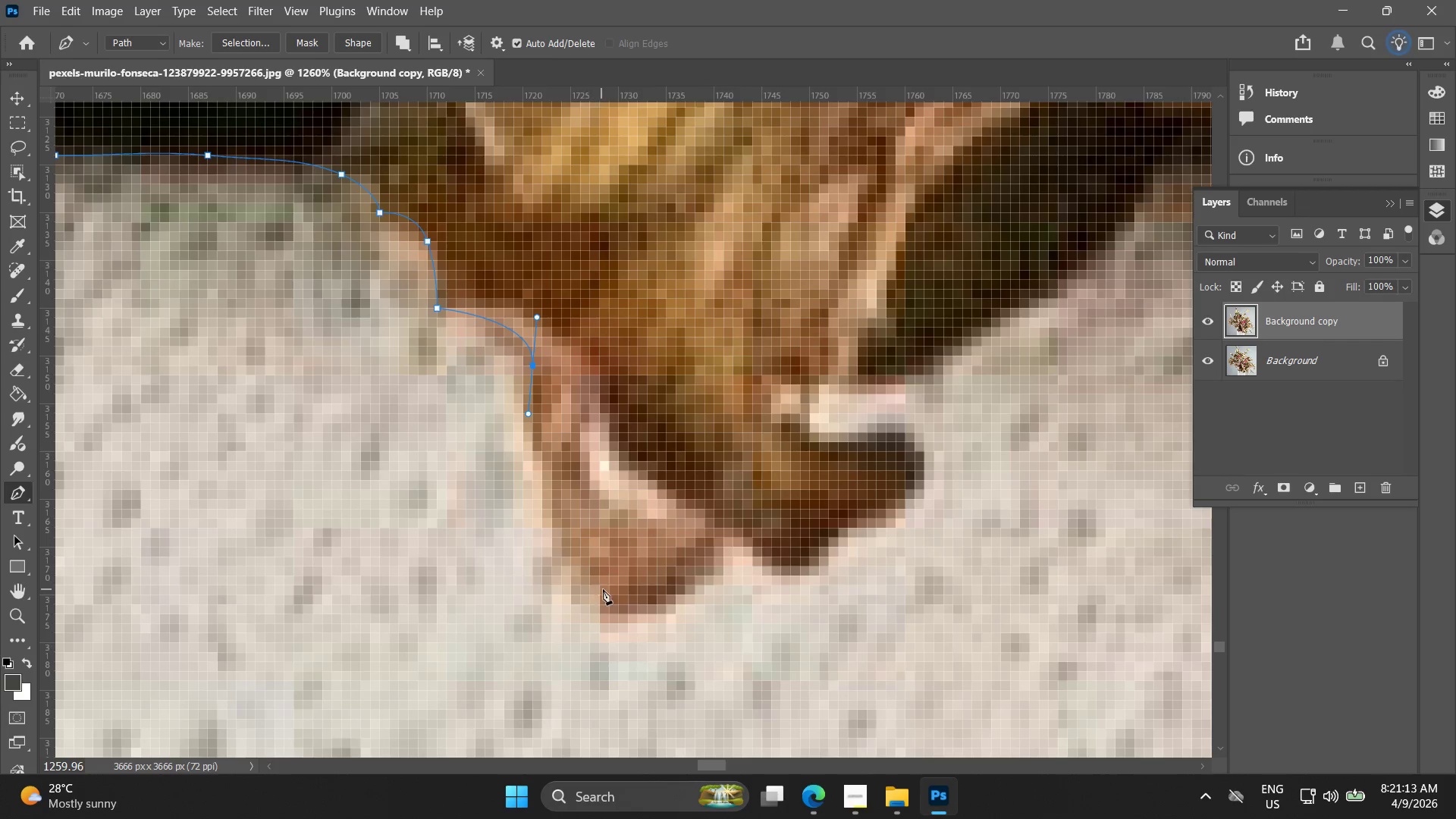 
left_click_drag(start_coordinate=[607, 597], to_coordinate=[629, 642])
 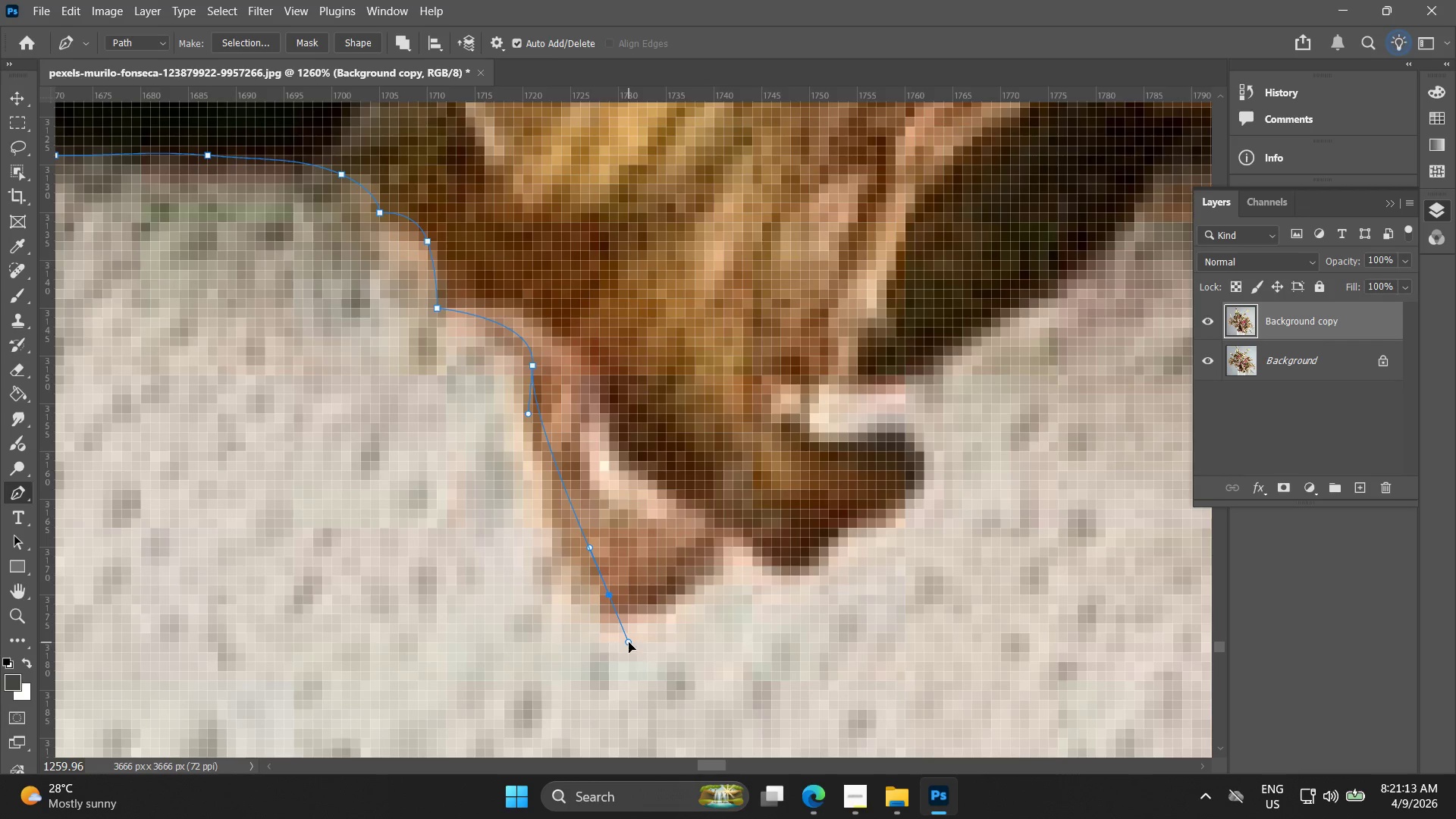 
key(Control+ControlLeft)
 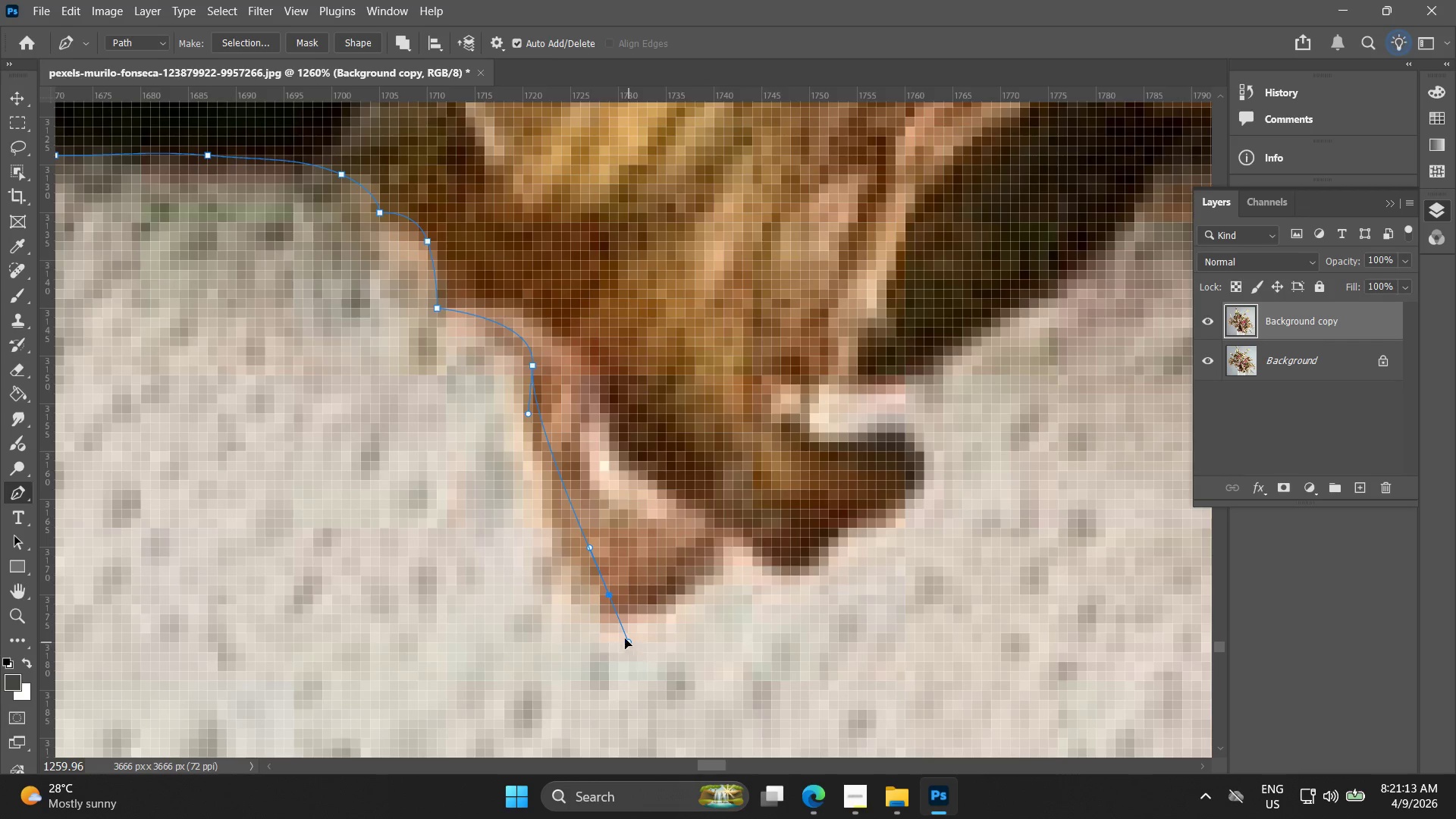 
key(Control+Z)
 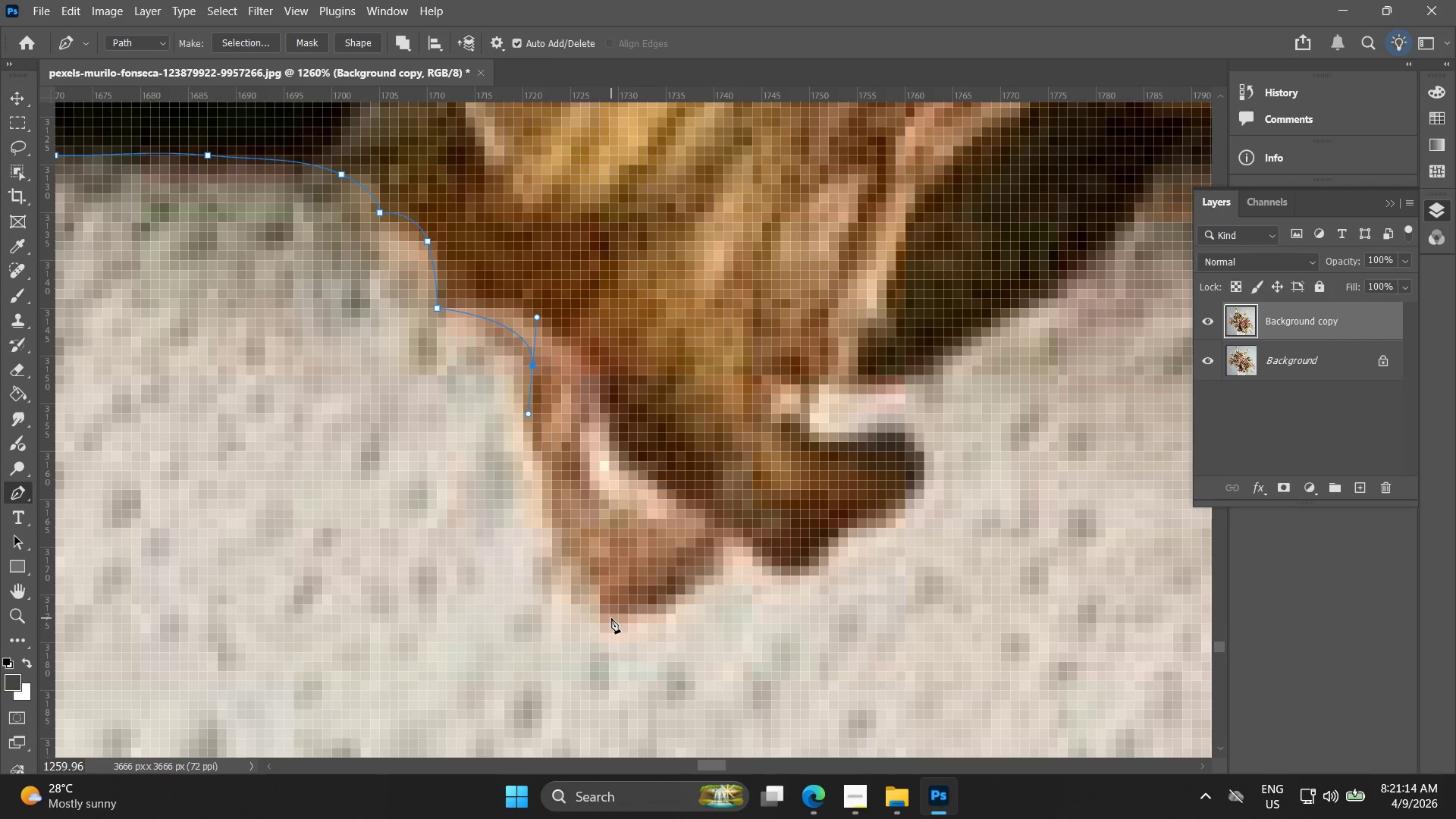 
left_click_drag(start_coordinate=[610, 618], to_coordinate=[679, 686])
 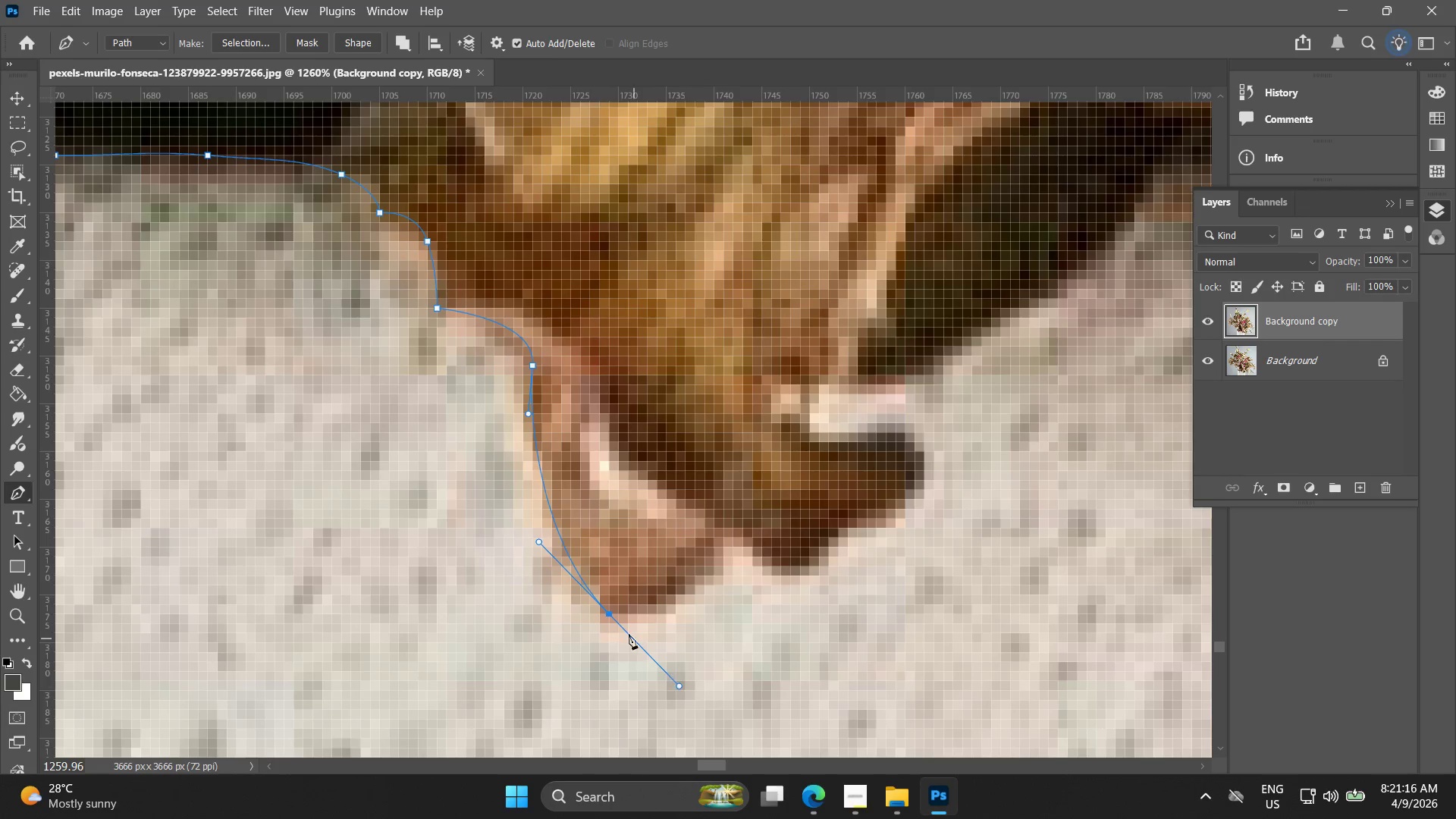 
hold_key(key=AltLeft, duration=1.03)
left_click([610, 610])
 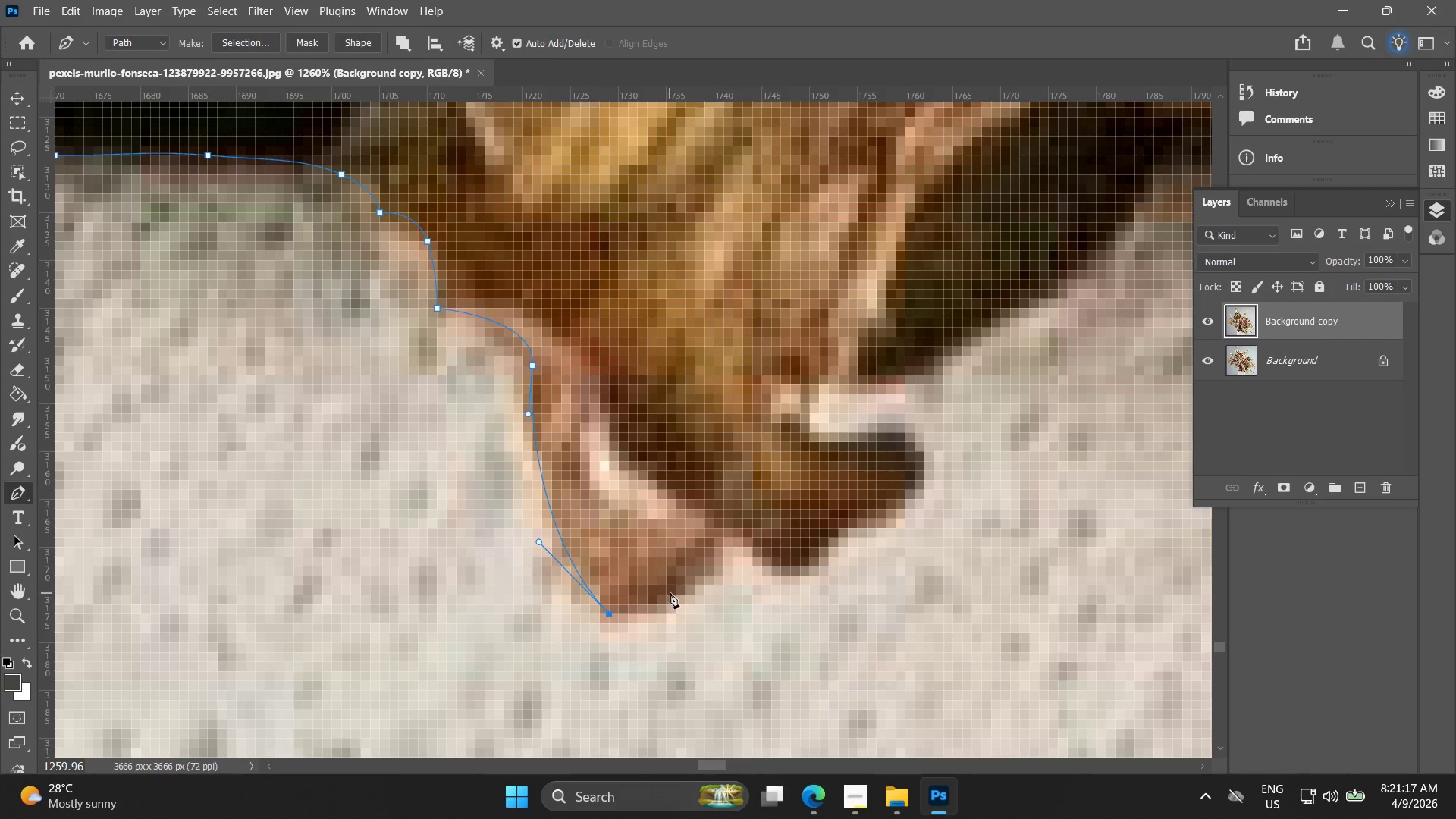 
left_click_drag(start_coordinate=[673, 593], to_coordinate=[703, 574])
 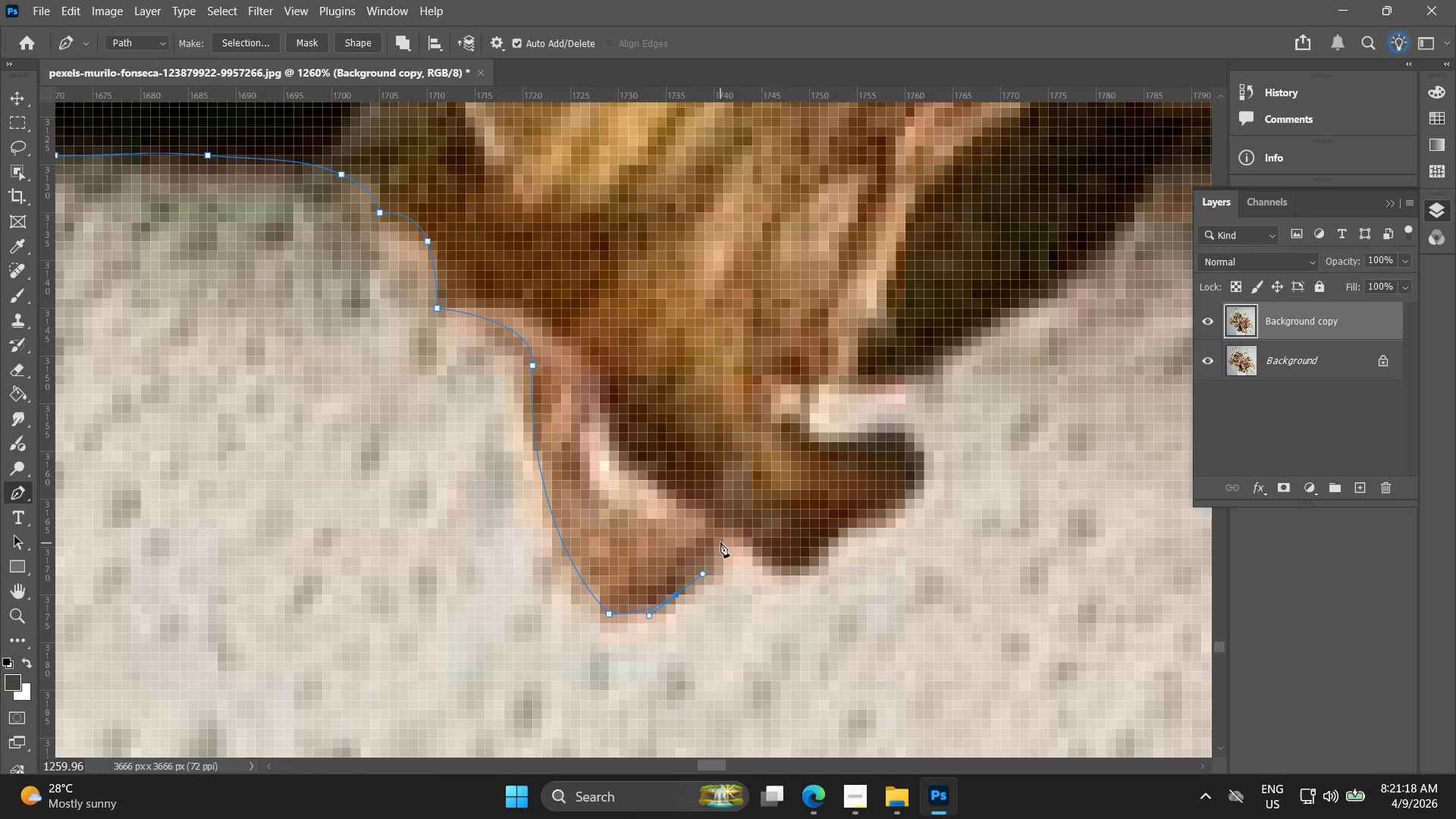 
left_click_drag(start_coordinate=[722, 541], to_coordinate=[723, 519])
 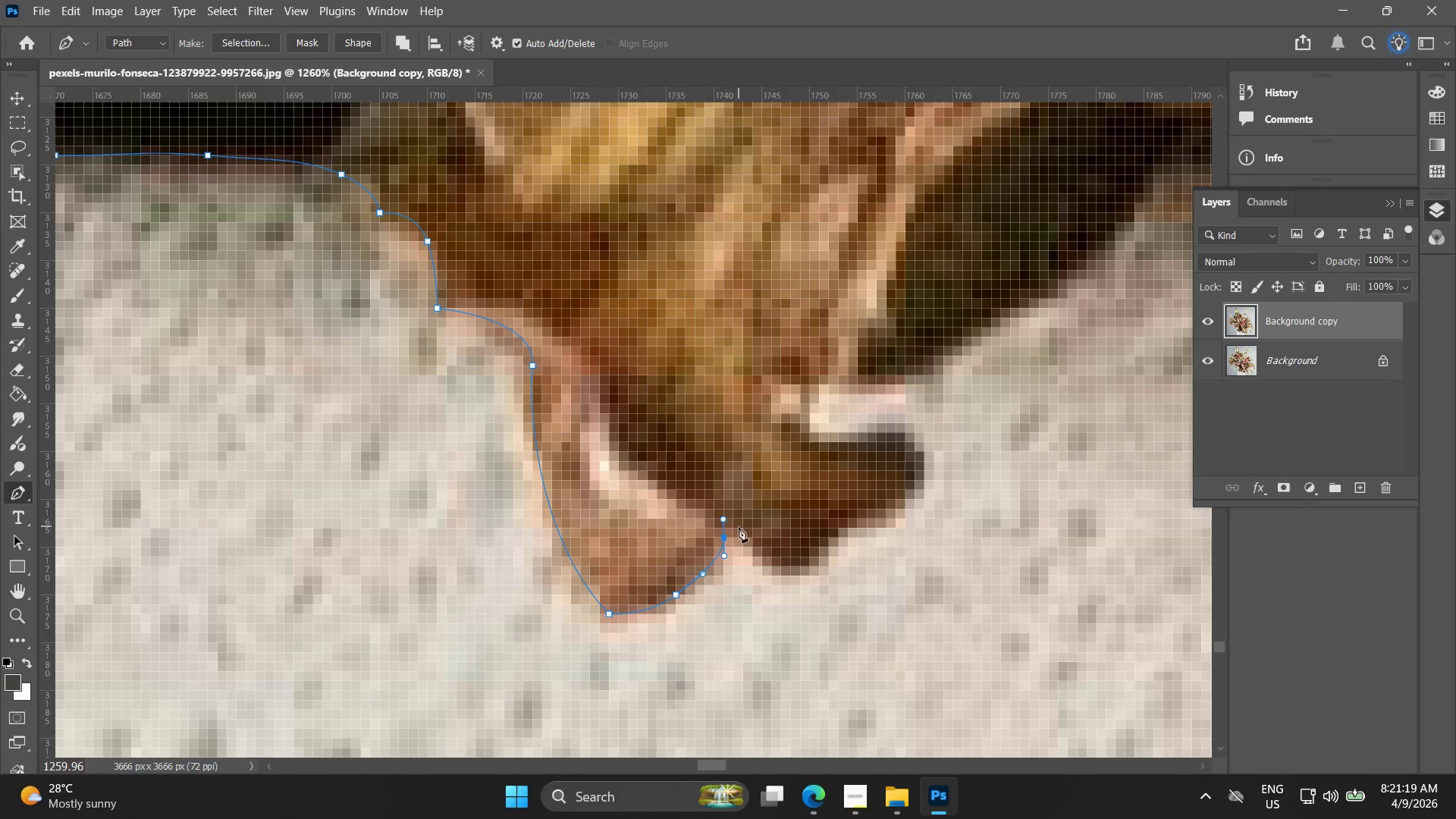 
left_click([739, 527])
 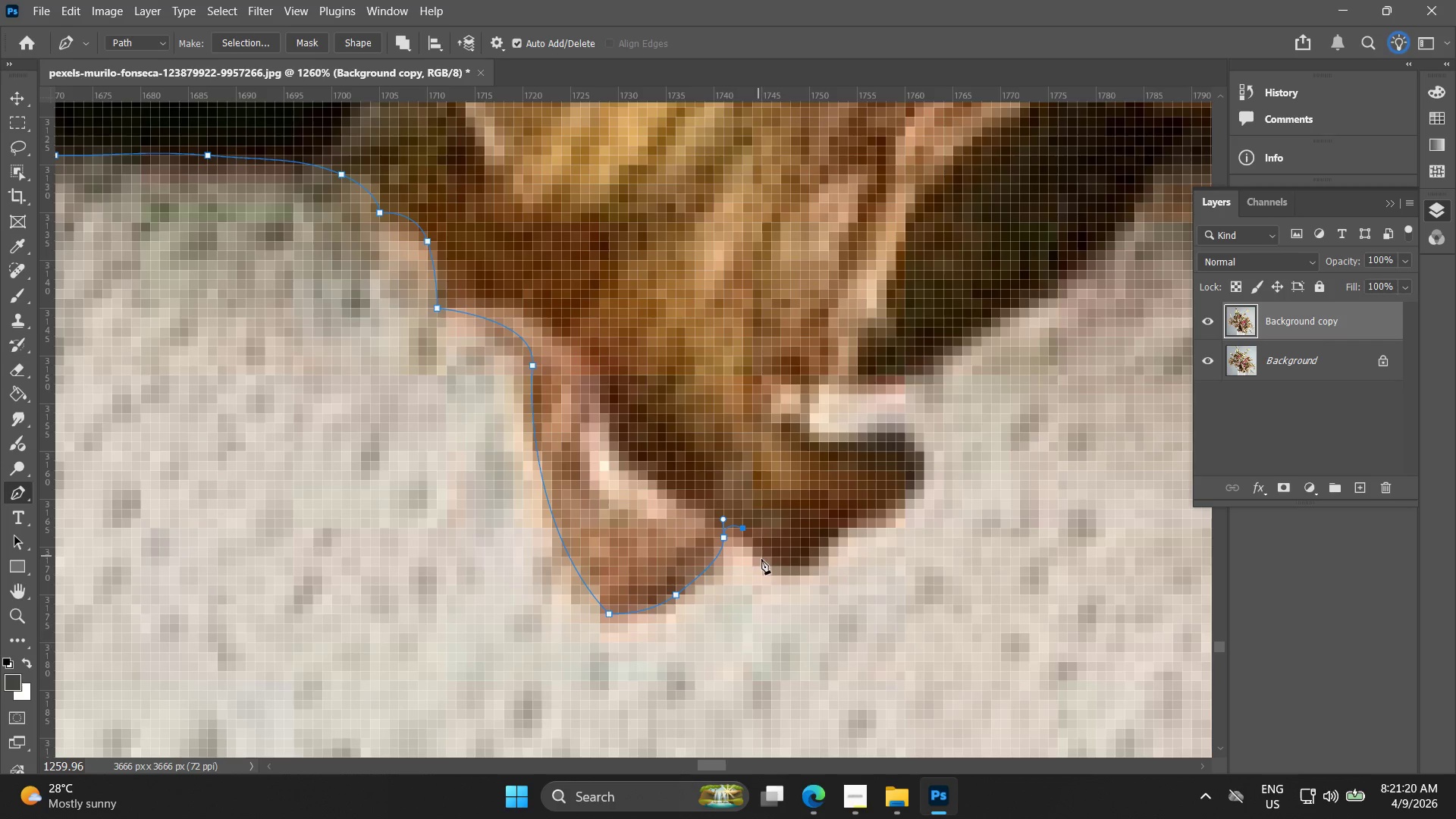 
left_click([771, 568])
 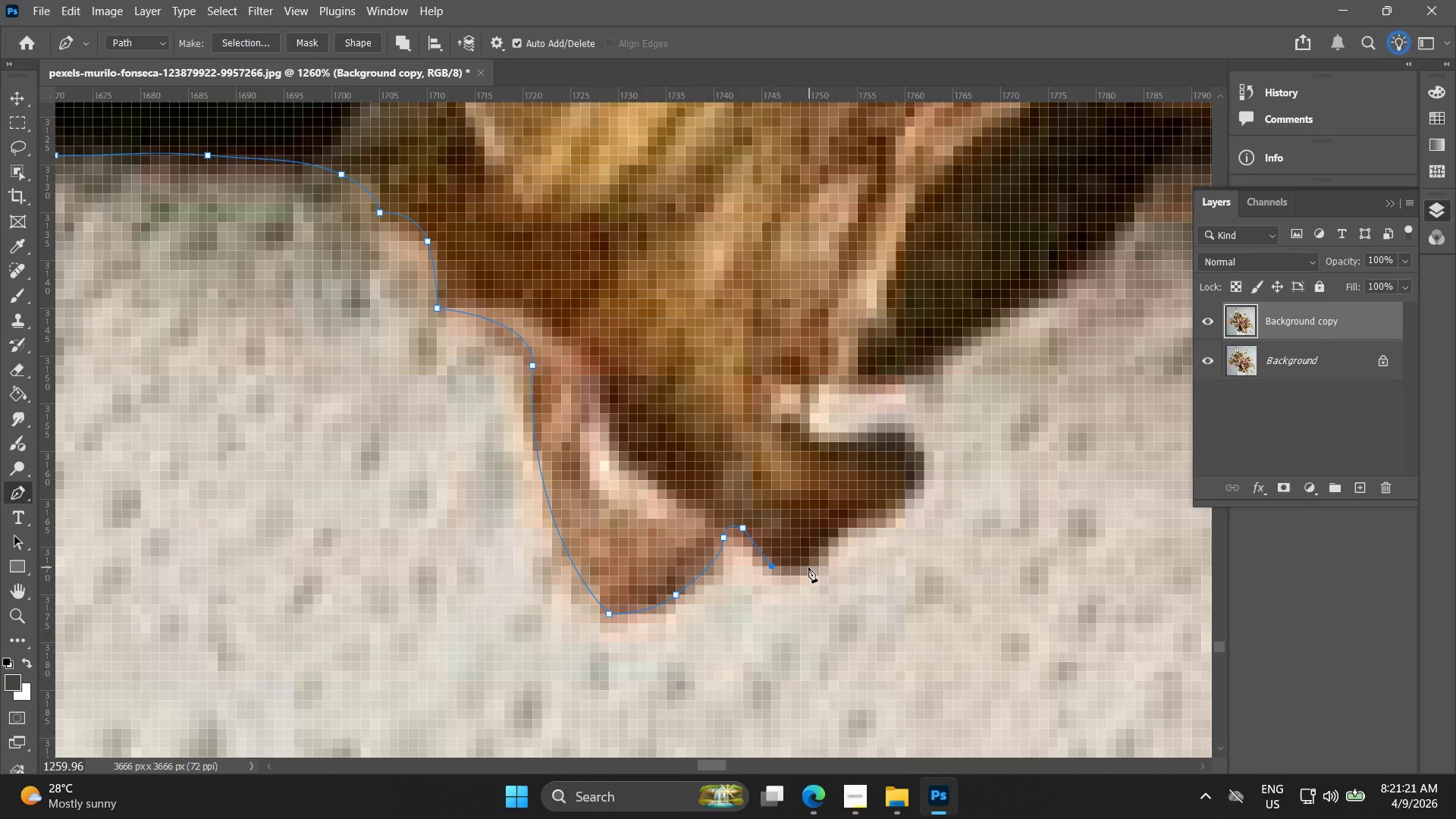 
left_click_drag(start_coordinate=[811, 566], to_coordinate=[821, 560])
 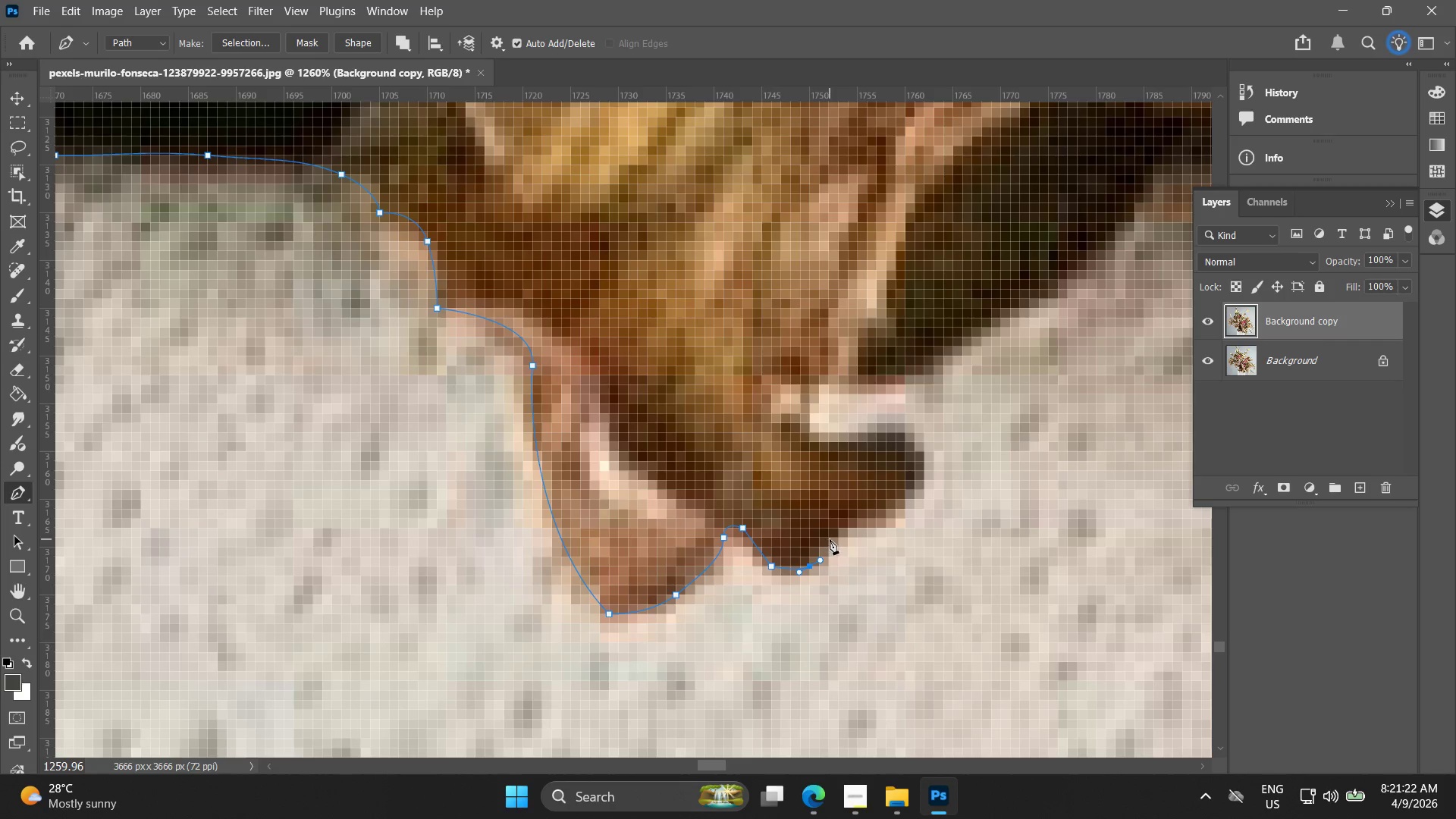 
left_click_drag(start_coordinate=[830, 538], to_coordinate=[852, 529])
 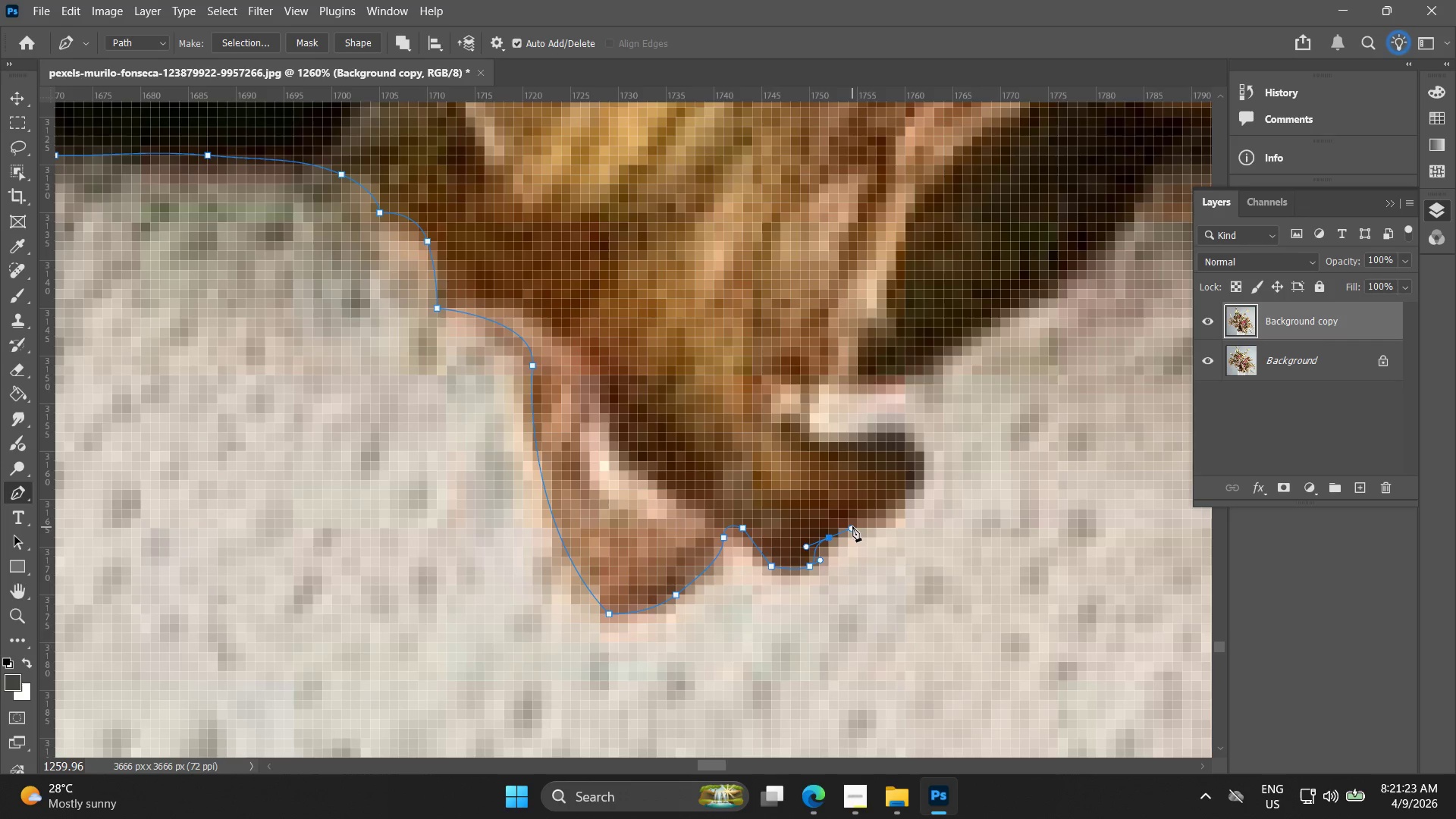 
key(Control+ControlLeft)
 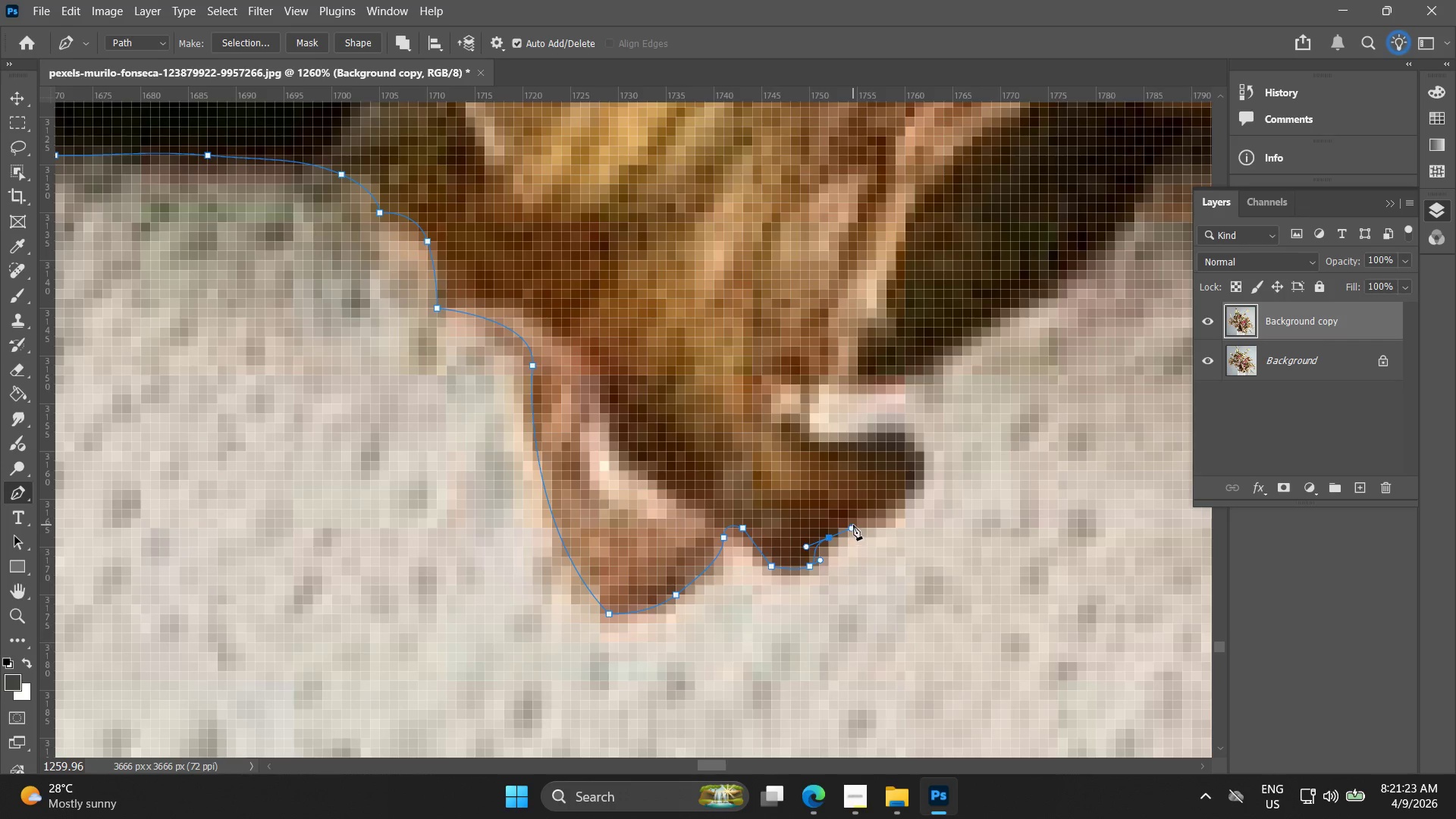 
key(Control+Z)
 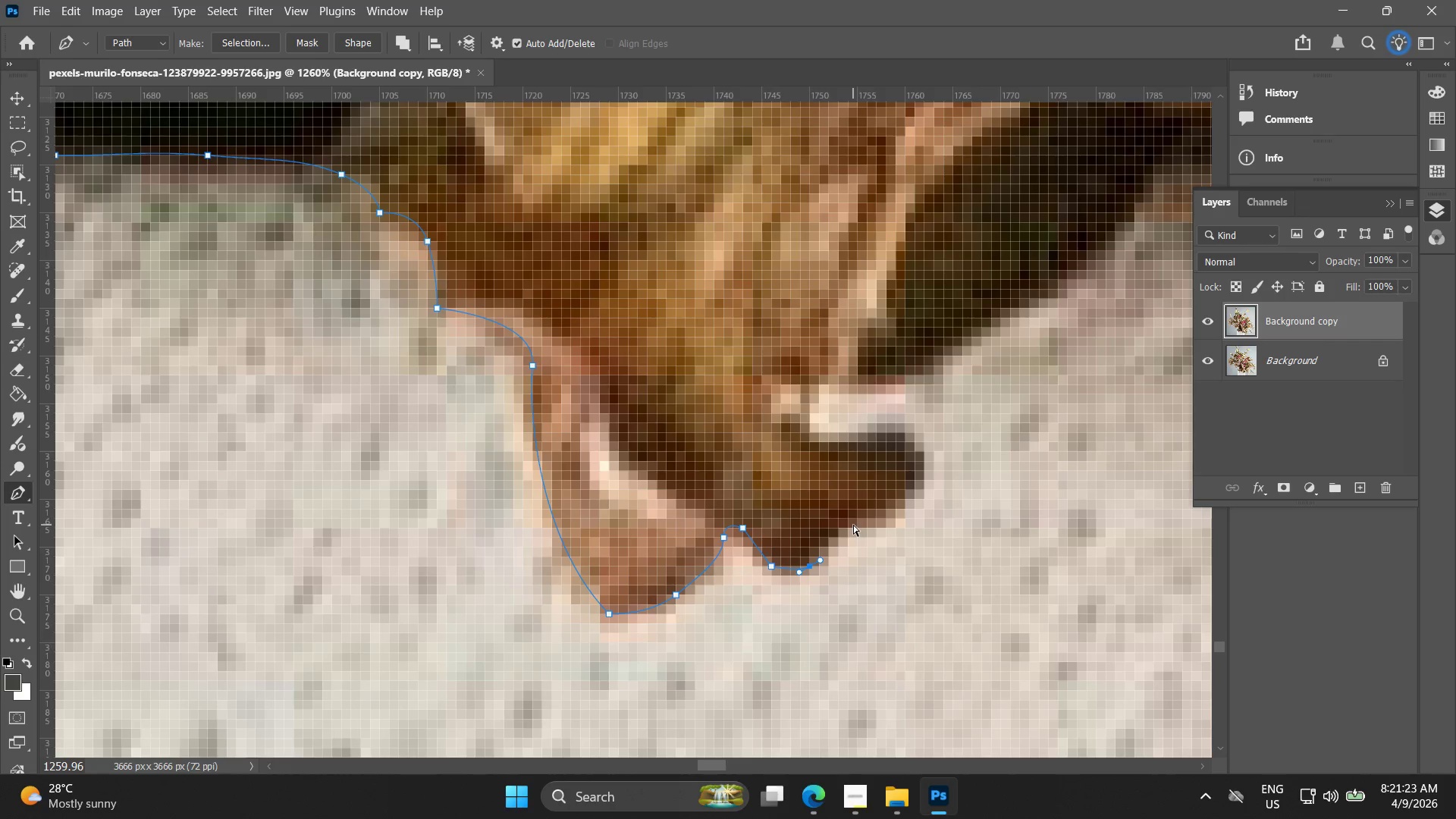 
left_click_drag(start_coordinate=[855, 525], to_coordinate=[885, 519])
 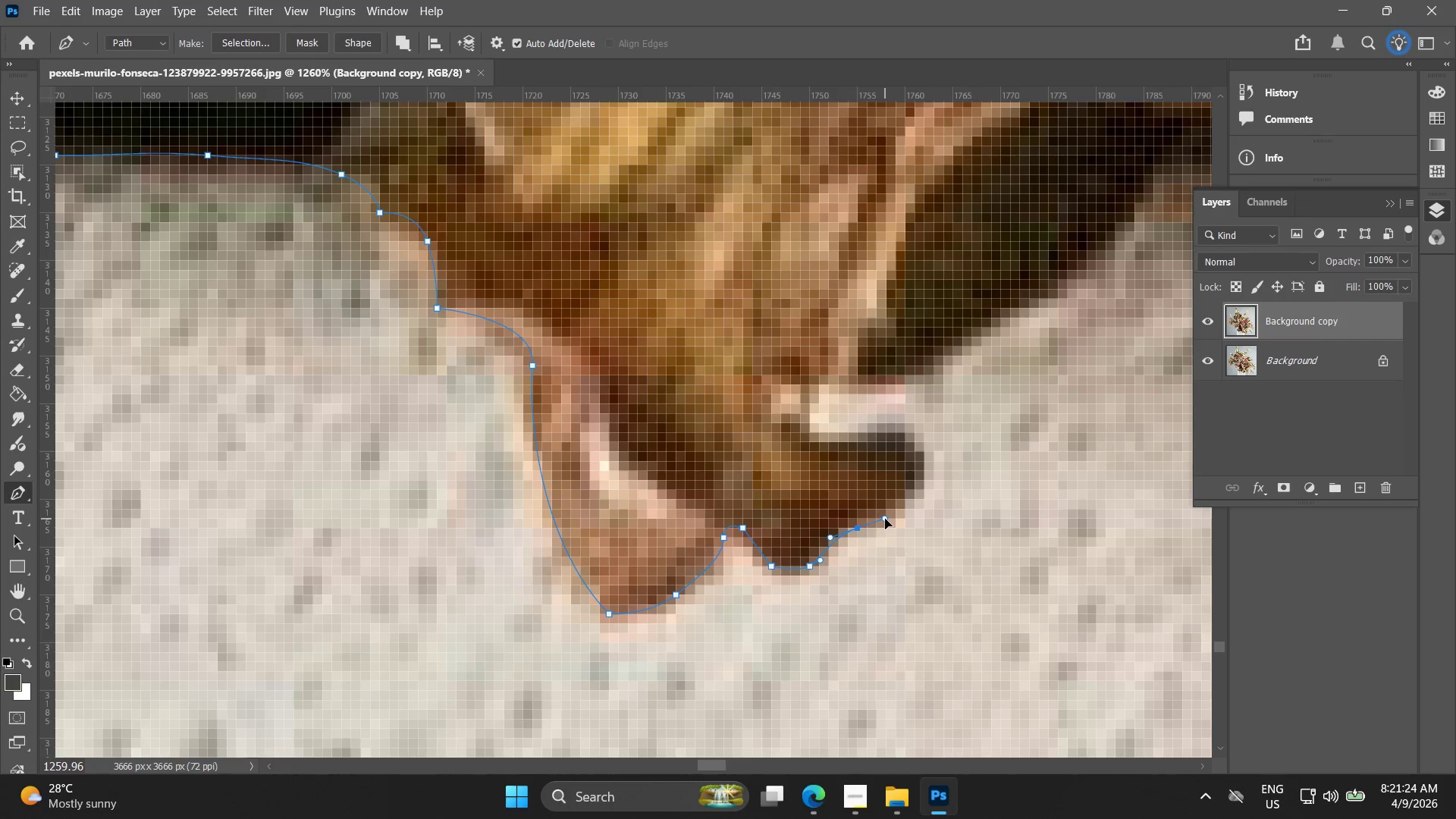 
key(Control+ControlLeft)
 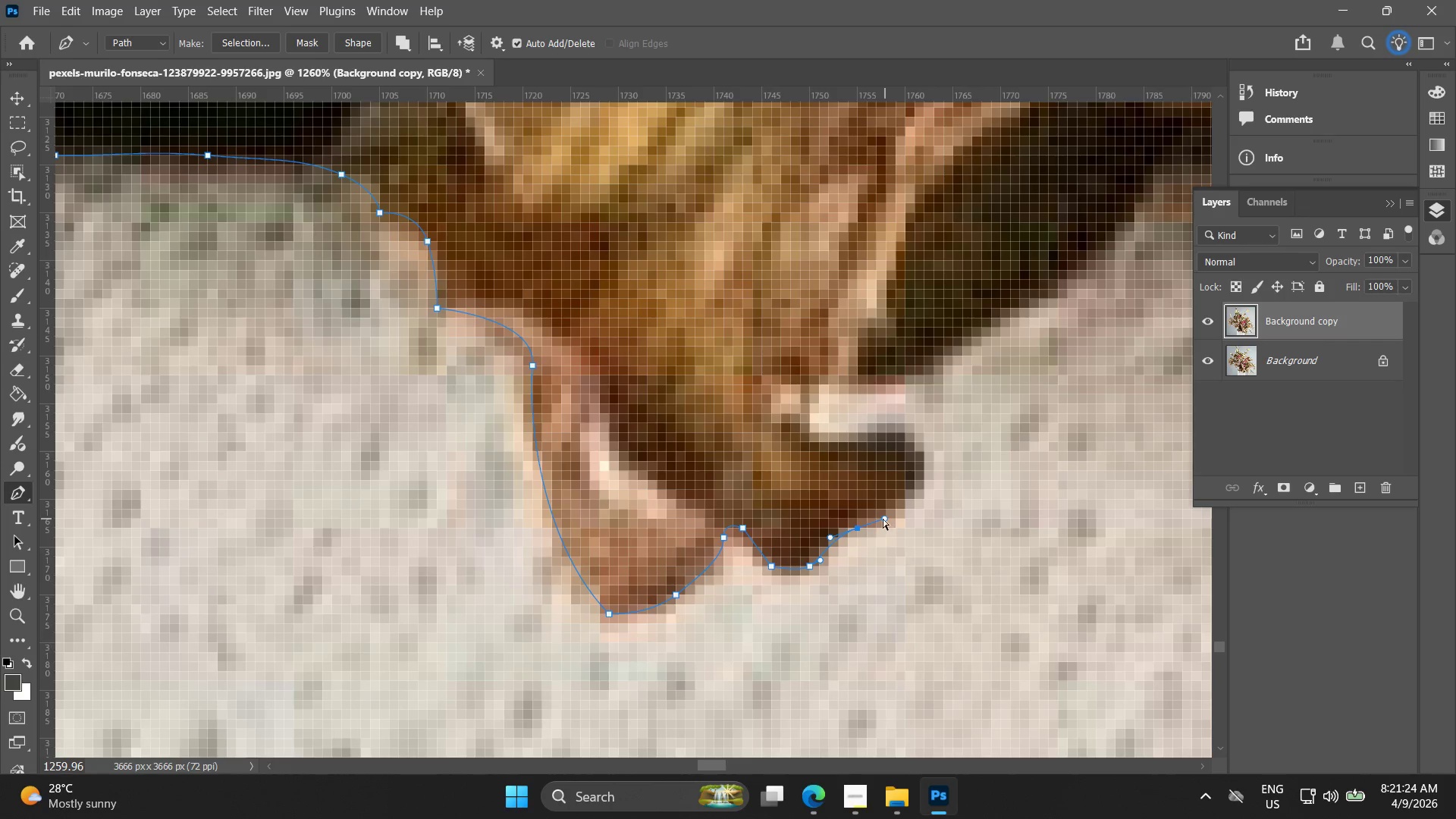 
key(Control+Z)
 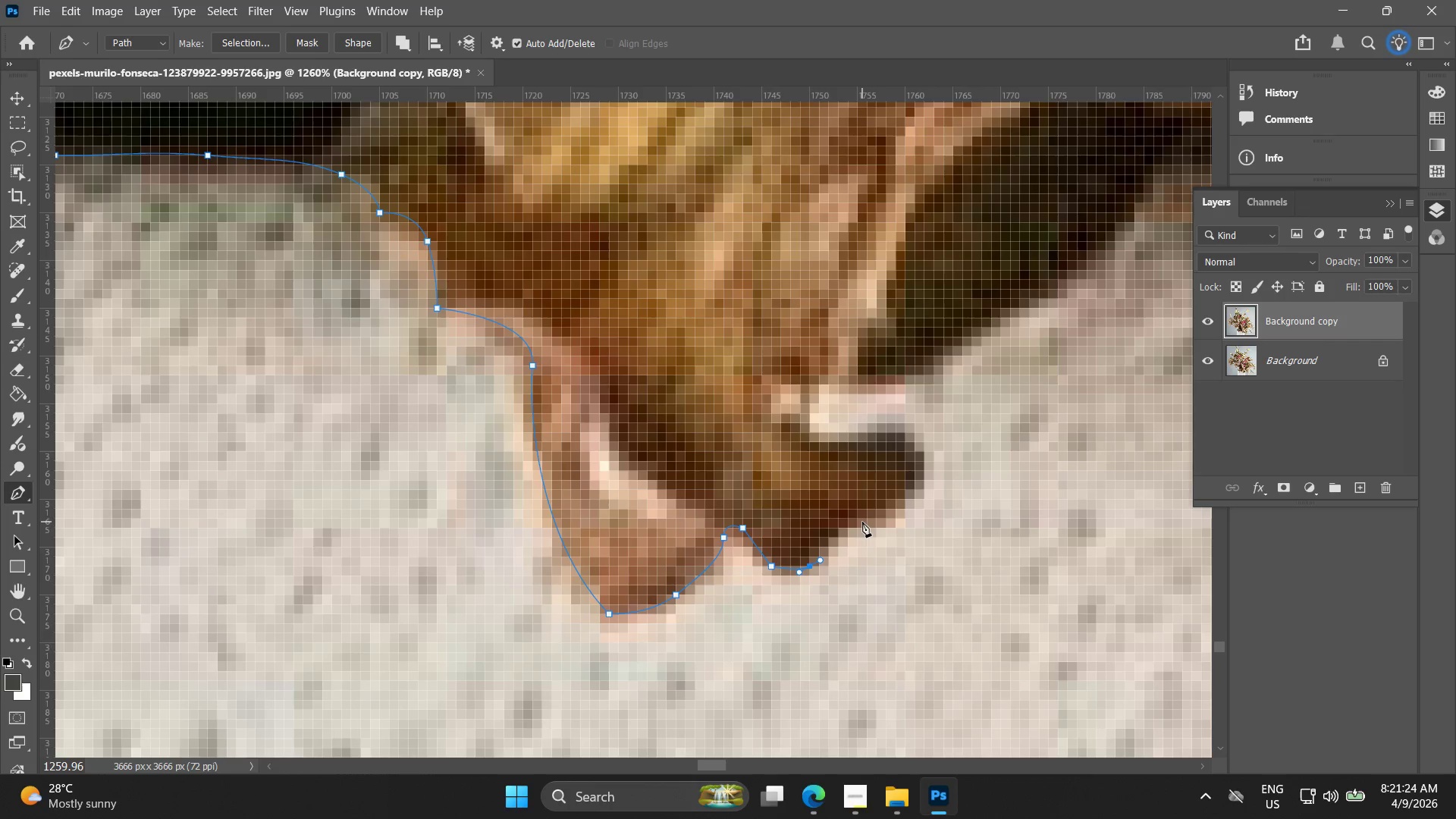 
left_click_drag(start_coordinate=[862, 522], to_coordinate=[889, 523])
 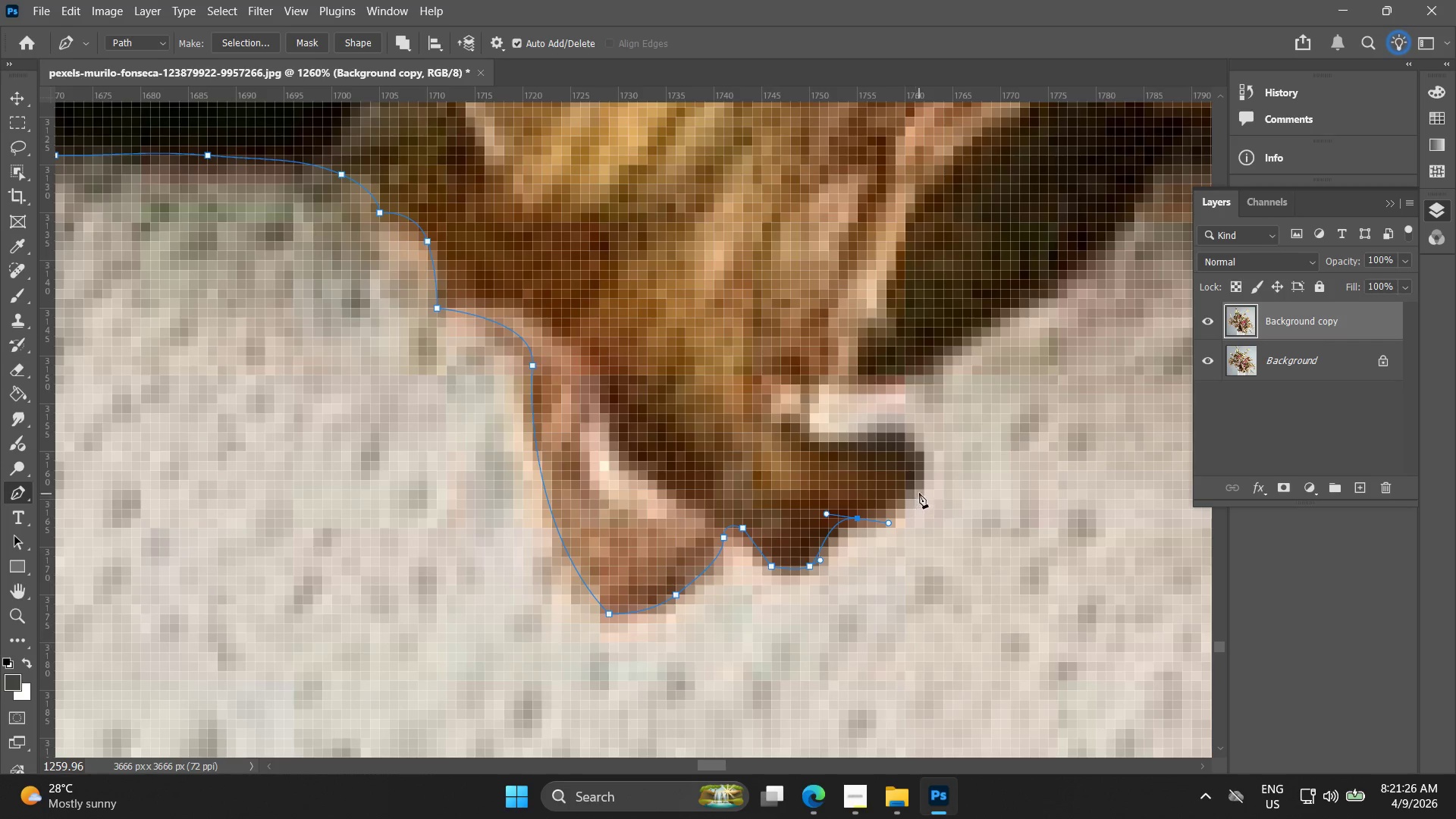 
left_click([920, 486])
 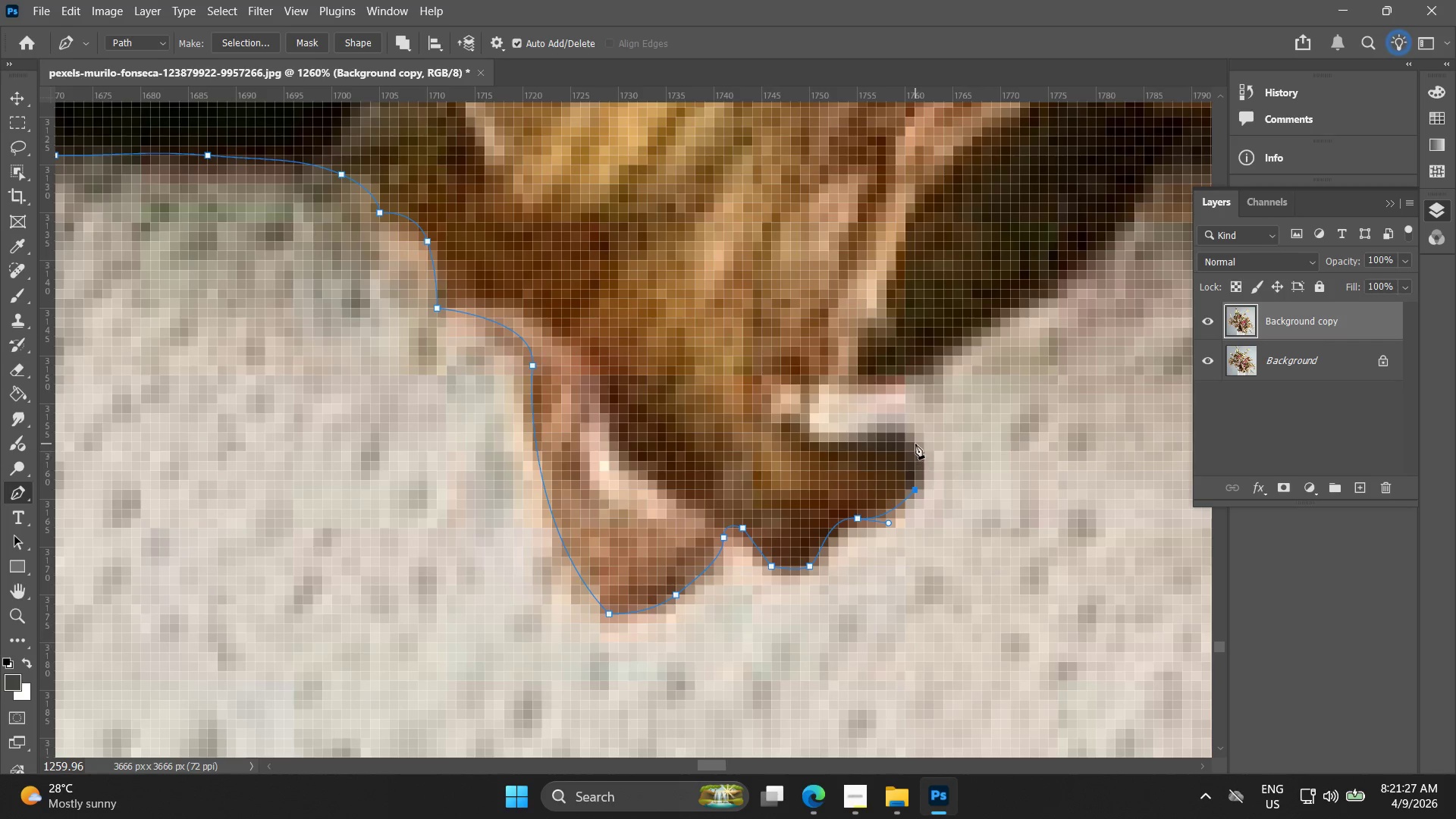 
left_click_drag(start_coordinate=[909, 438], to_coordinate=[883, 433])
 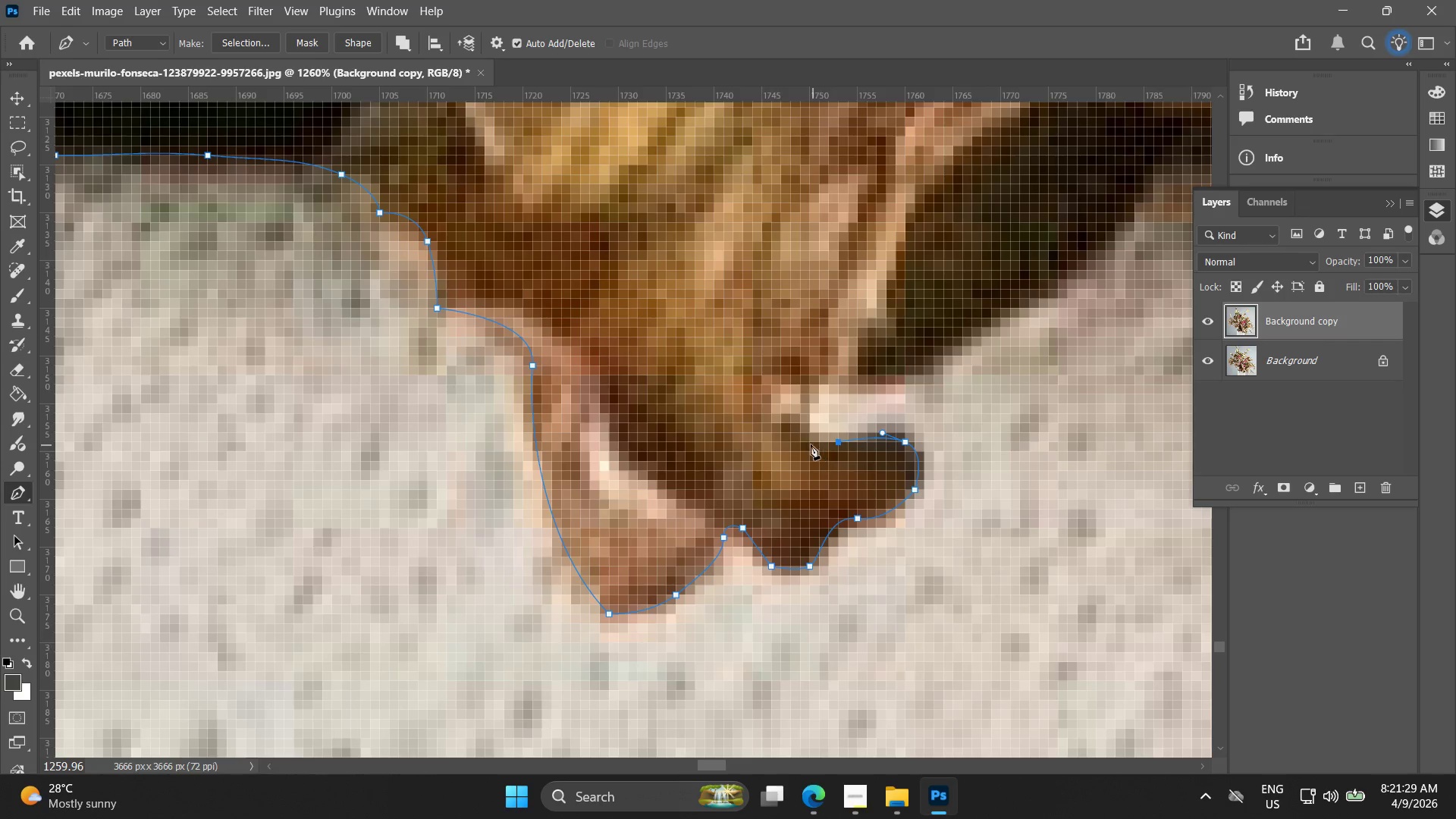 
left_click([802, 438])
 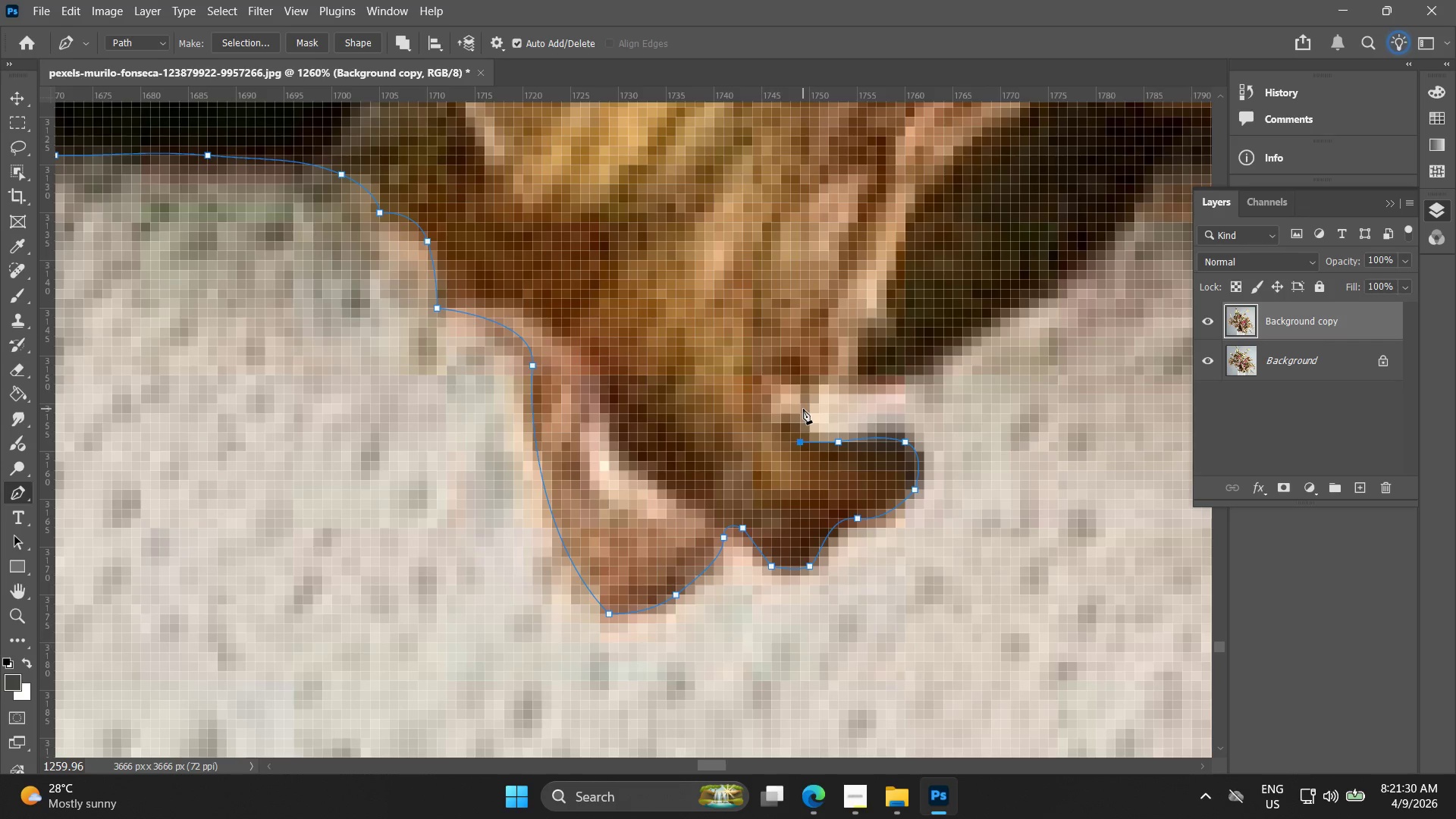 
left_click_drag(start_coordinate=[807, 401], to_coordinate=[811, 394])
 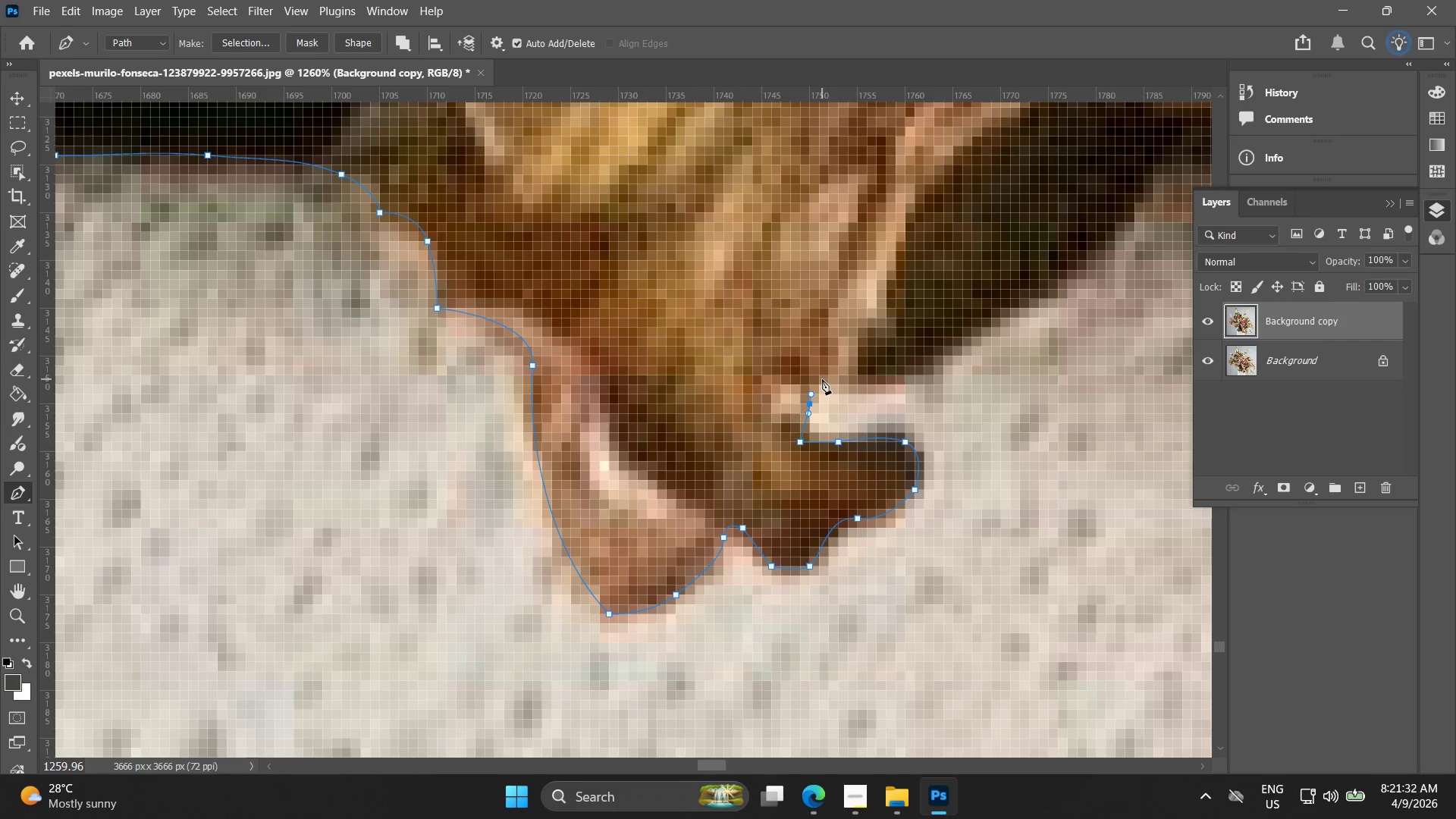 
left_click_drag(start_coordinate=[822, 378], to_coordinate=[834, 381])
 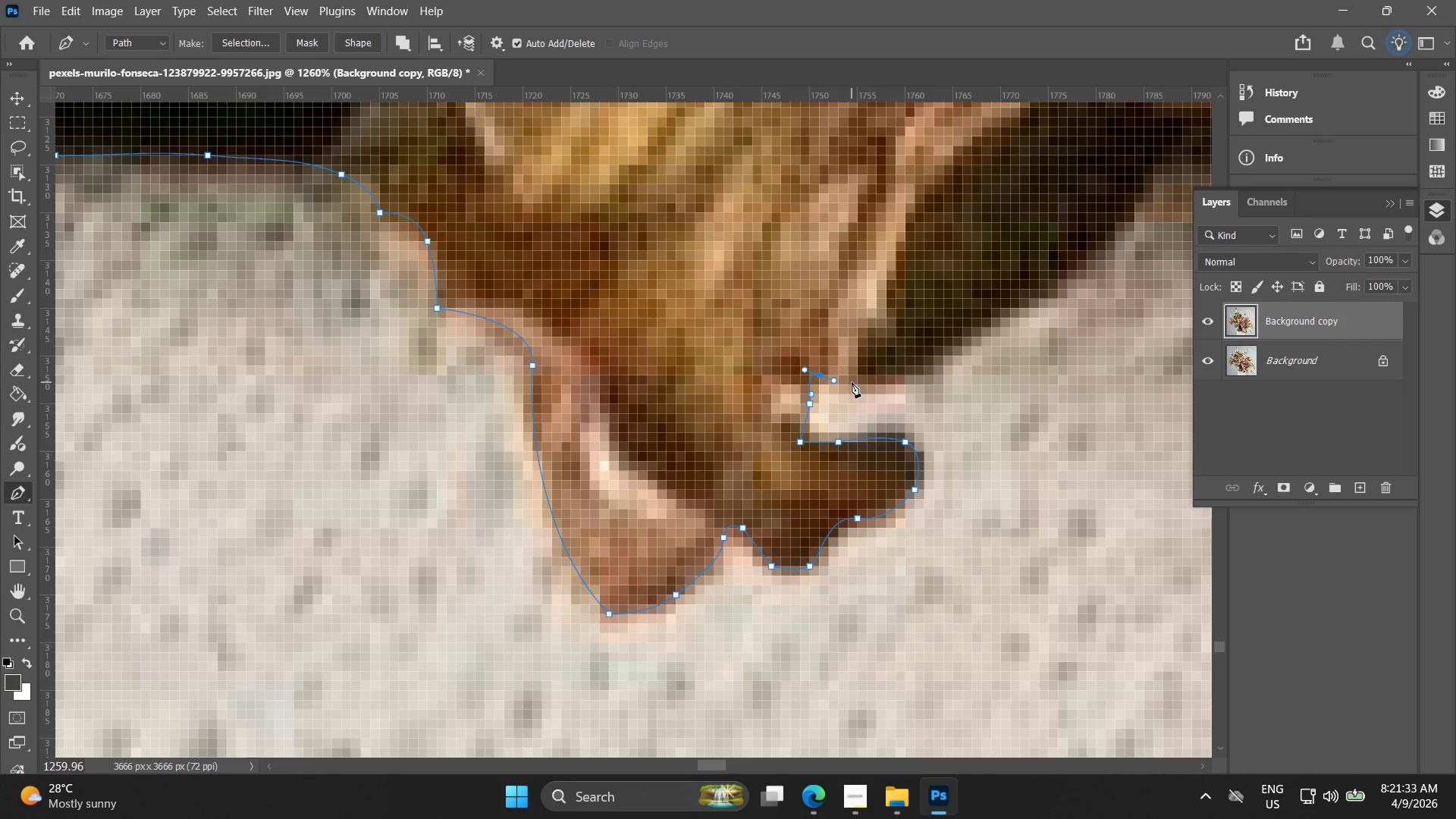 
key(Control+ControlLeft)
 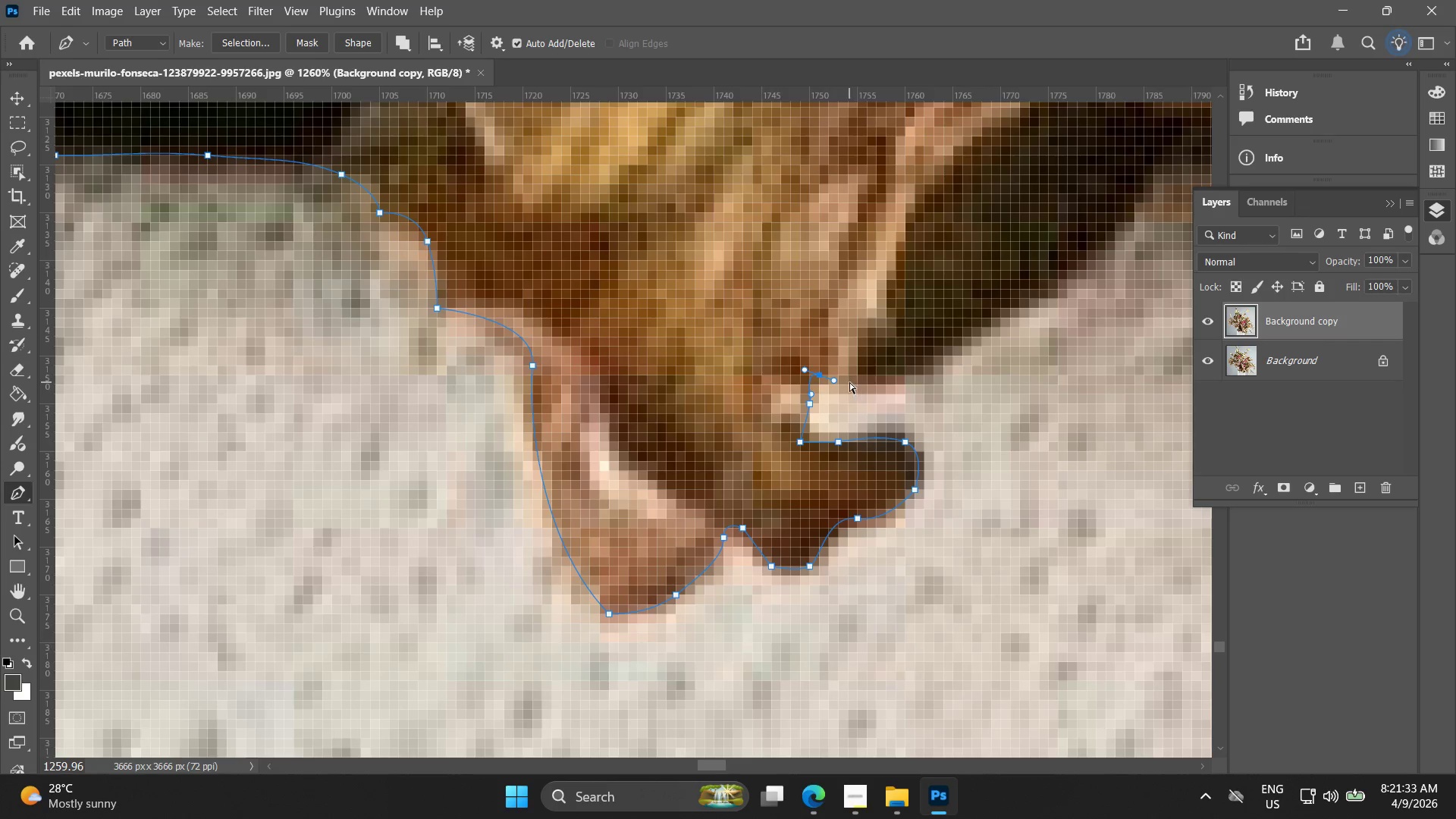 
key(Control+Z)
 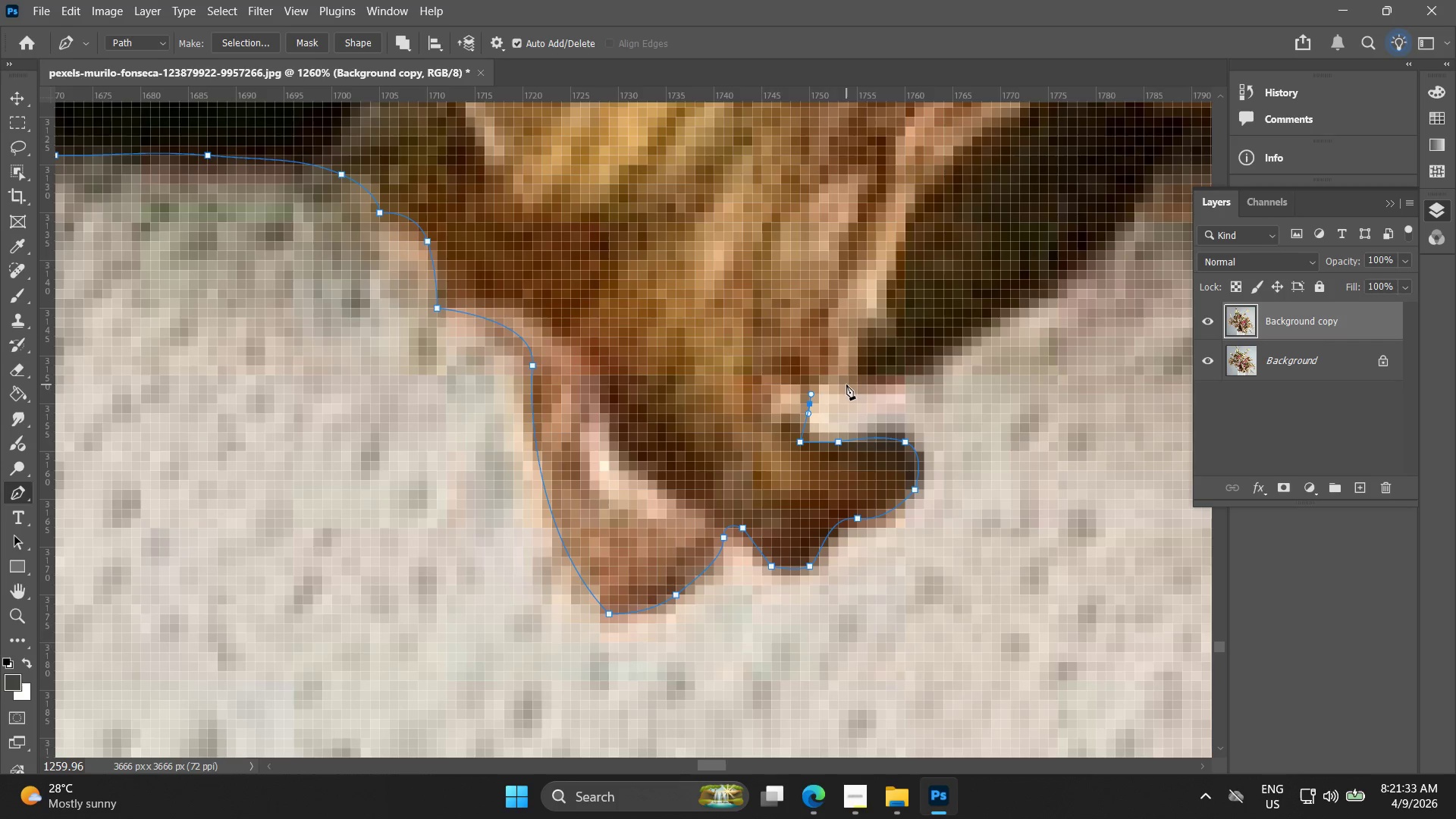 
left_click_drag(start_coordinate=[846, 384], to_coordinate=[858, 390])
 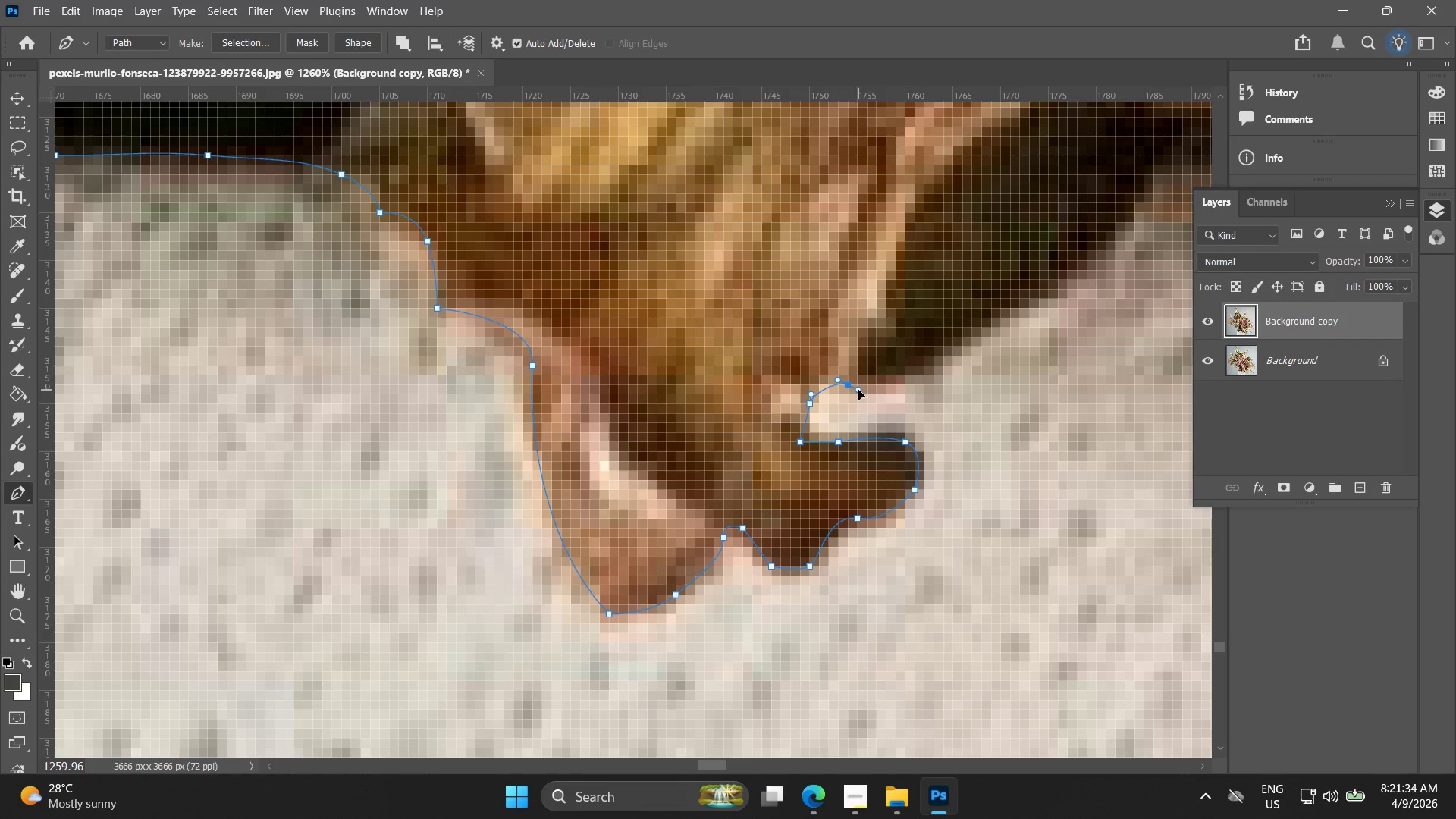 
key(Control+ControlLeft)
 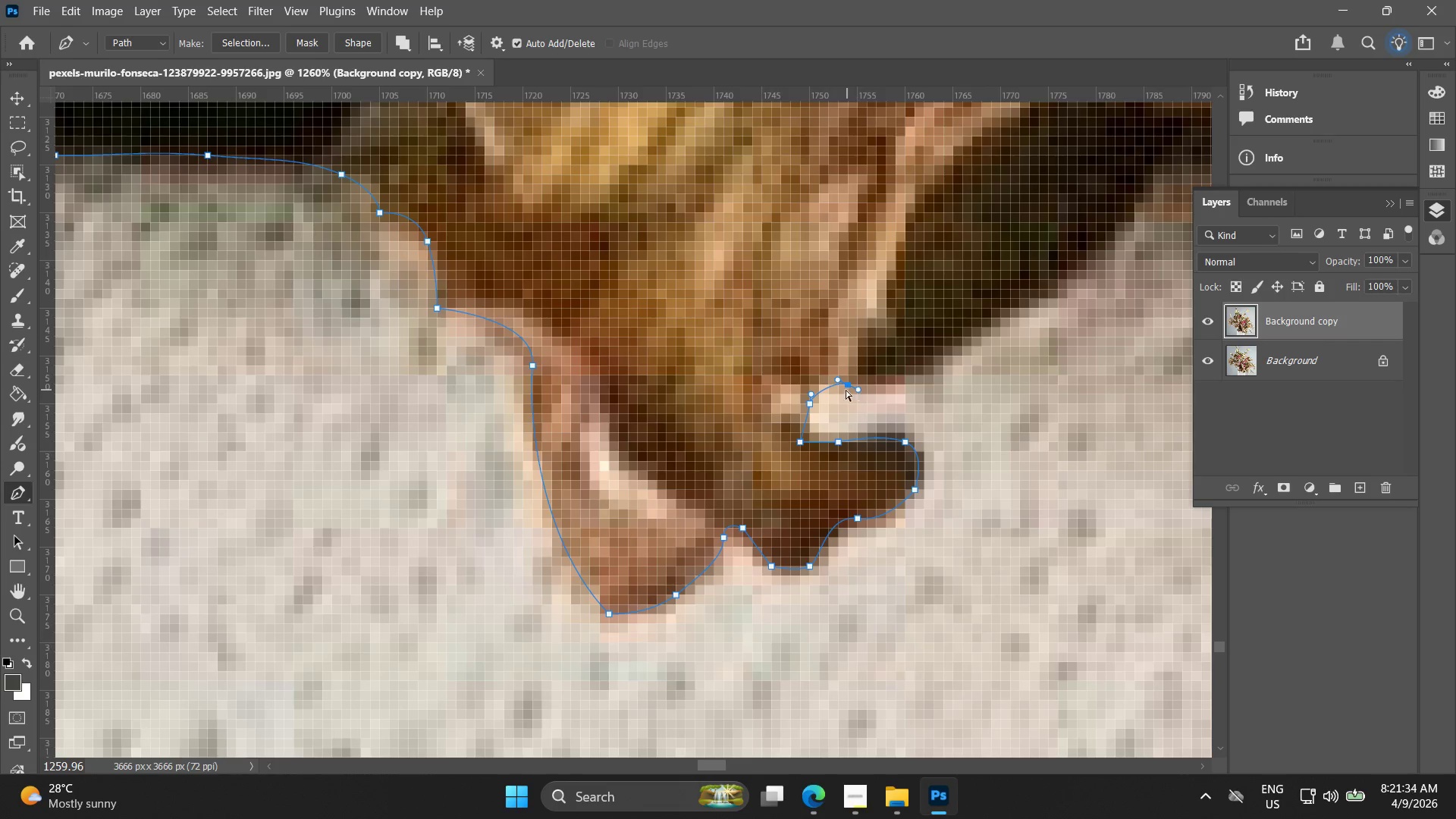 
key(Control+Z)
 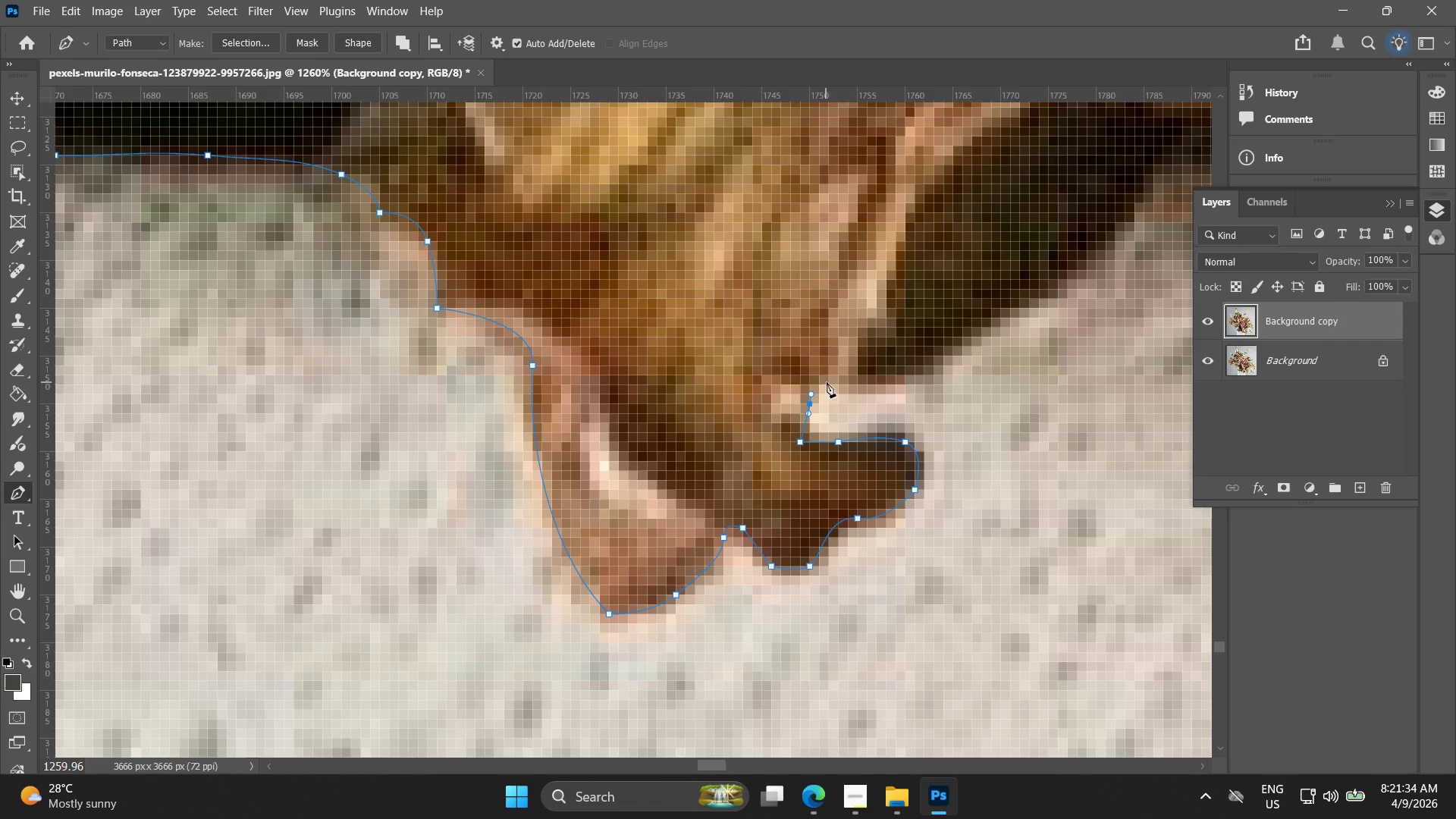 
left_click_drag(start_coordinate=[833, 382], to_coordinate=[852, 390])
 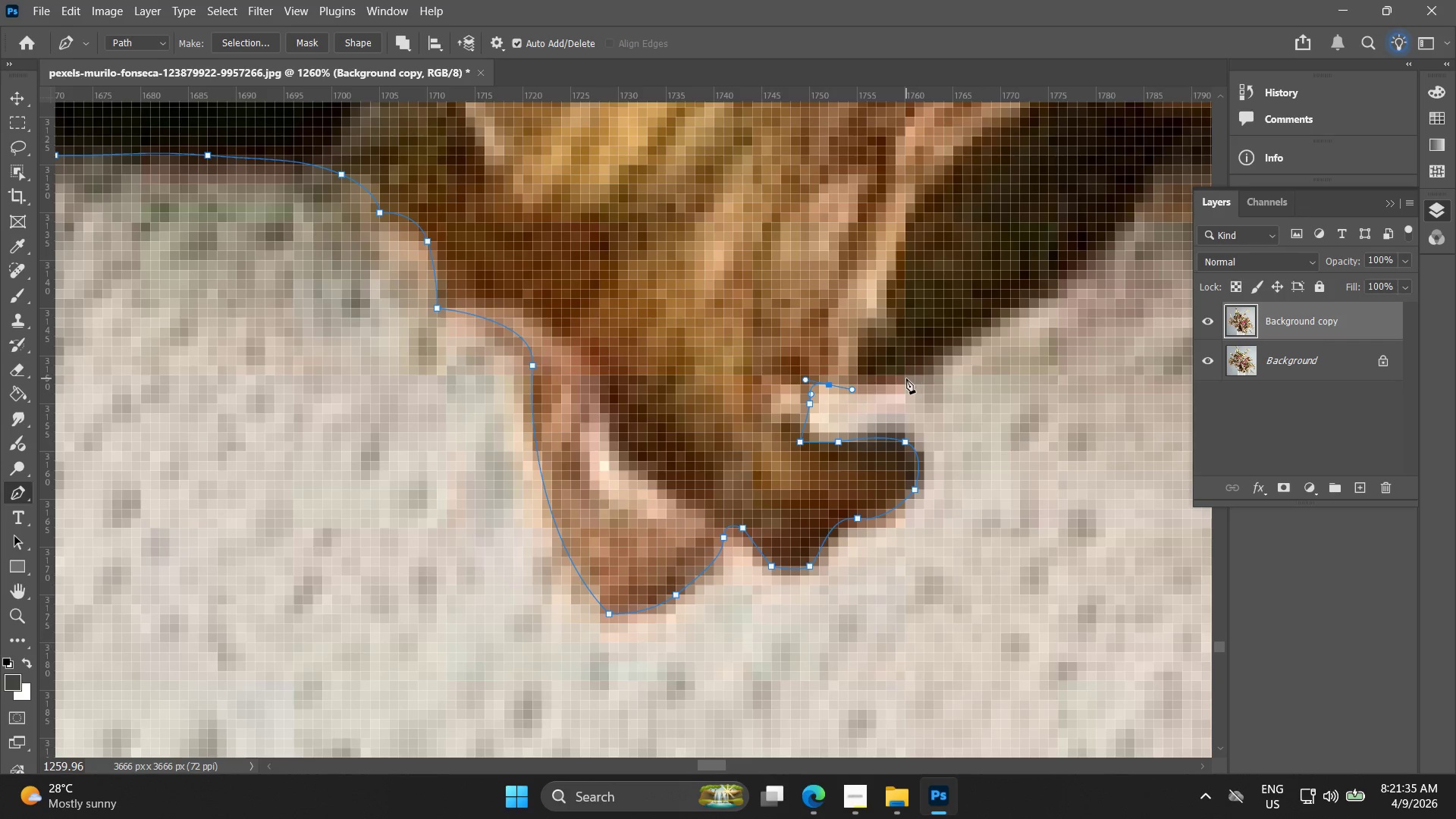 
left_click_drag(start_coordinate=[909, 377], to_coordinate=[940, 358])
 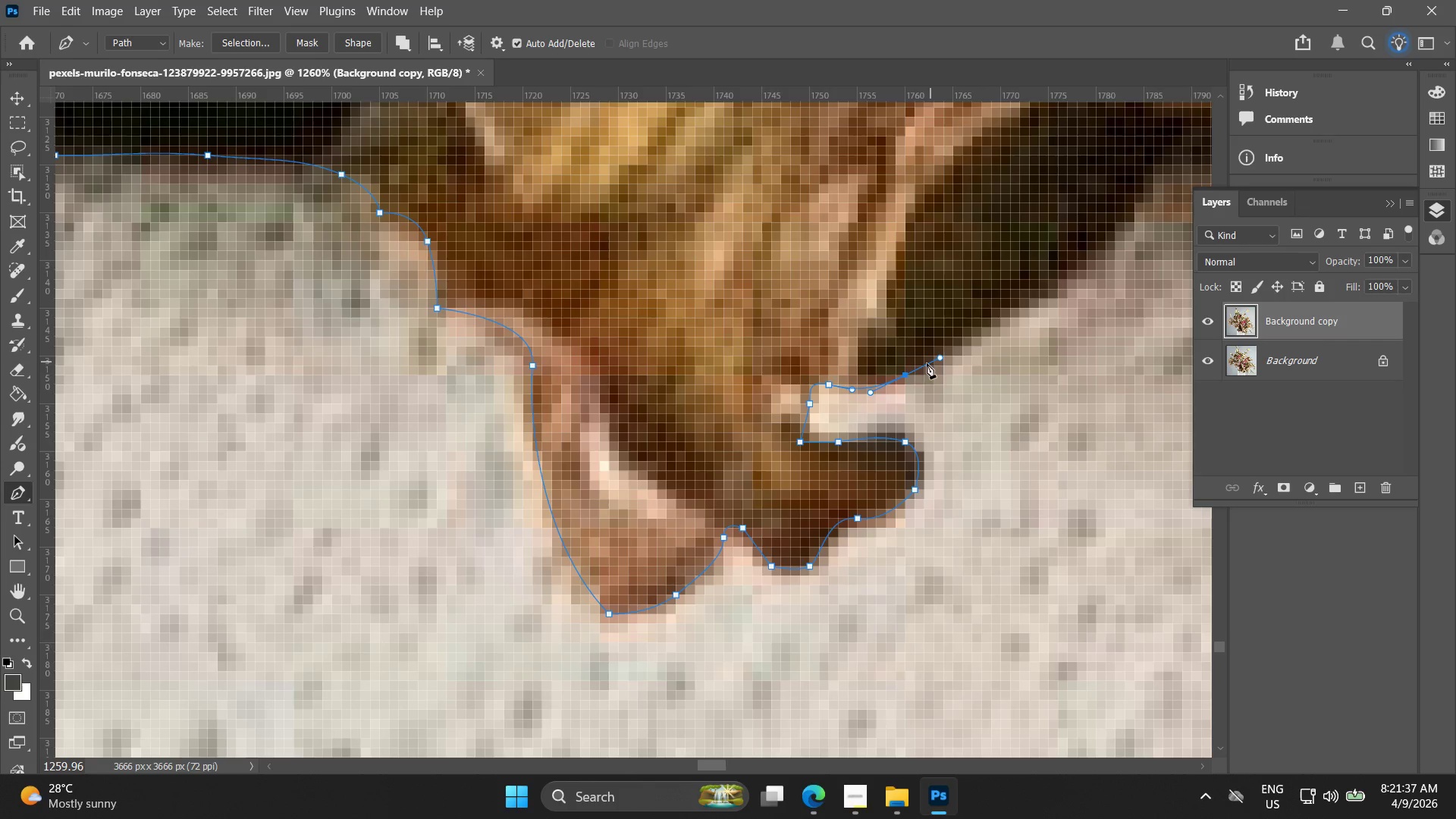 
key(Control+Z)
 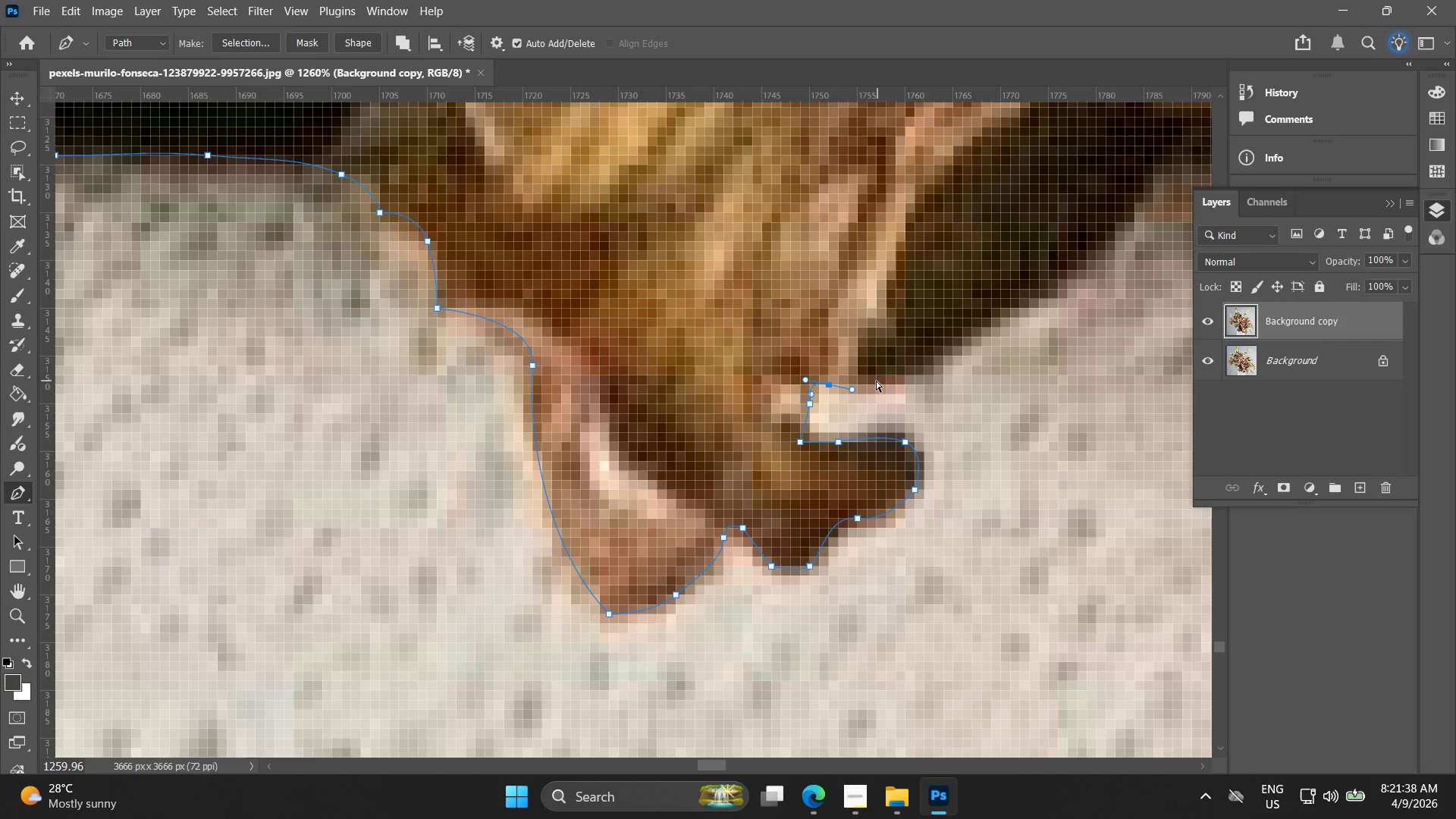 
key(Control+ControlLeft)
 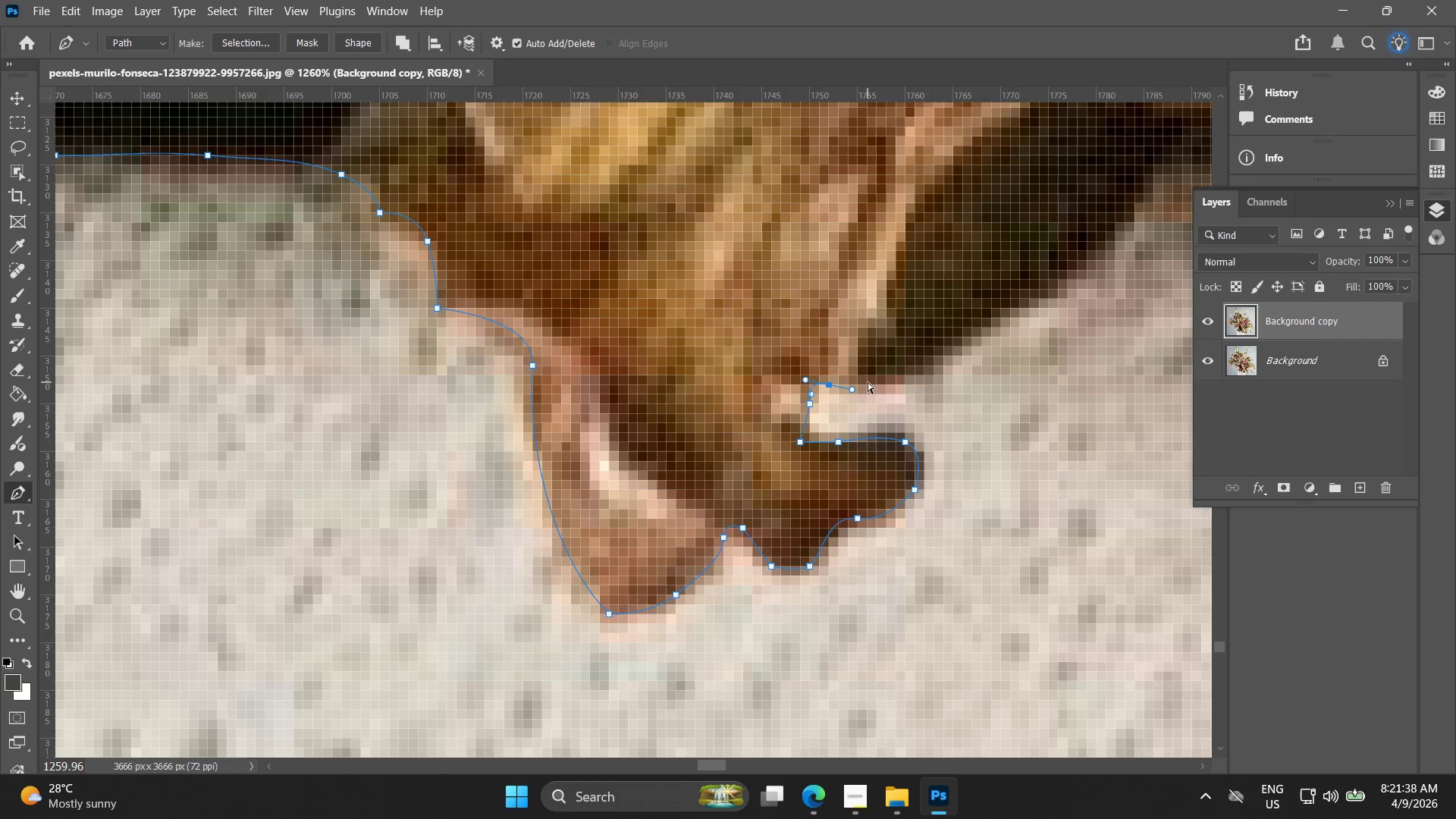 
key(Control+Z)
 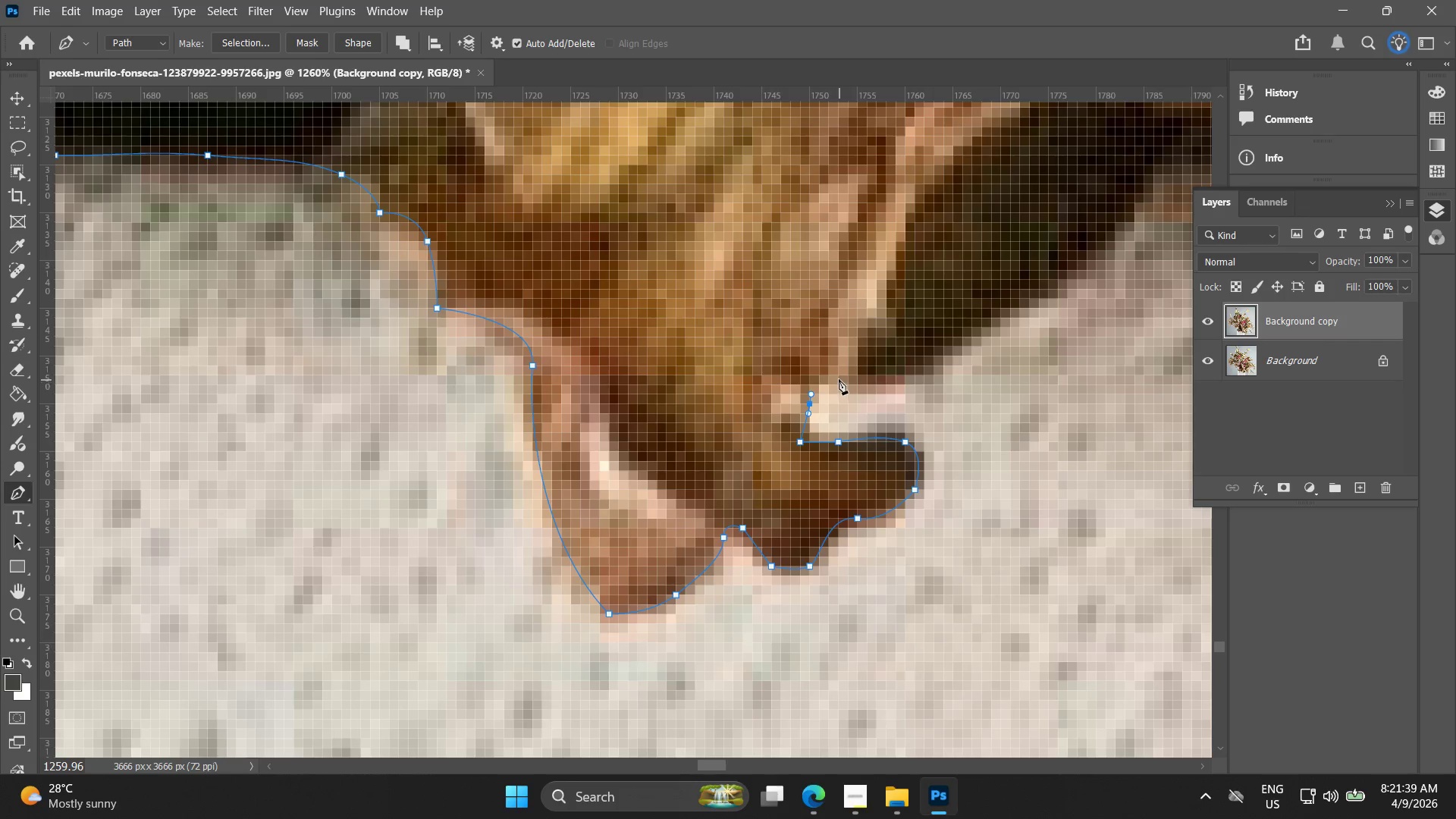 
left_click_drag(start_coordinate=[836, 372], to_coordinate=[853, 375])
 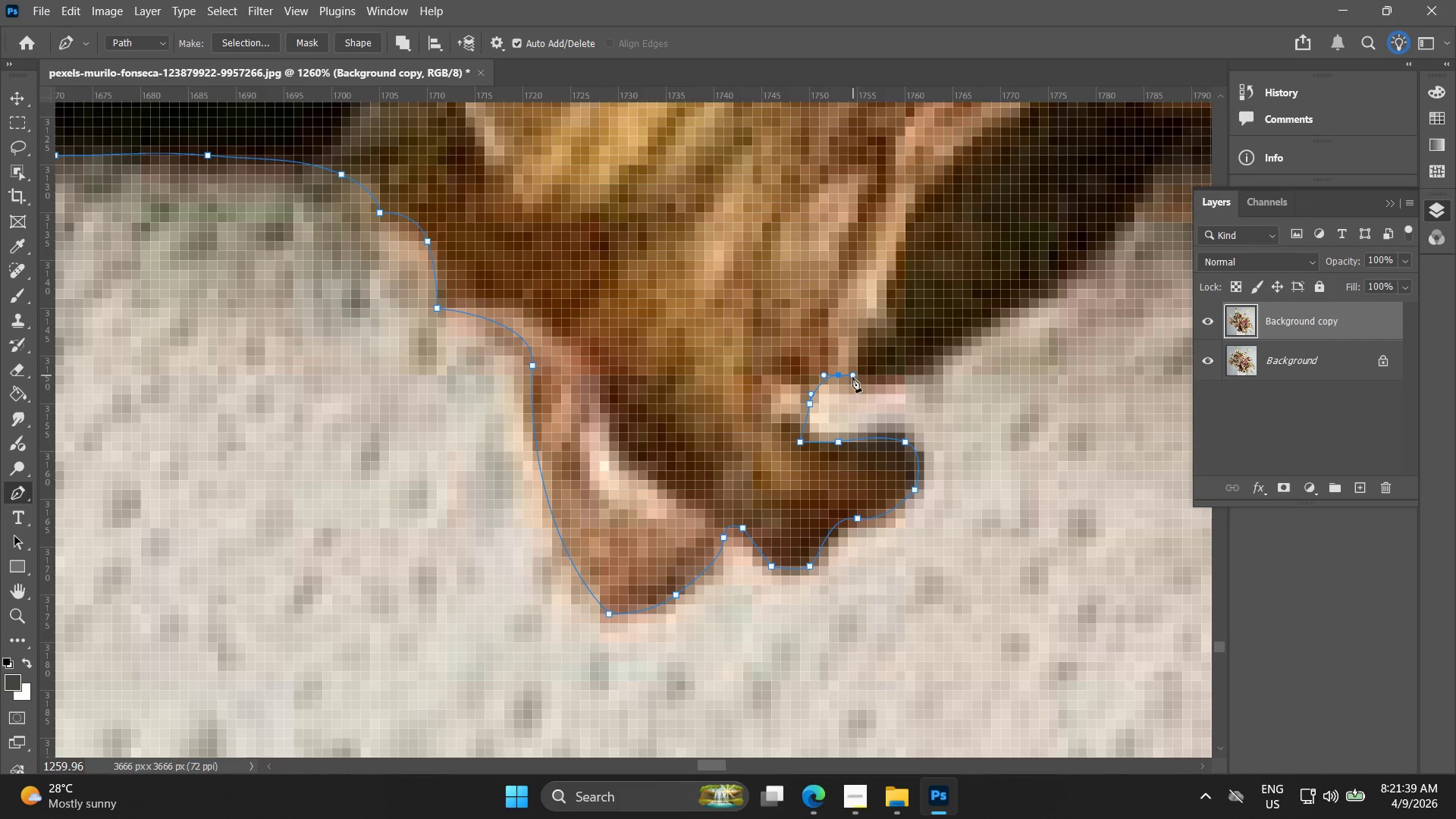 
key(Control+ControlLeft)
 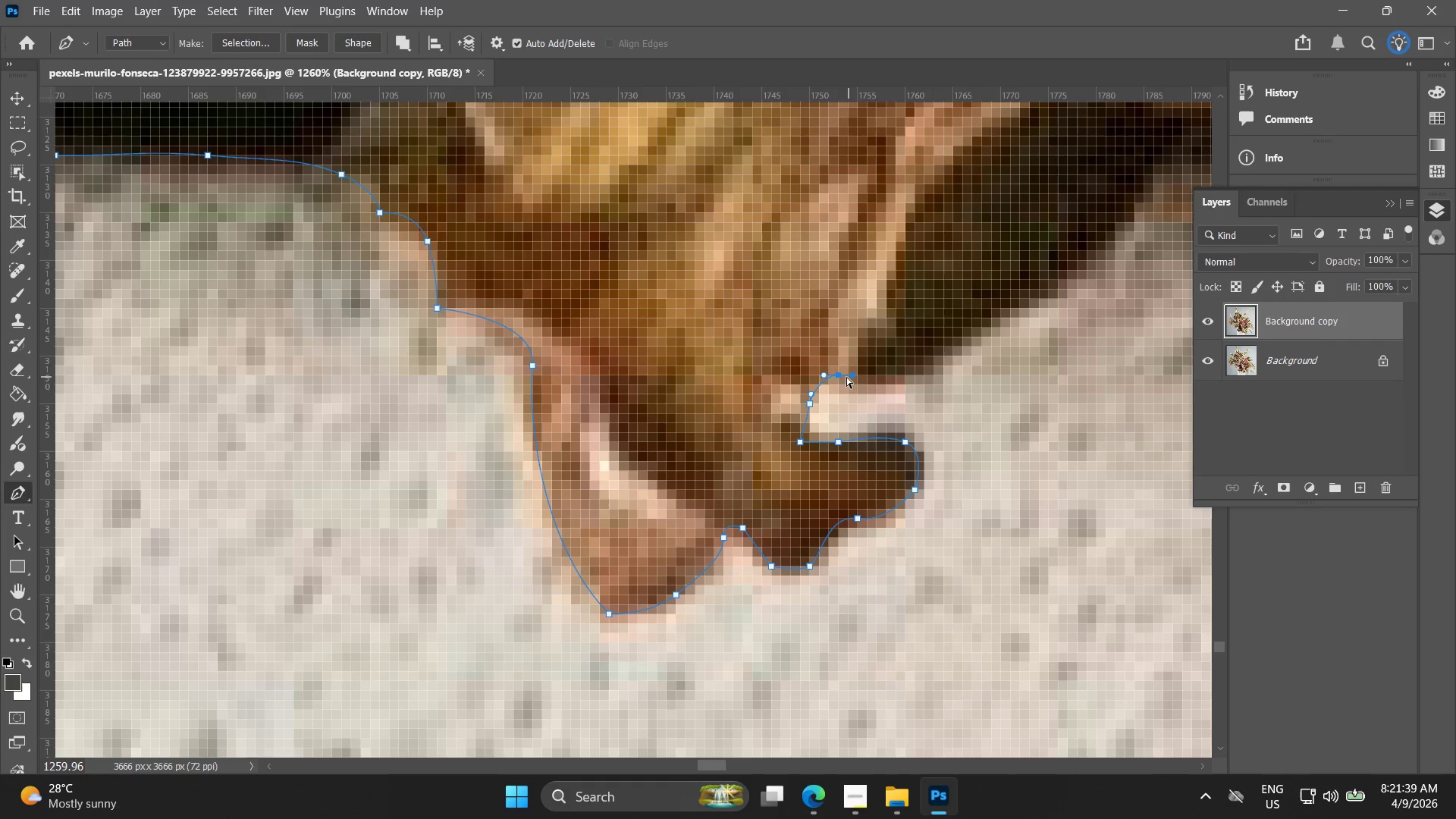 
key(Control+Z)
 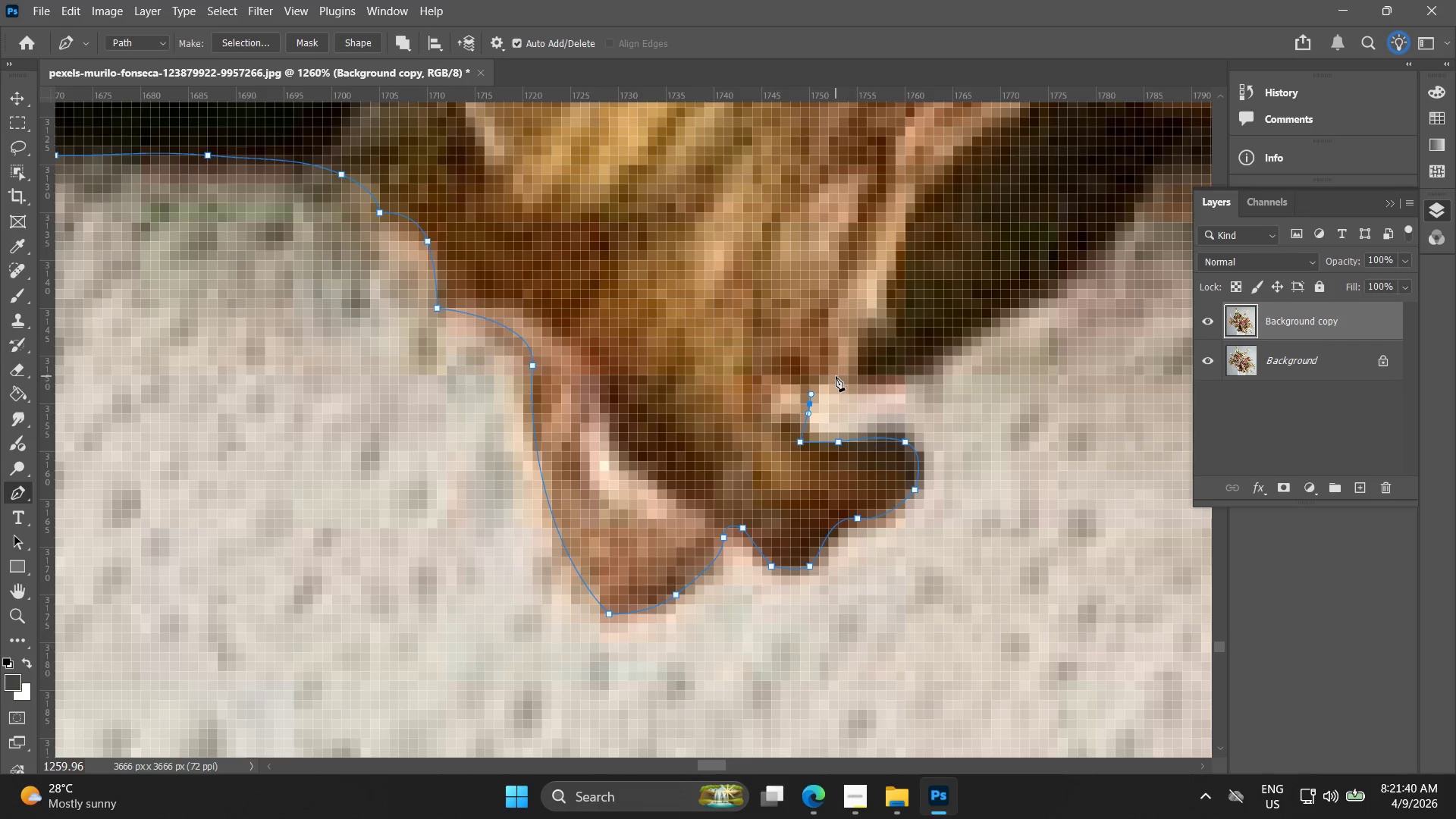 
left_click_drag(start_coordinate=[836, 375], to_coordinate=[853, 383])
 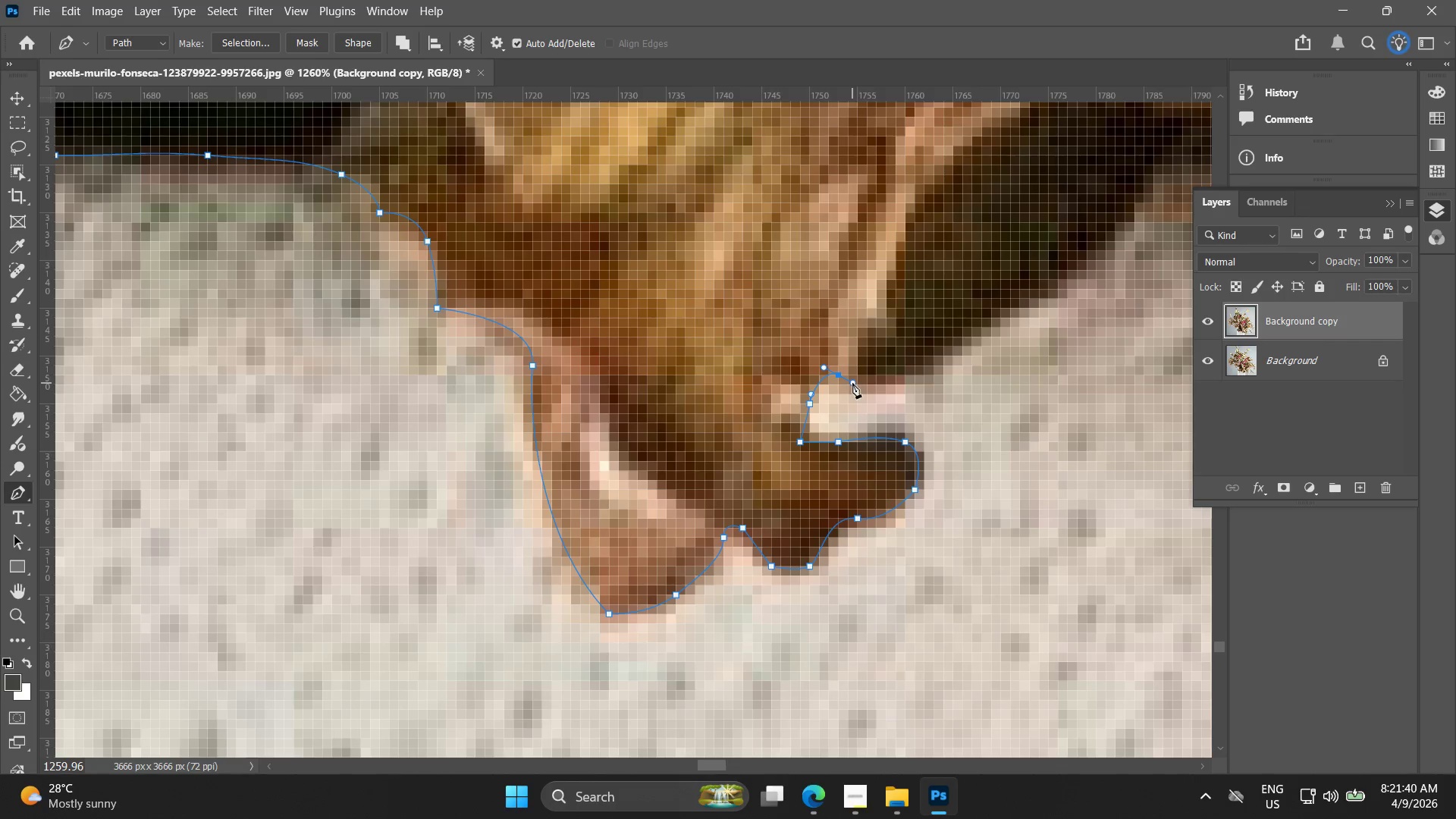 
key(Control+ControlLeft)
 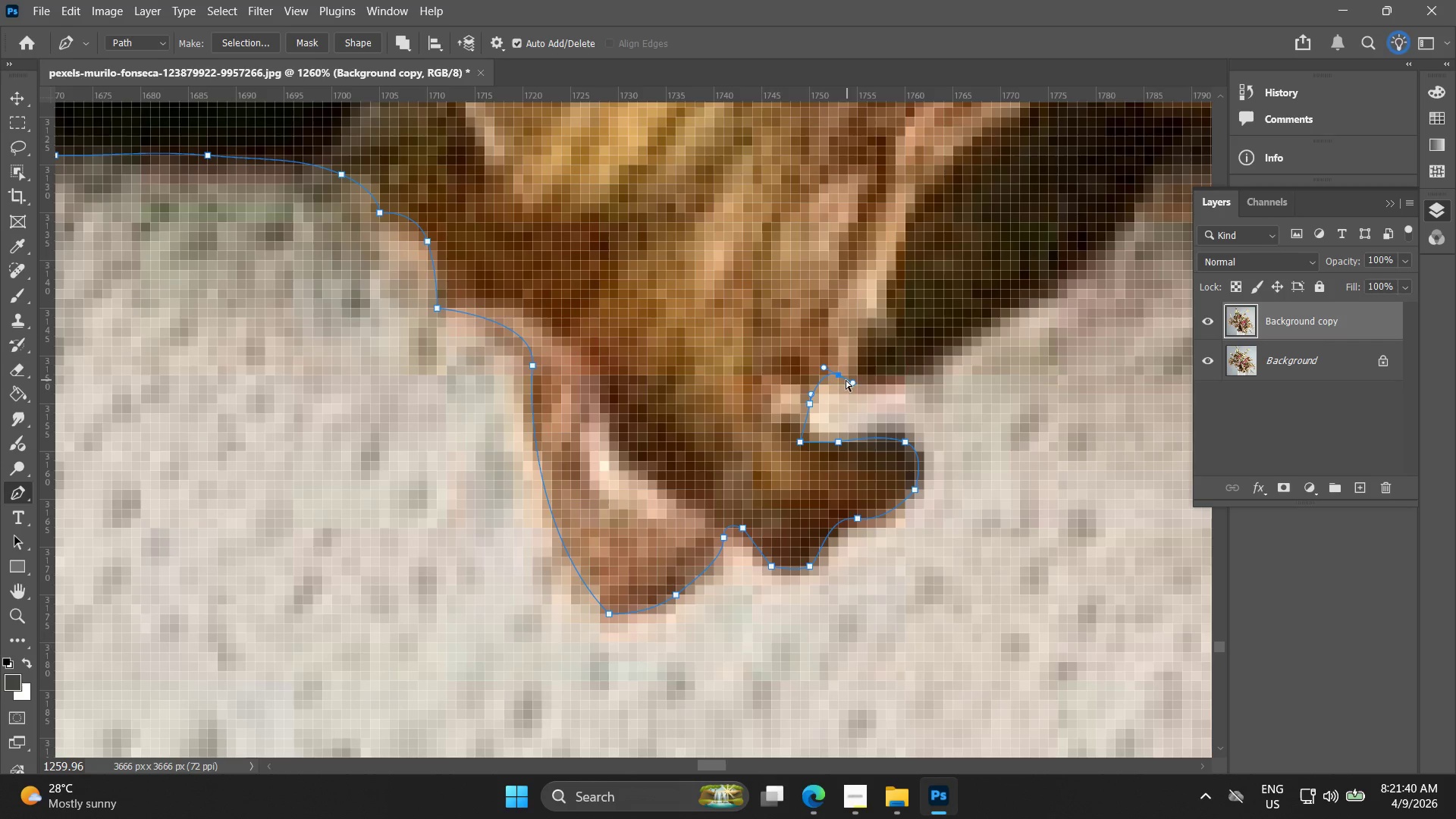 
key(Control+Z)
 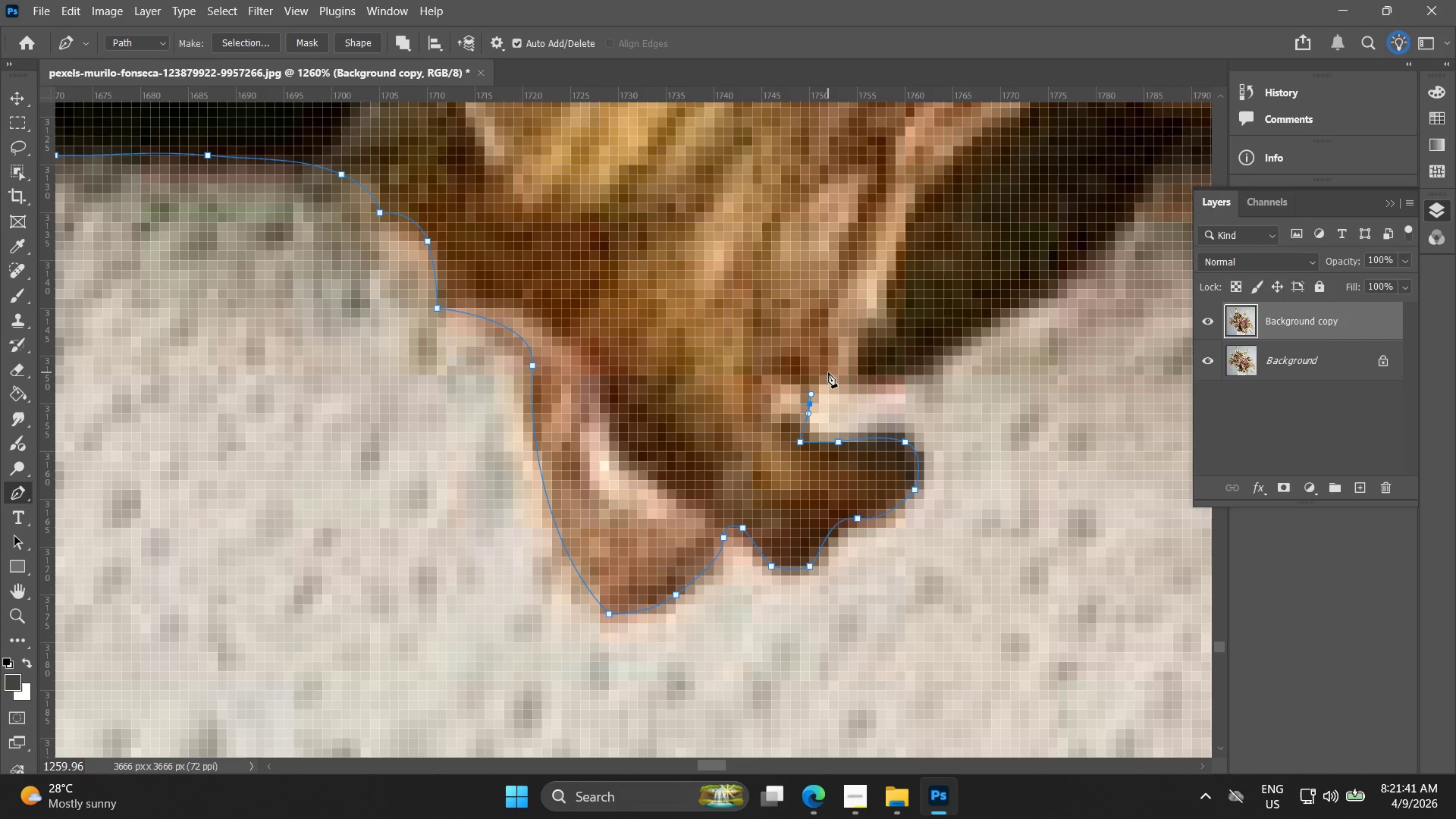 
left_click_drag(start_coordinate=[833, 375], to_coordinate=[844, 381])
 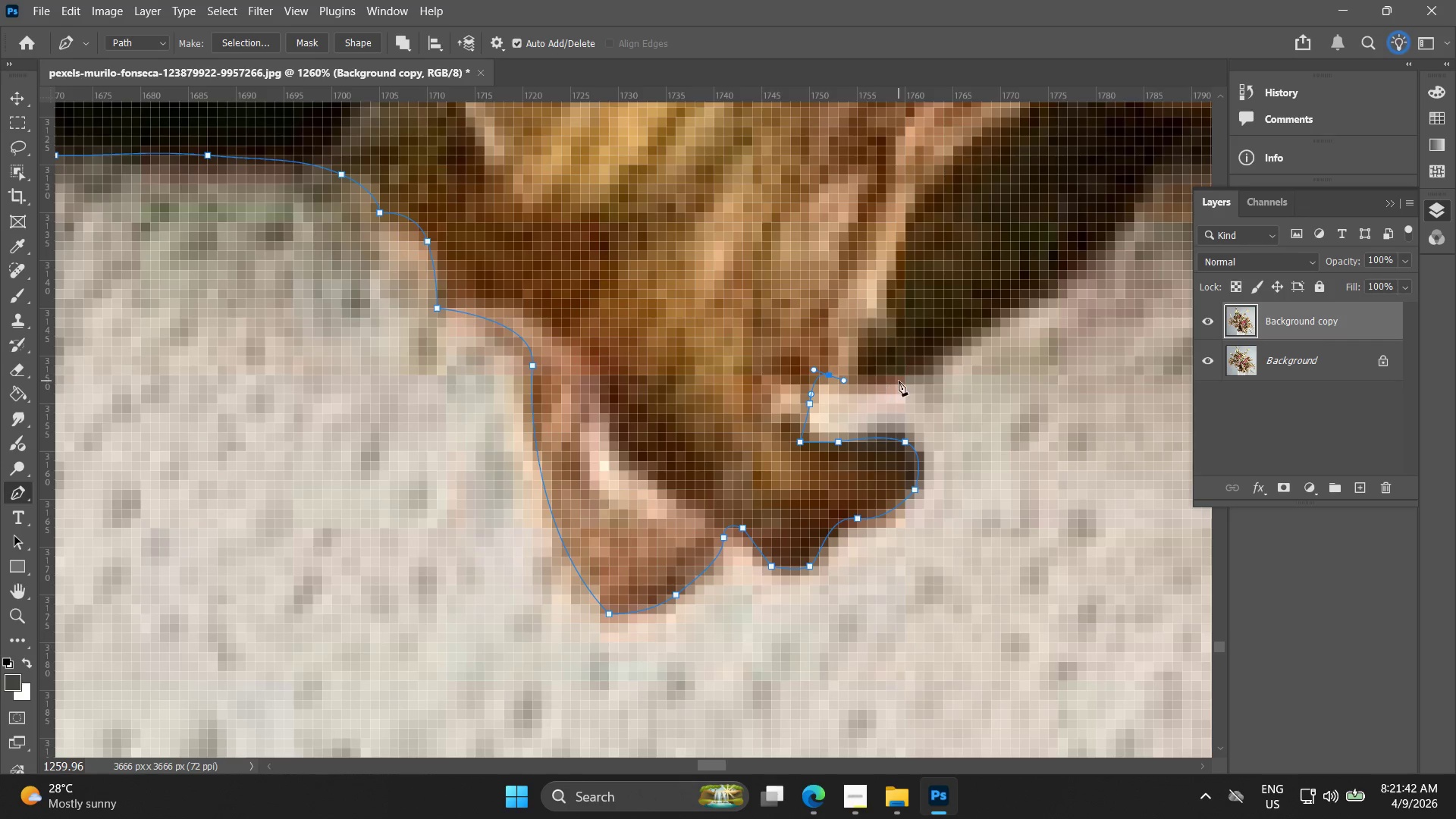 
left_click_drag(start_coordinate=[908, 378], to_coordinate=[930, 366])
 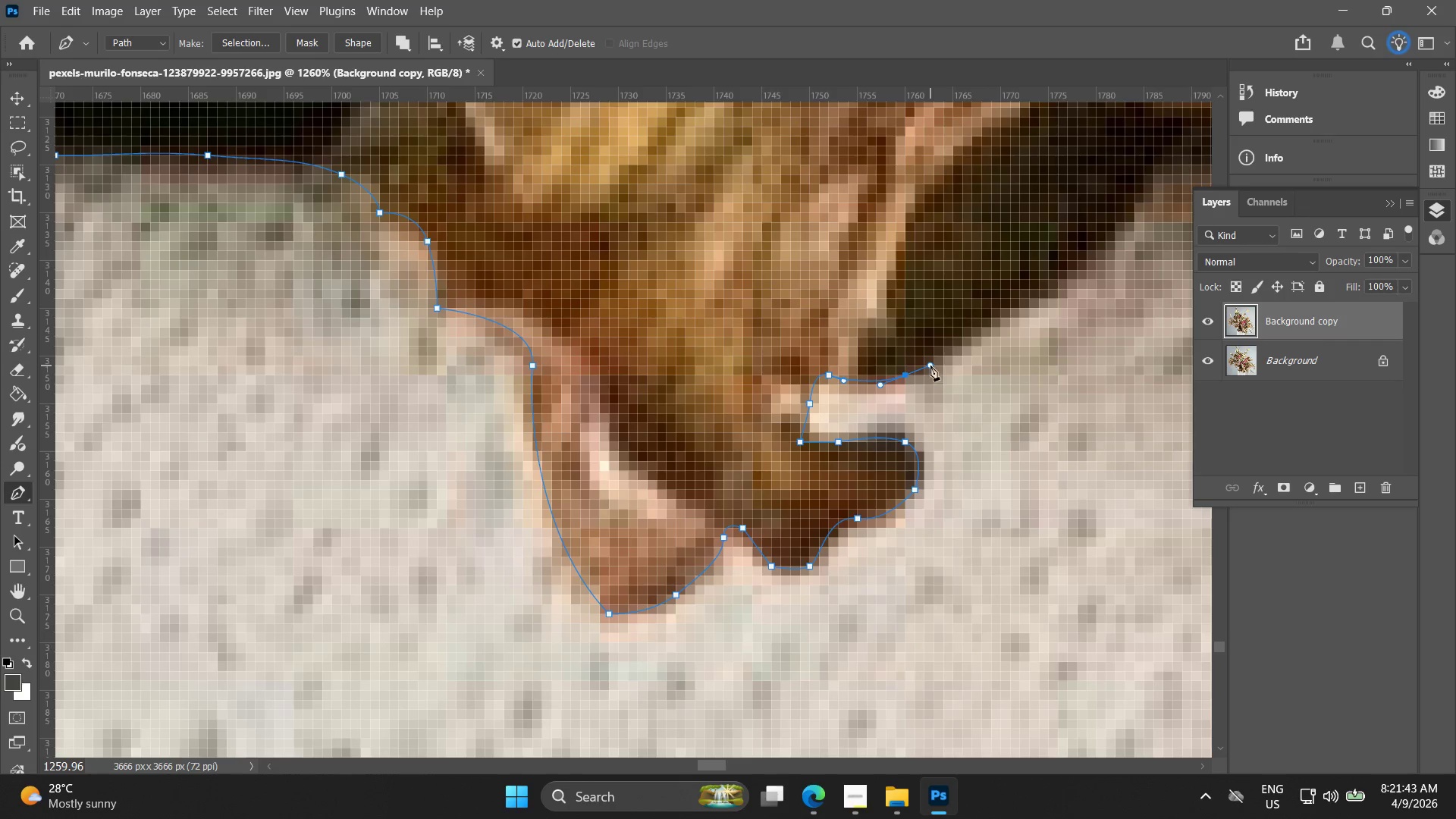 
hold_key(key=Space, duration=0.5)
 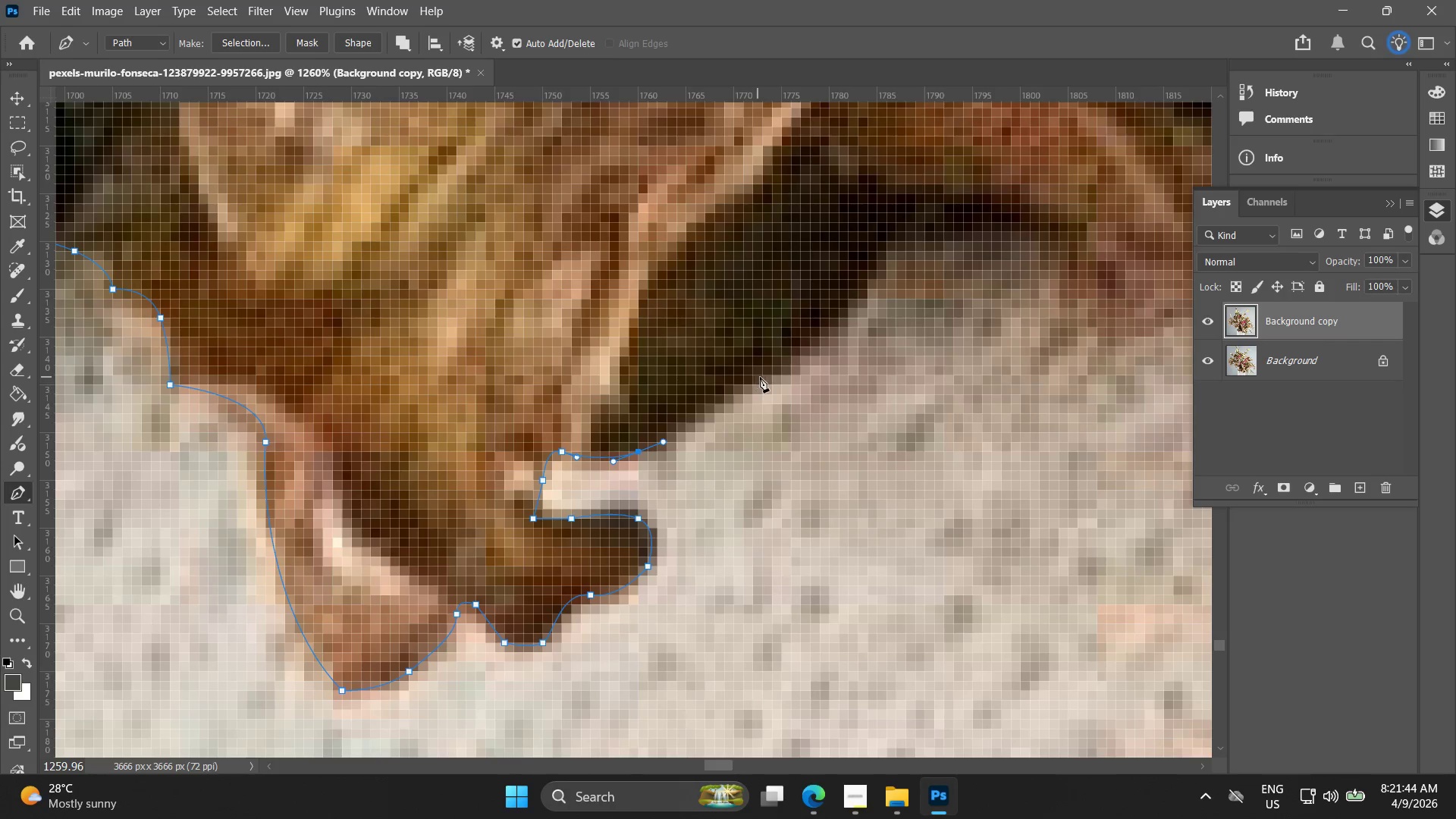 
left_click_drag(start_coordinate=[930, 362], to_coordinate=[663, 439])
 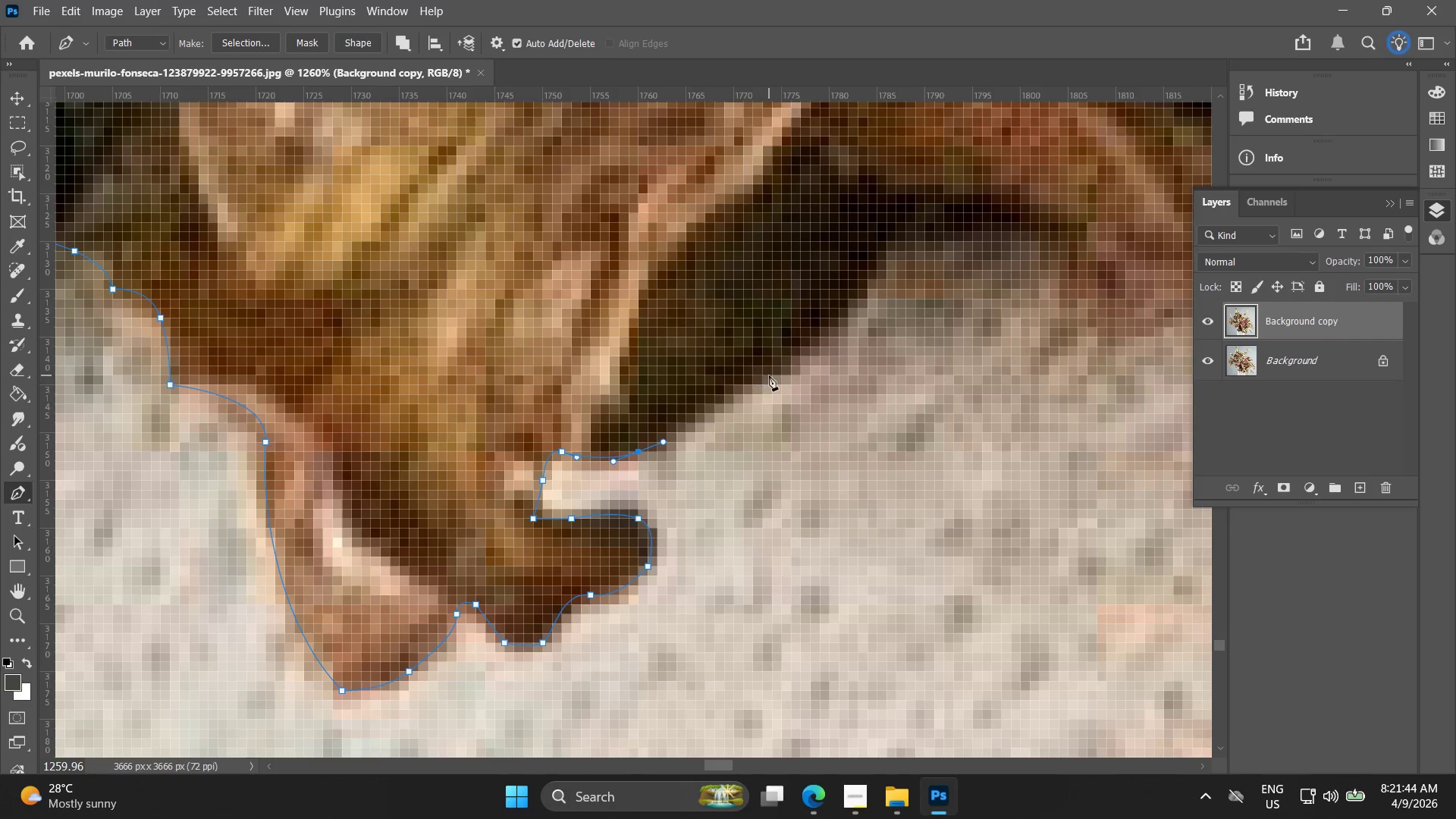 
left_click_drag(start_coordinate=[779, 372], to_coordinate=[814, 356])
 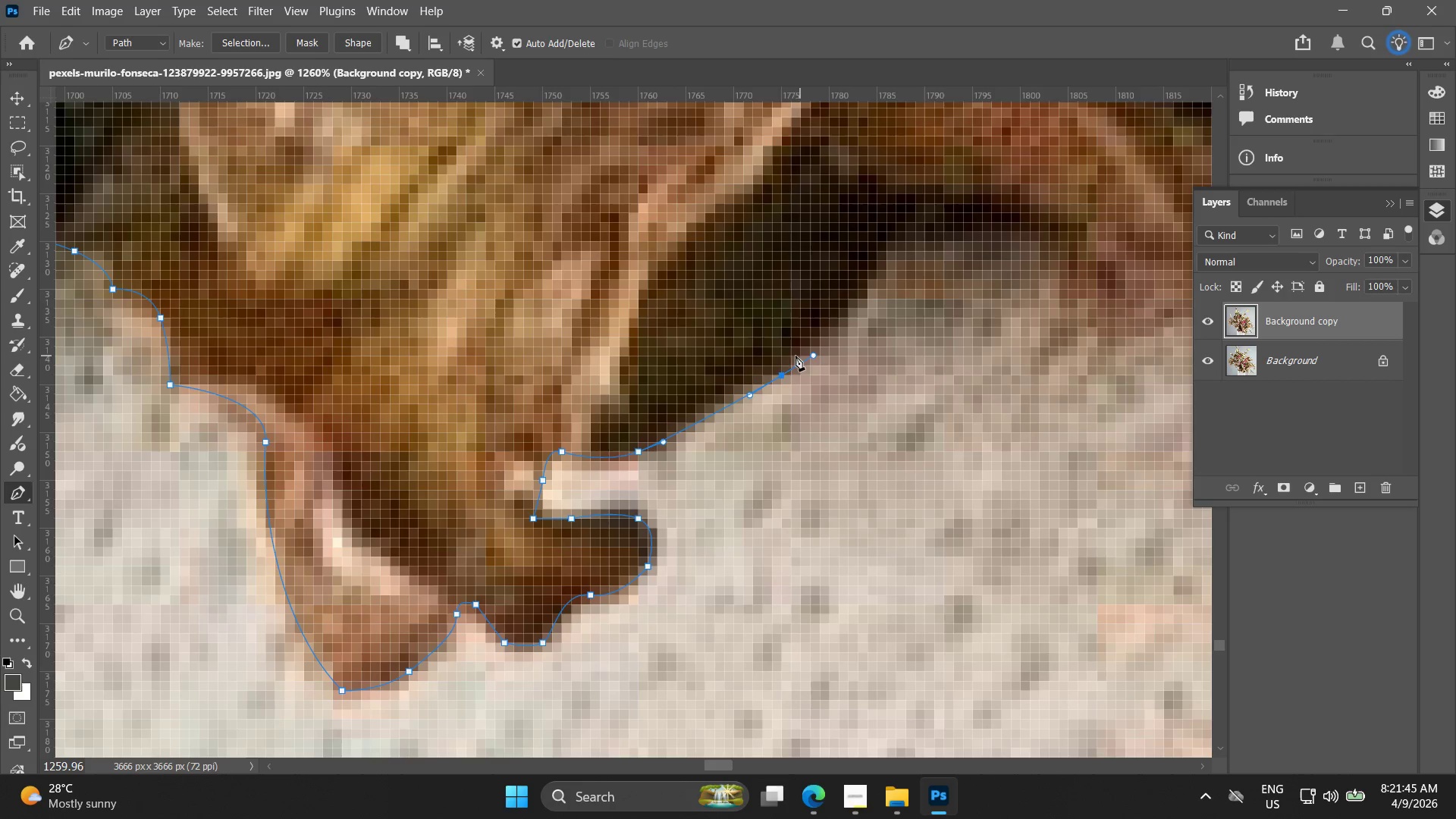 
key(Control+ControlLeft)
 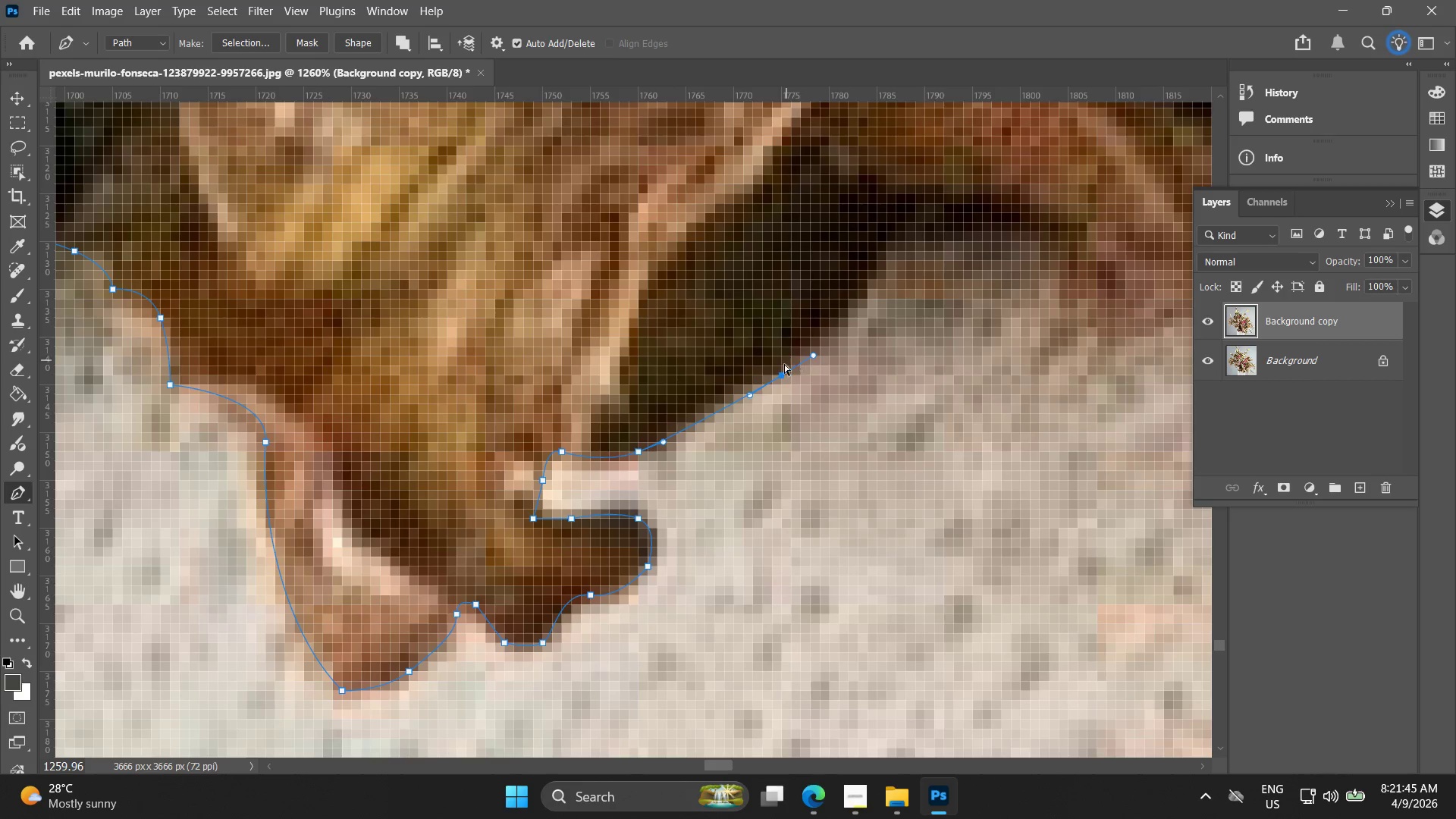 
key(Control+Z)
 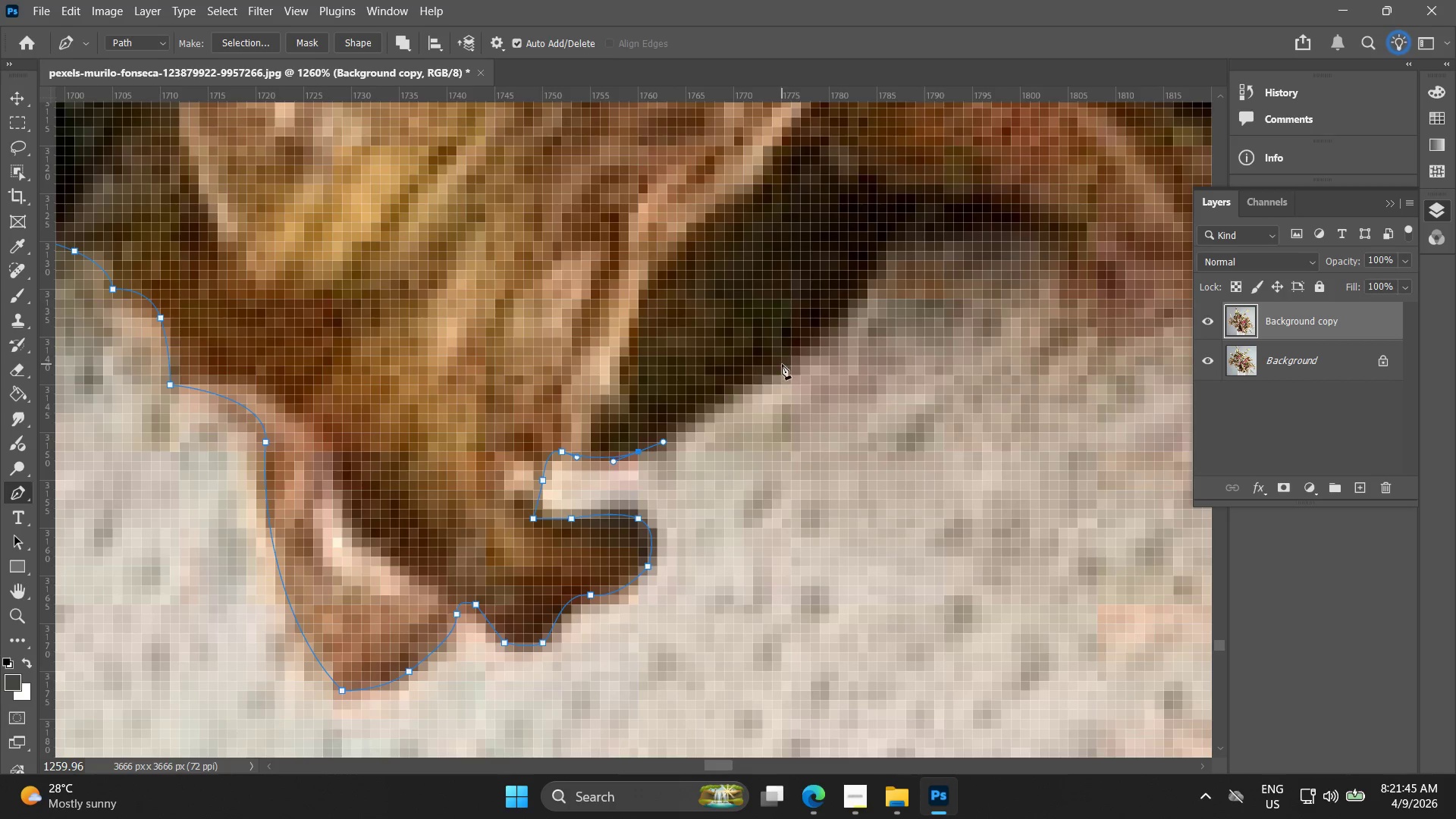 
left_click_drag(start_coordinate=[786, 360], to_coordinate=[815, 342])
 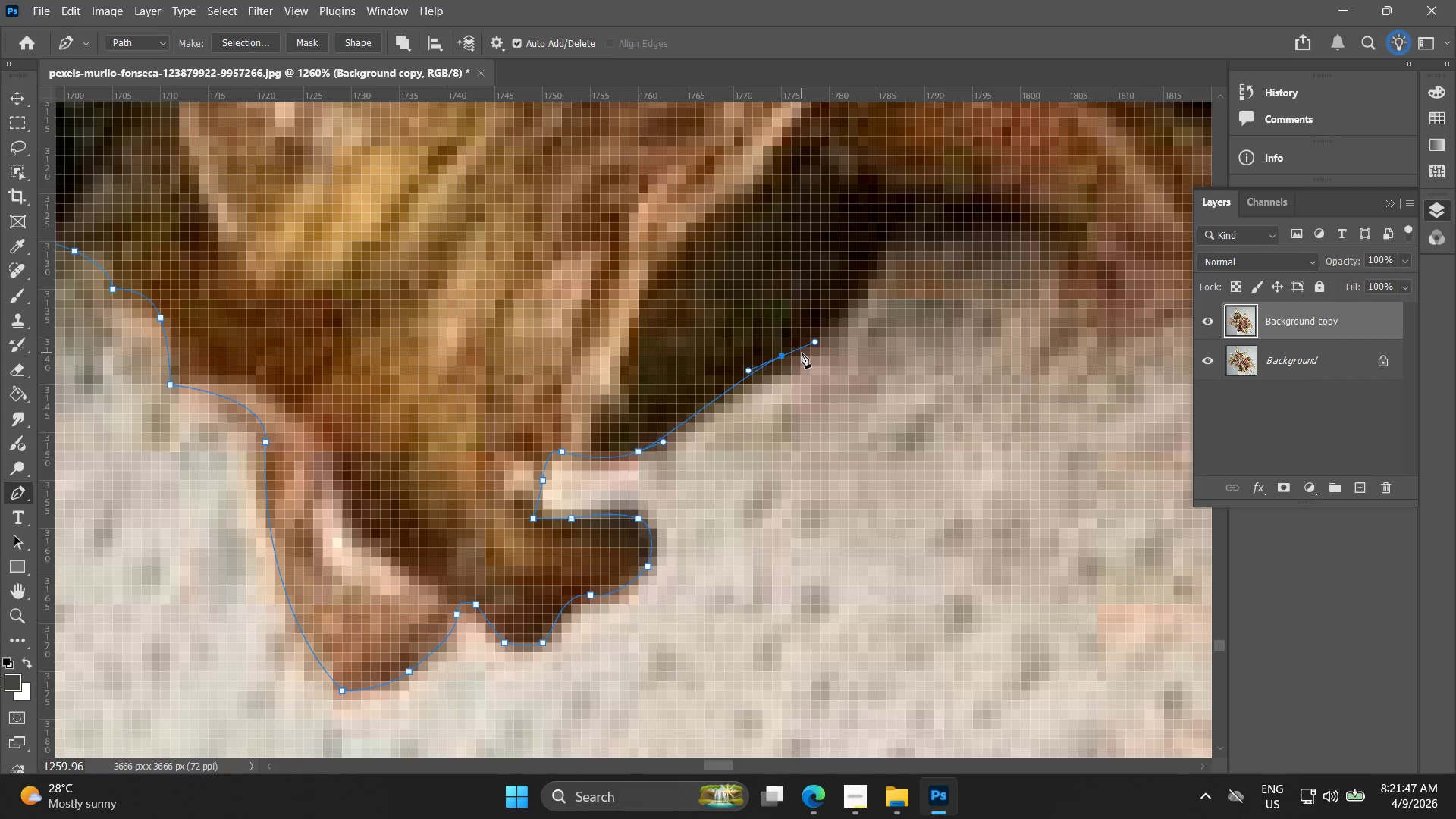 
key(Control+ControlLeft)
 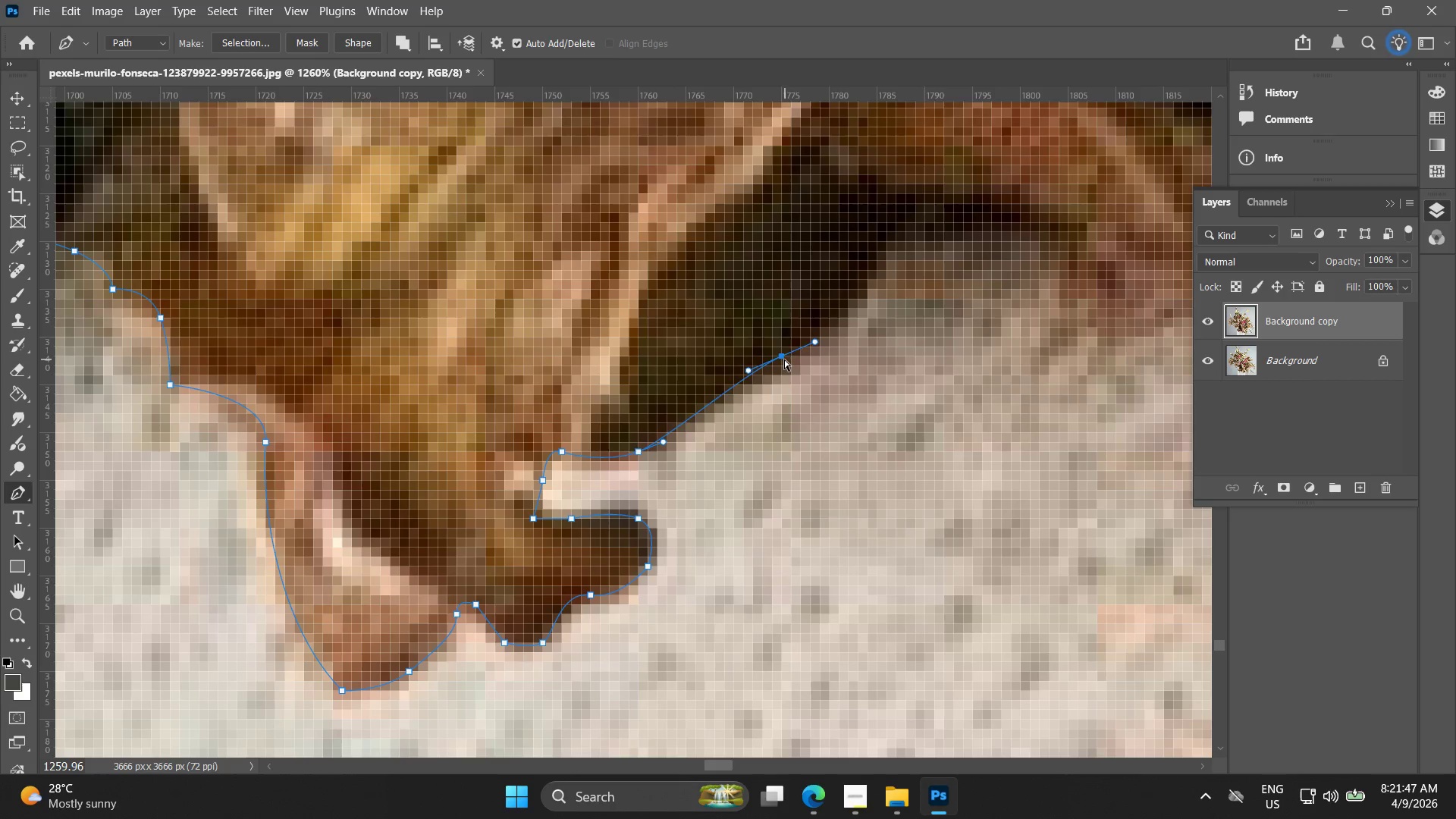 
key(Control+Z)
 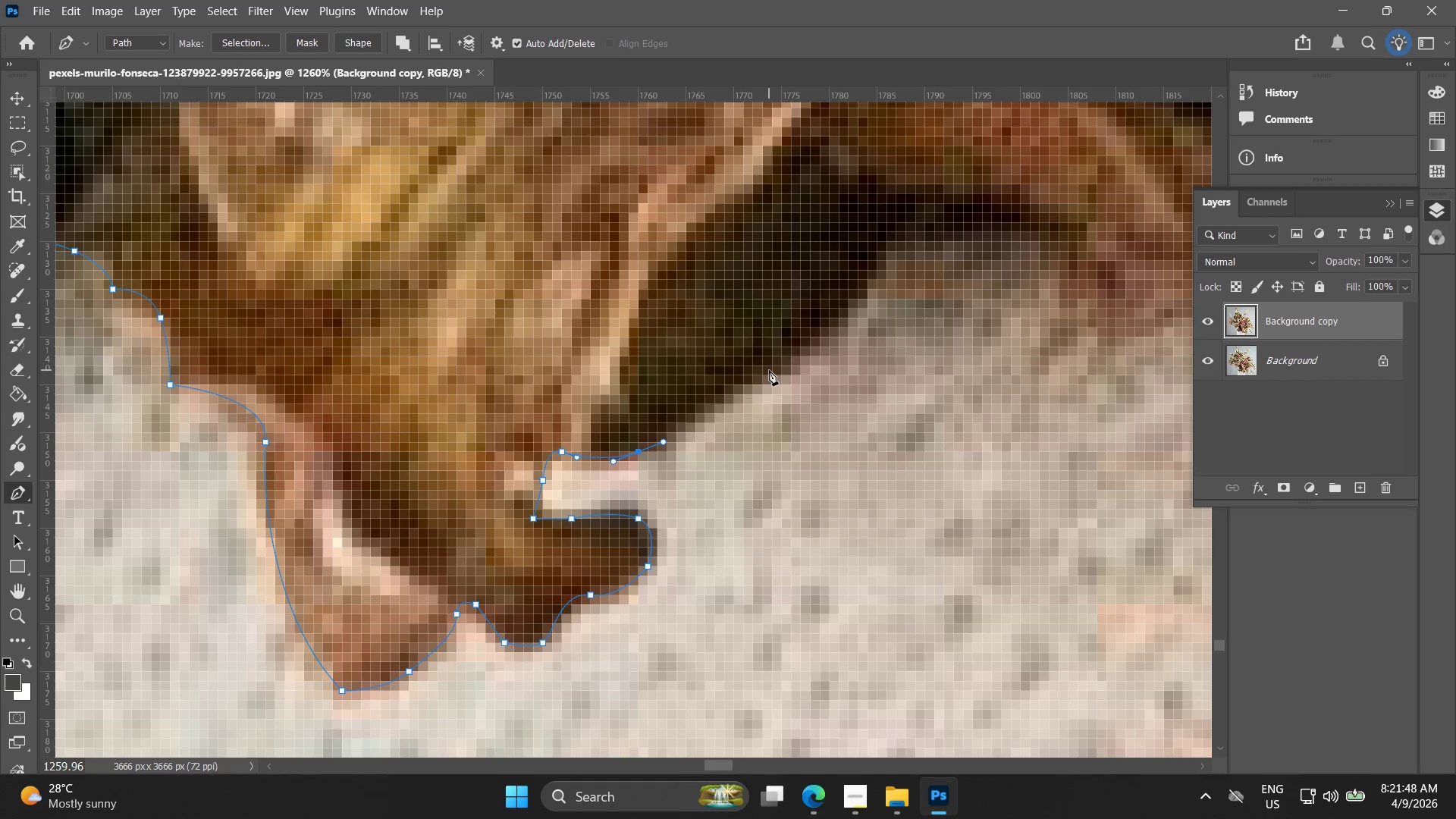 
left_click_drag(start_coordinate=[769, 371], to_coordinate=[807, 366])
 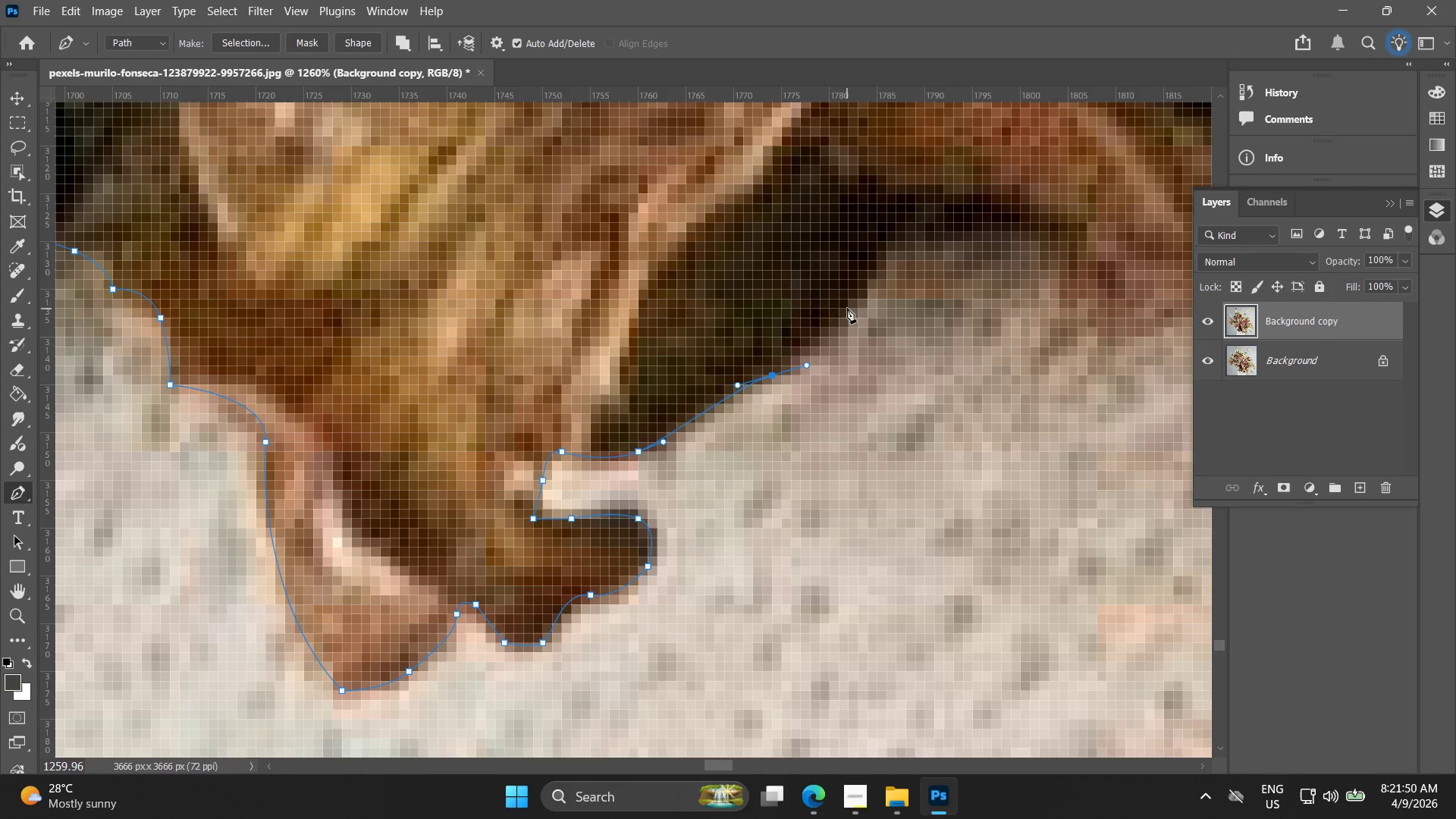 
left_click_drag(start_coordinate=[848, 307], to_coordinate=[883, 272])
 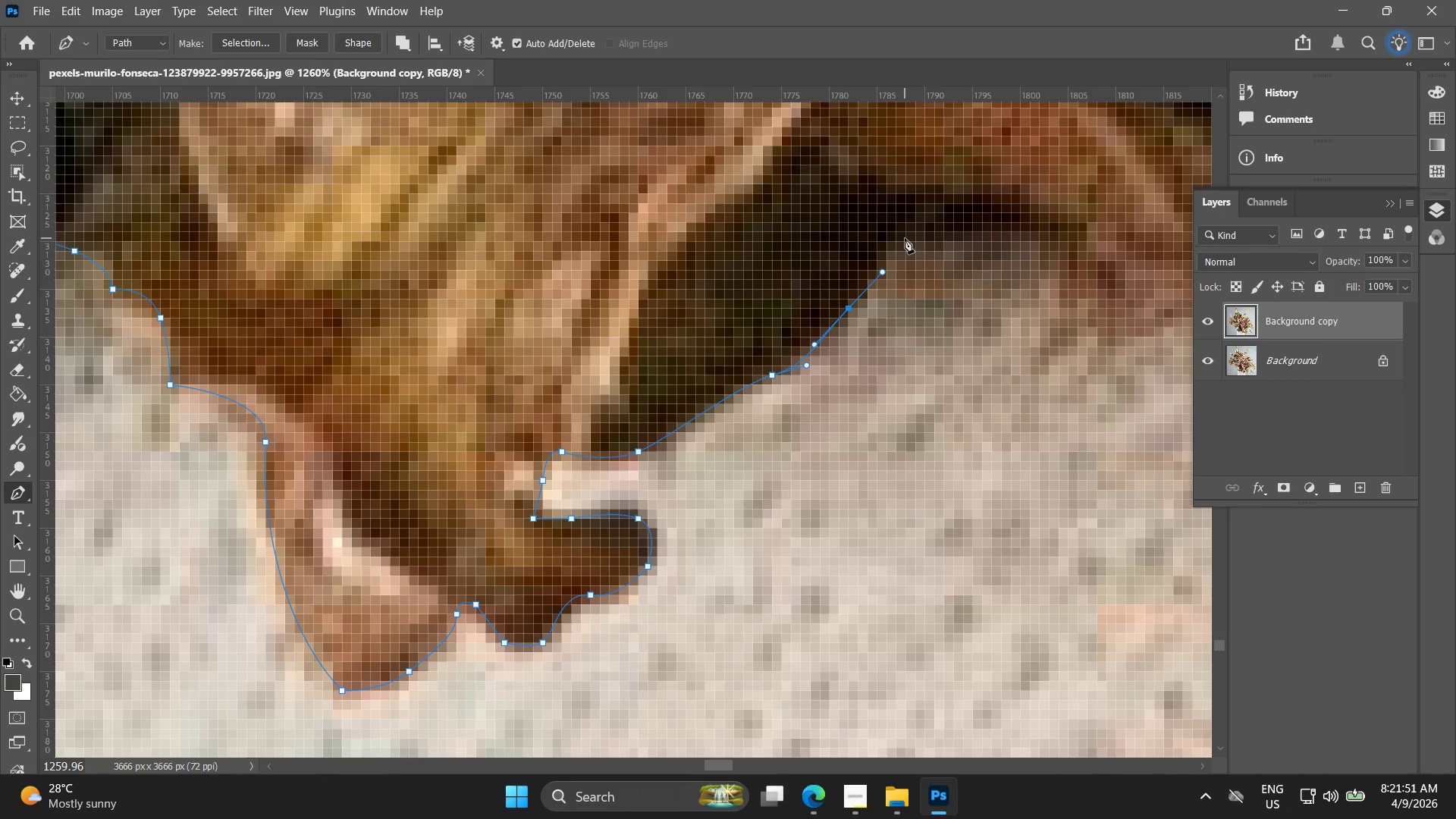 
left_click_drag(start_coordinate=[908, 239], to_coordinate=[925, 242])
 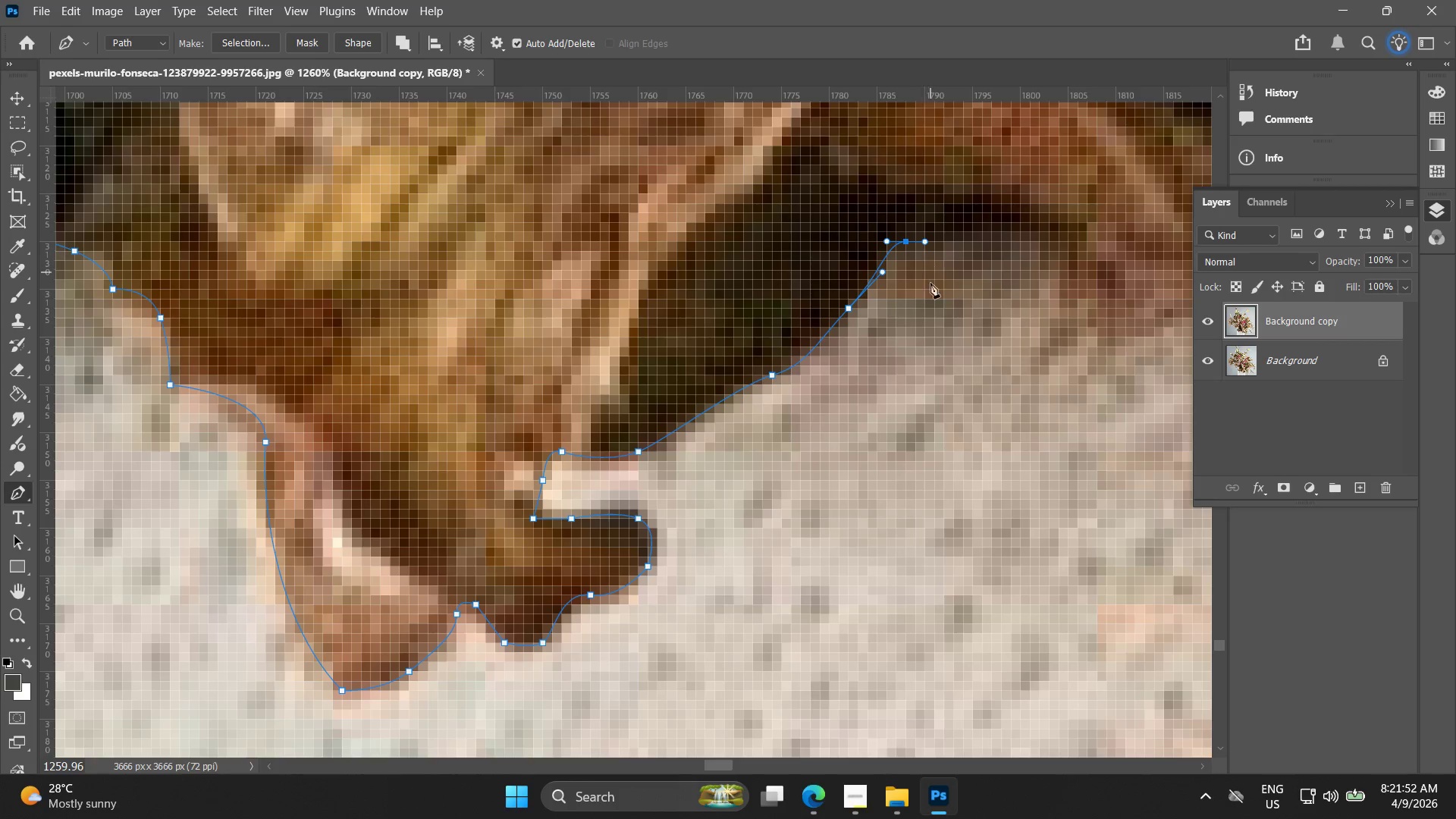 
hold_key(key=AltLeft, duration=1.52)
scroll: coordinate [913, 310], scroll_direction: down, amount: 9.0
 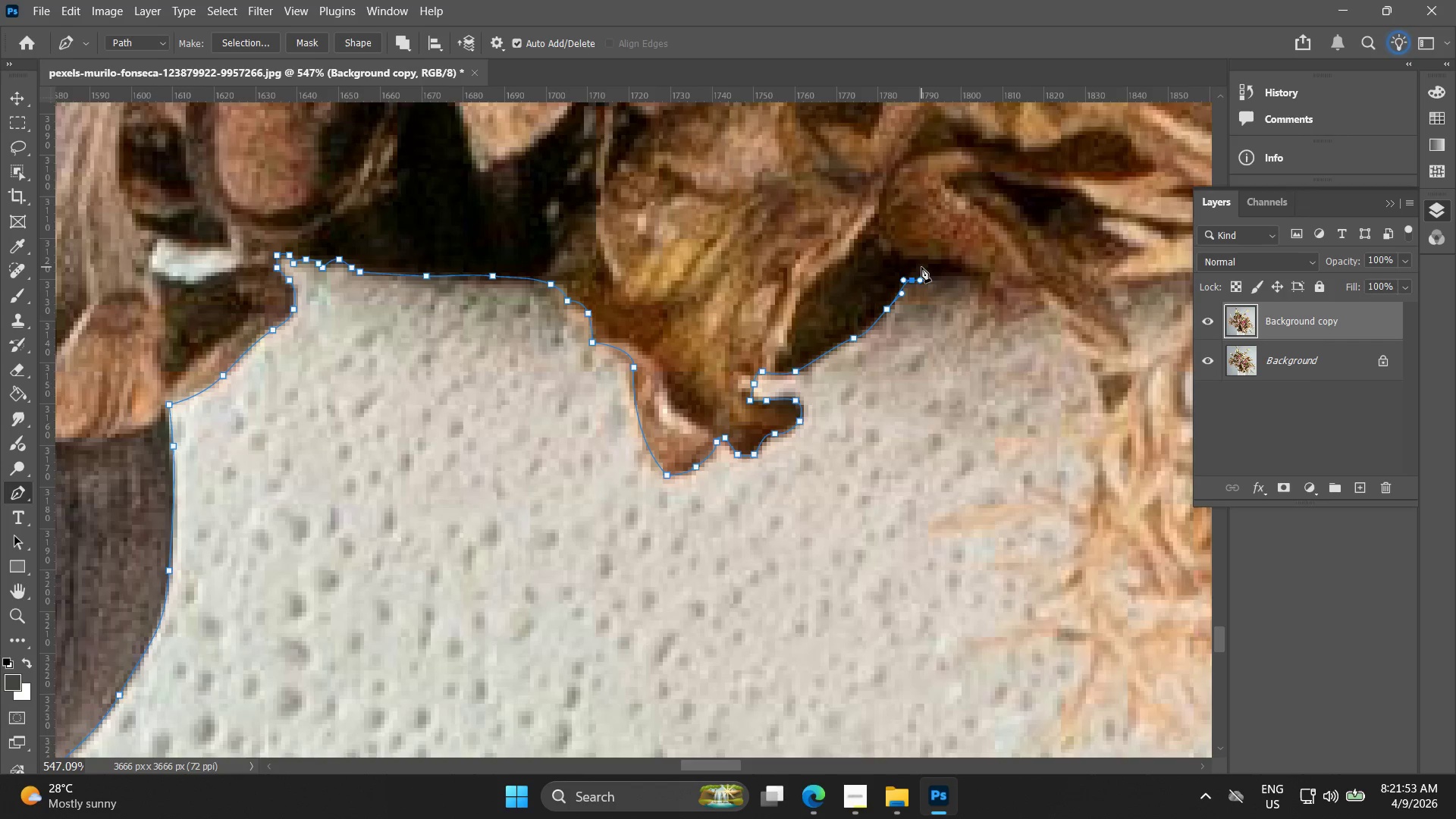 
hold_key(key=AltLeft, duration=3.84)
 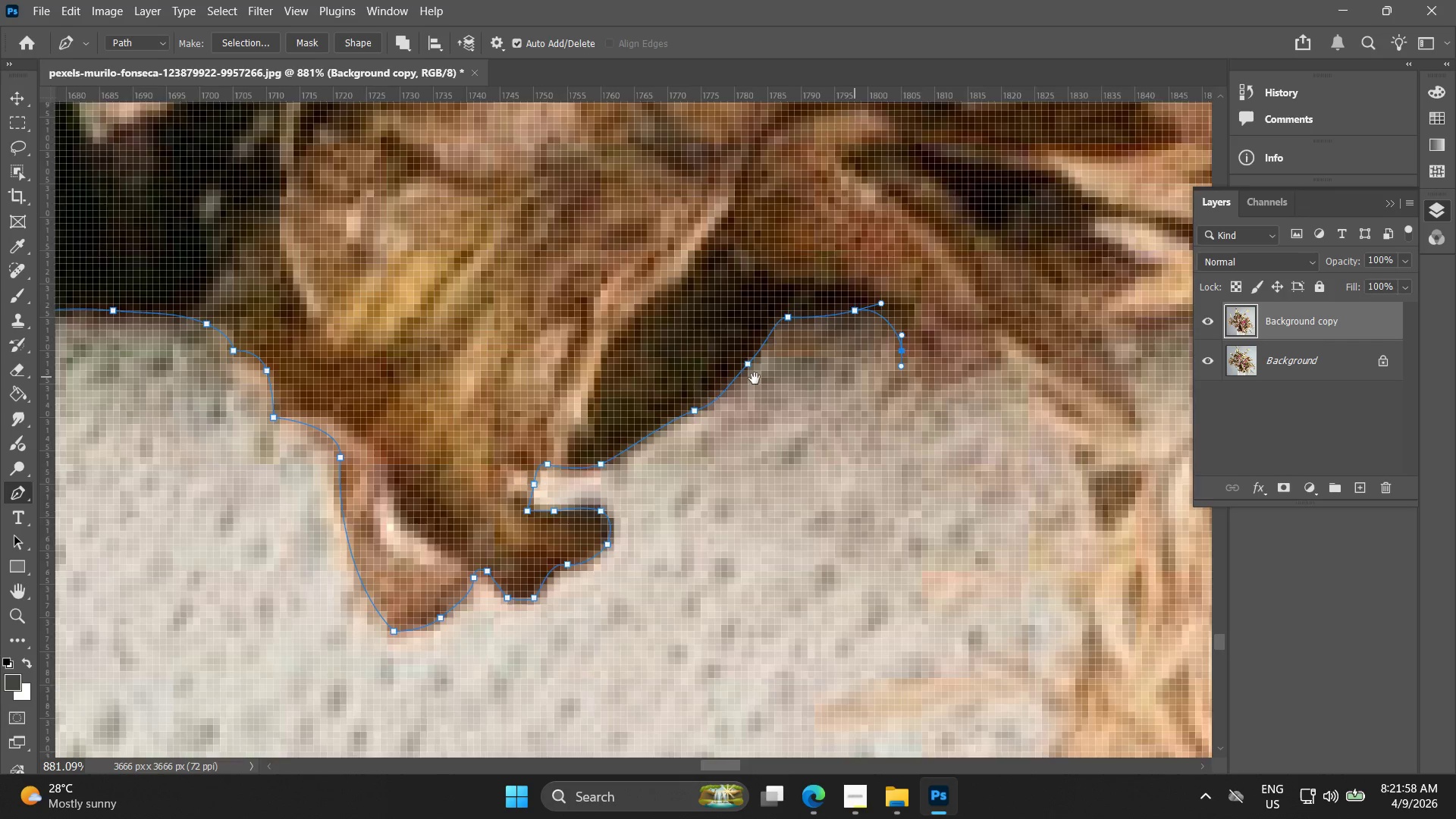 
scroll: coordinate [925, 265], scroll_direction: up, amount: 9.0
 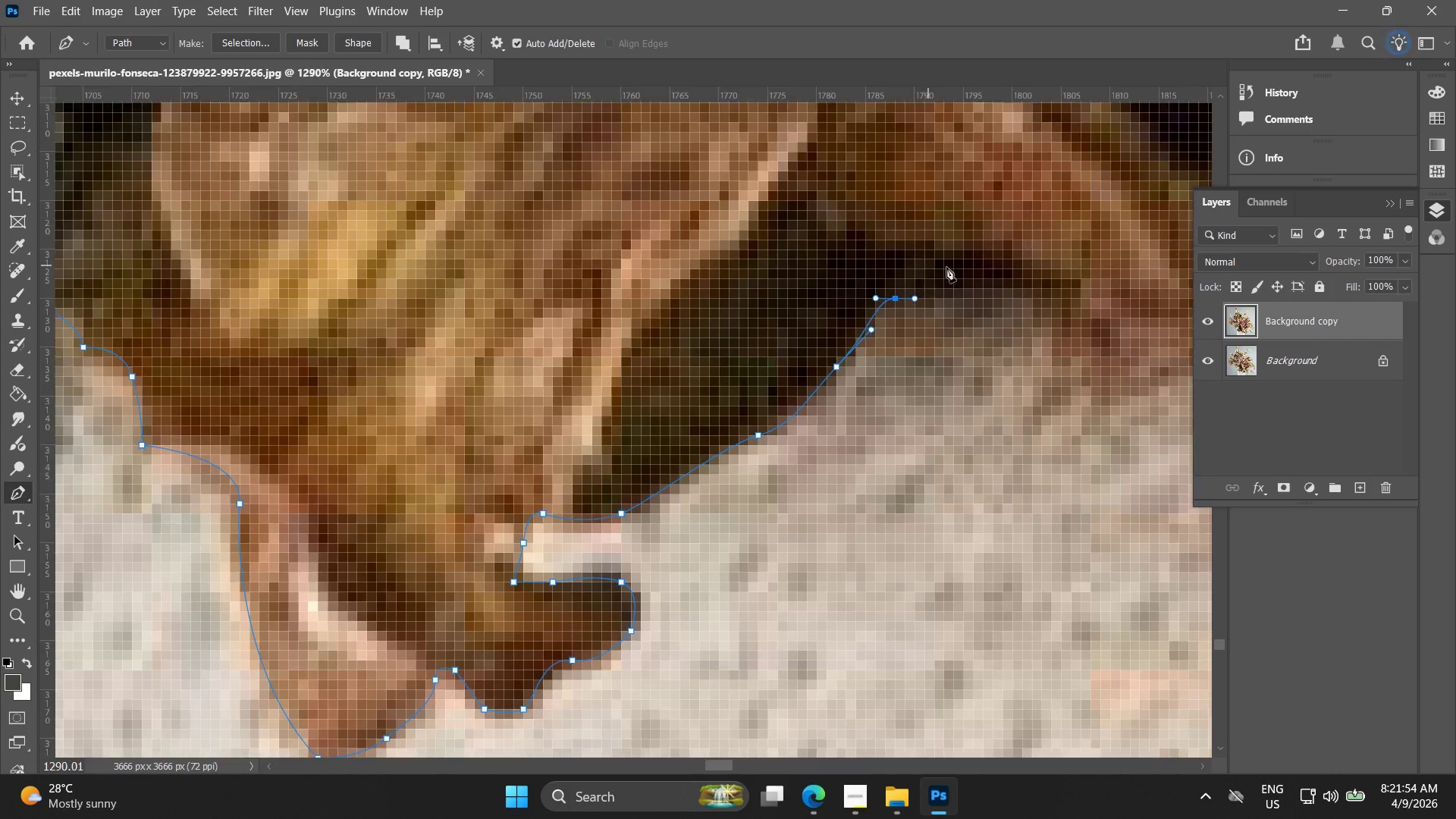 
left_click_drag(start_coordinate=[988, 287], to_coordinate=[1031, 278])
 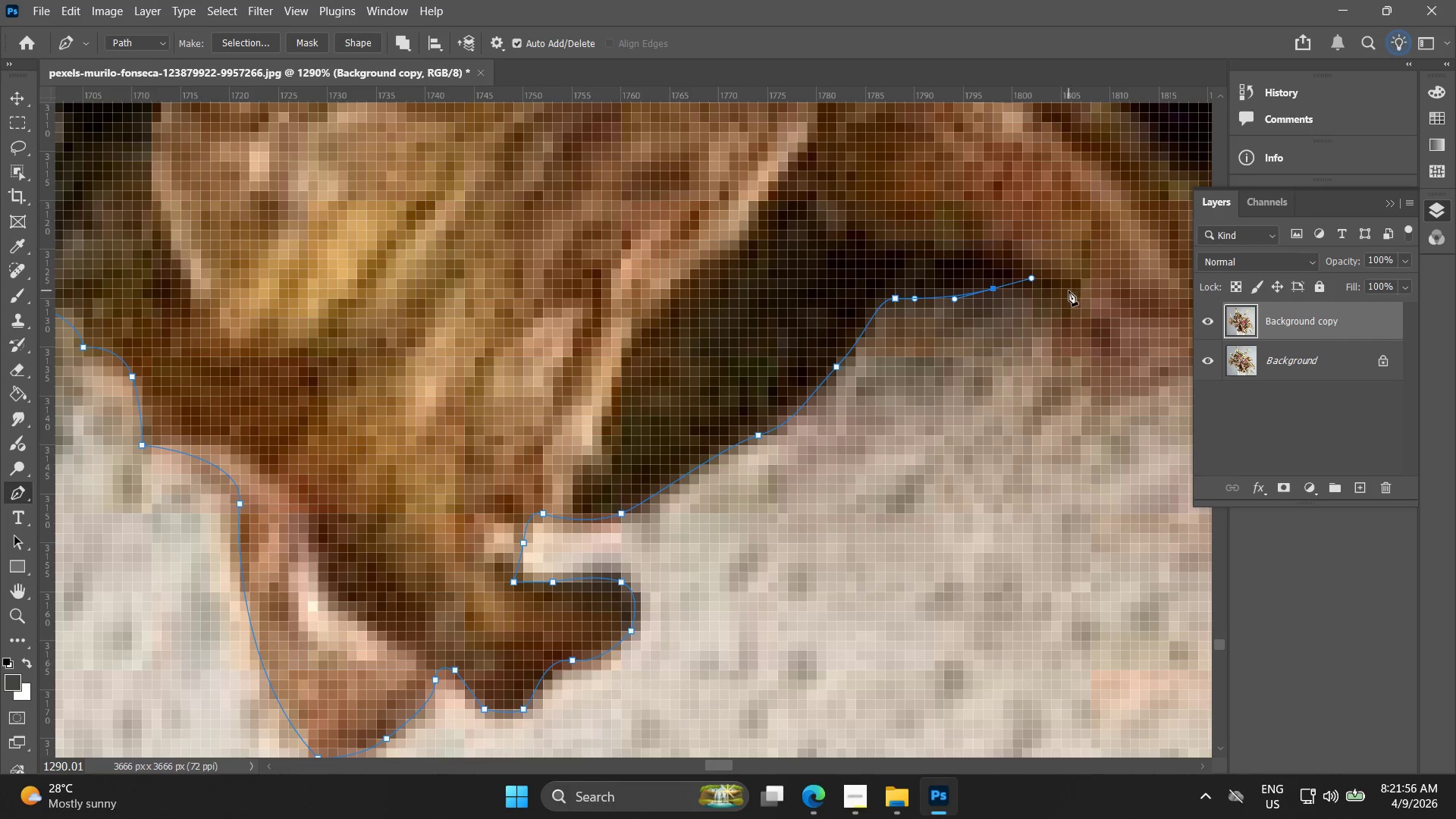 
left_click_drag(start_coordinate=[1065, 293], to_coordinate=[1077, 318])
 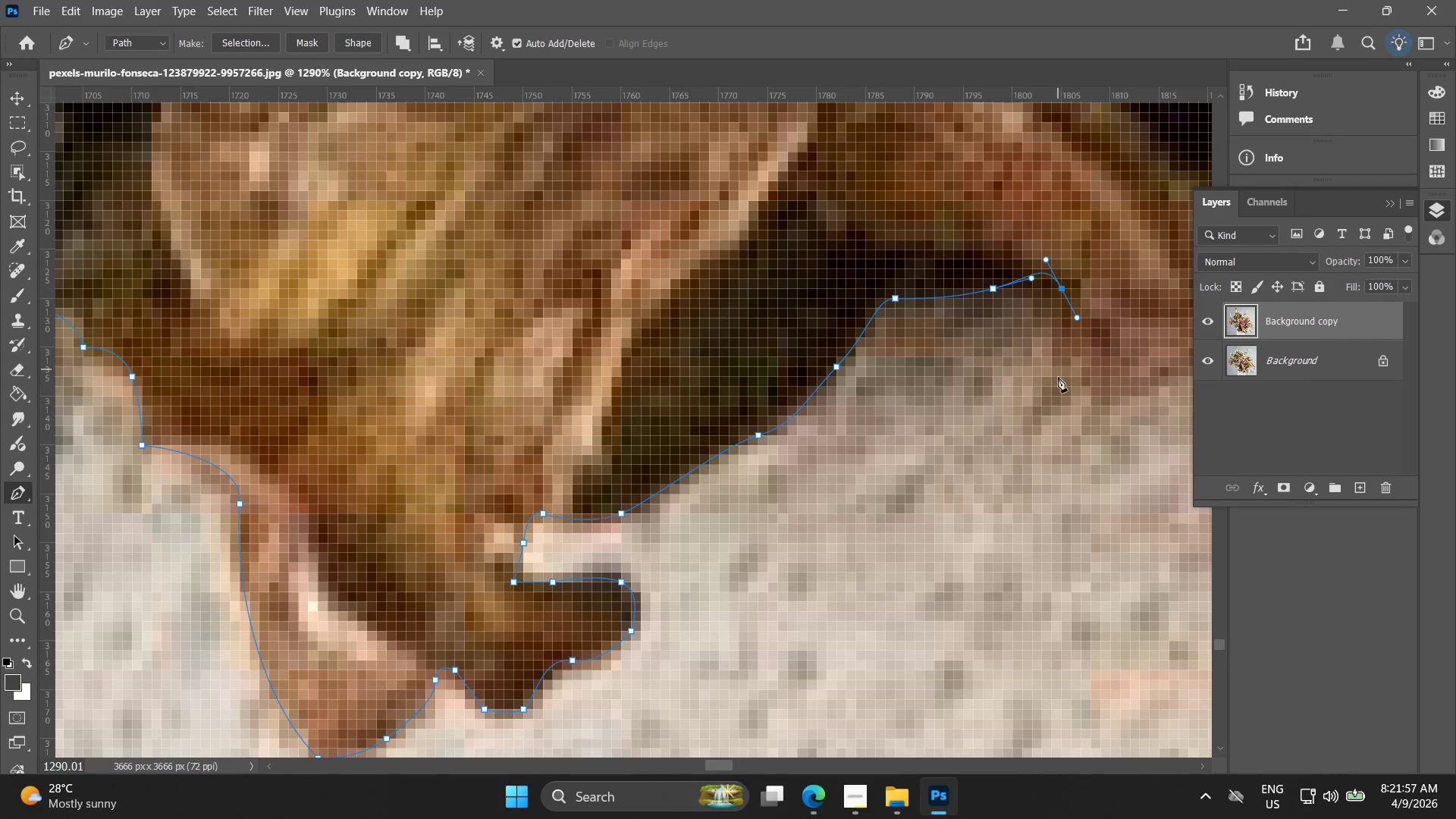 
key(Control+ControlLeft)
 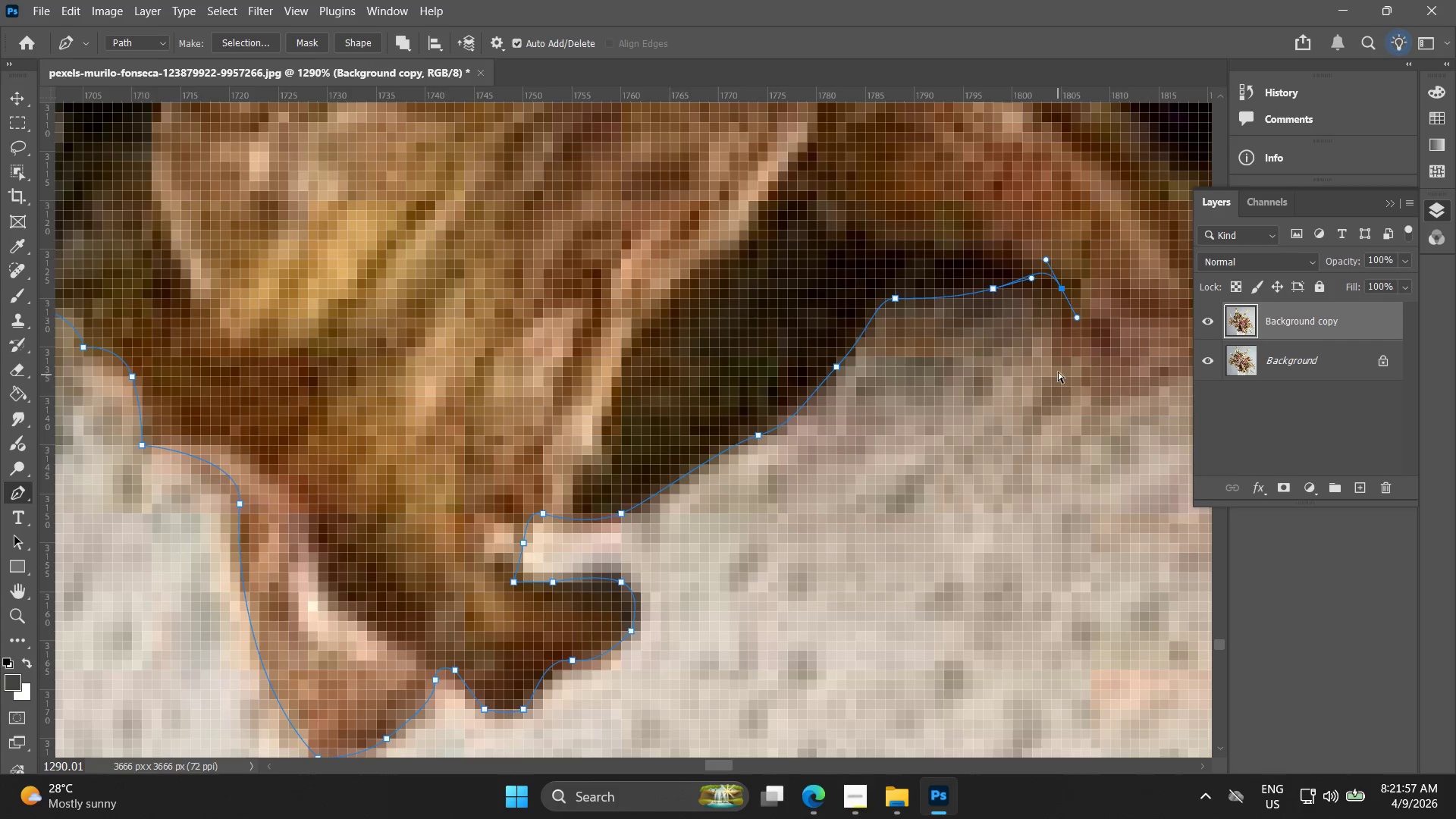 
key(Control+Z)
 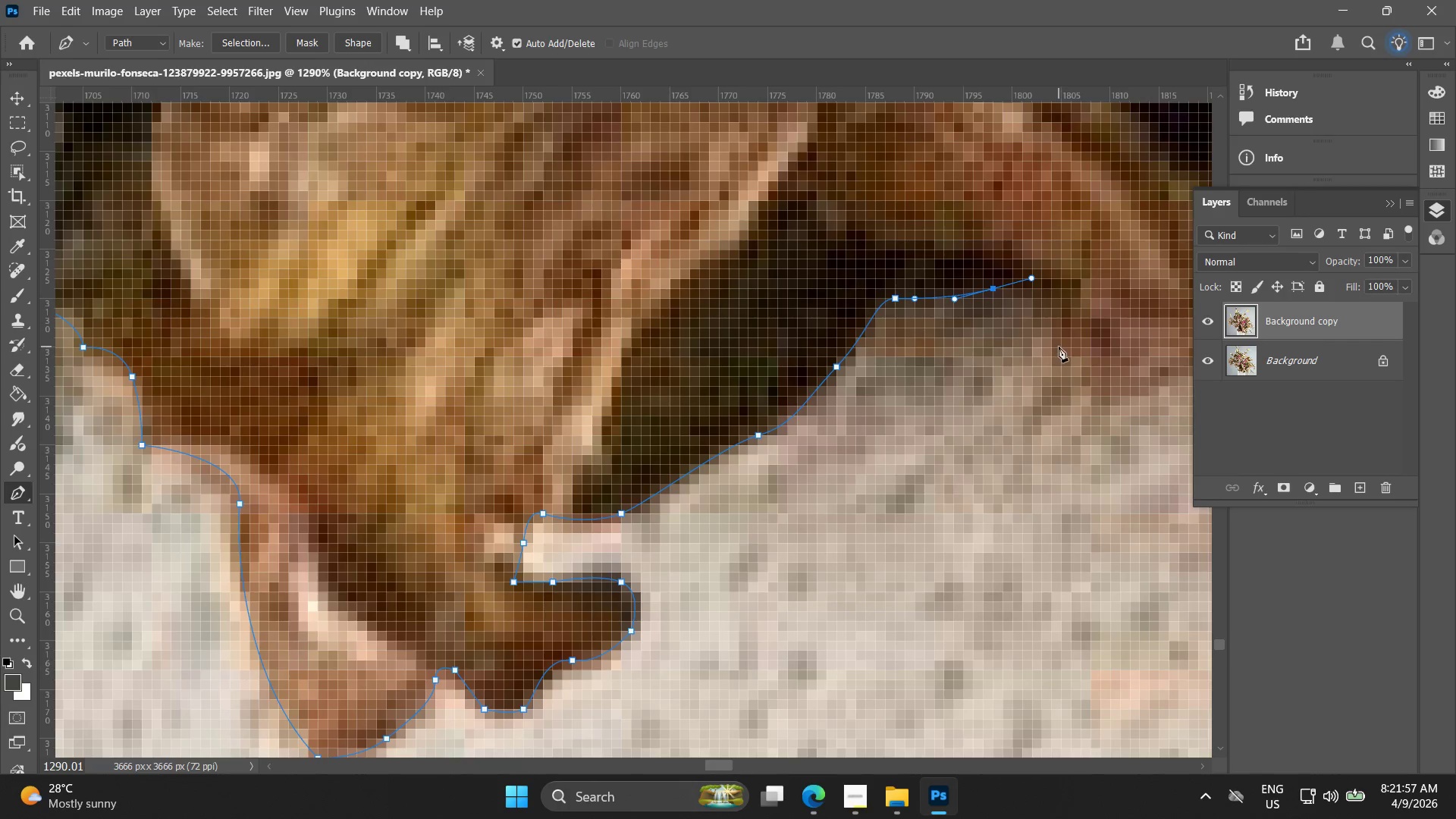 
left_click_drag(start_coordinate=[1059, 347], to_coordinate=[1061, 370])
 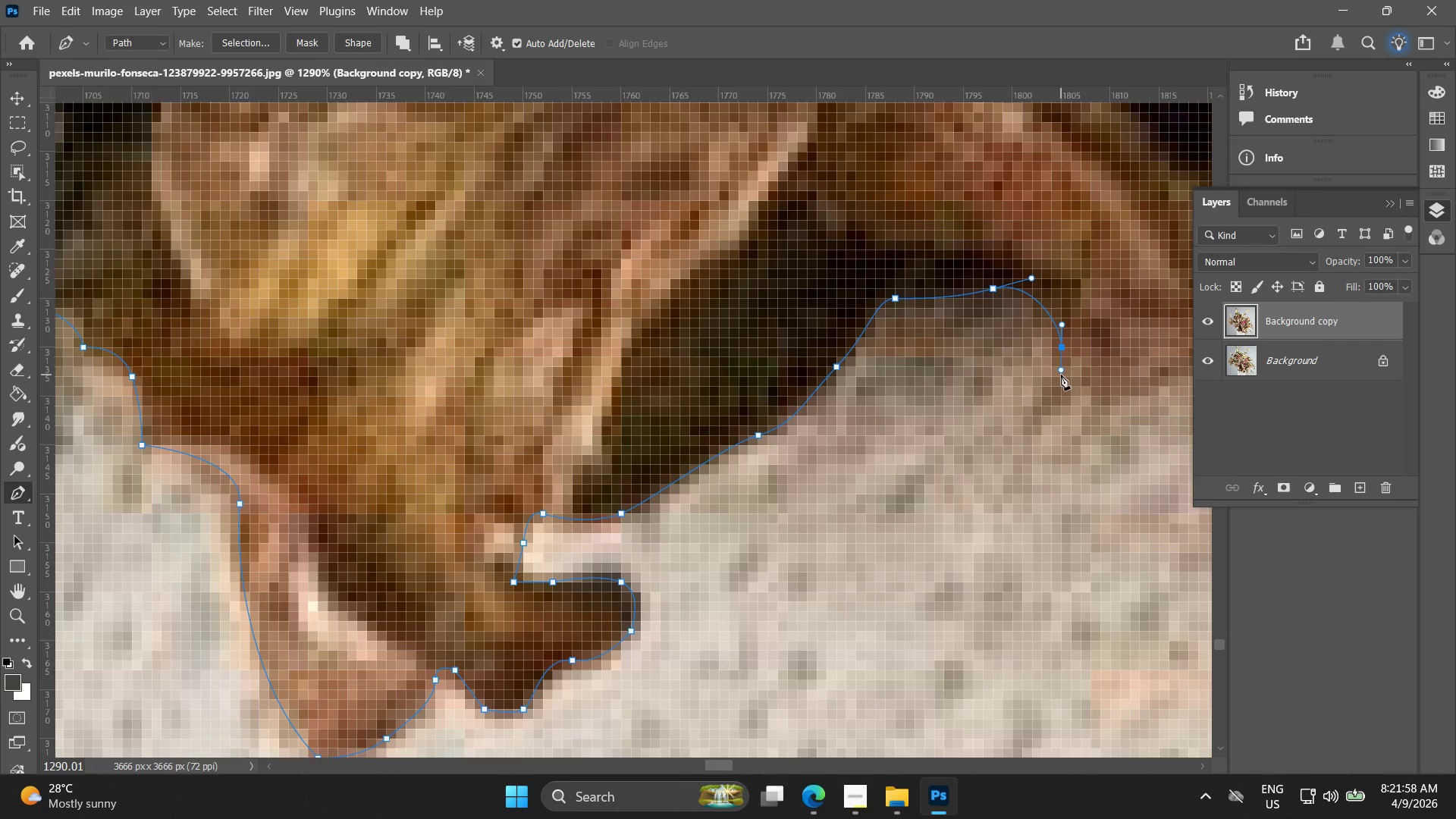 
hold_key(key=Space, duration=0.45)
 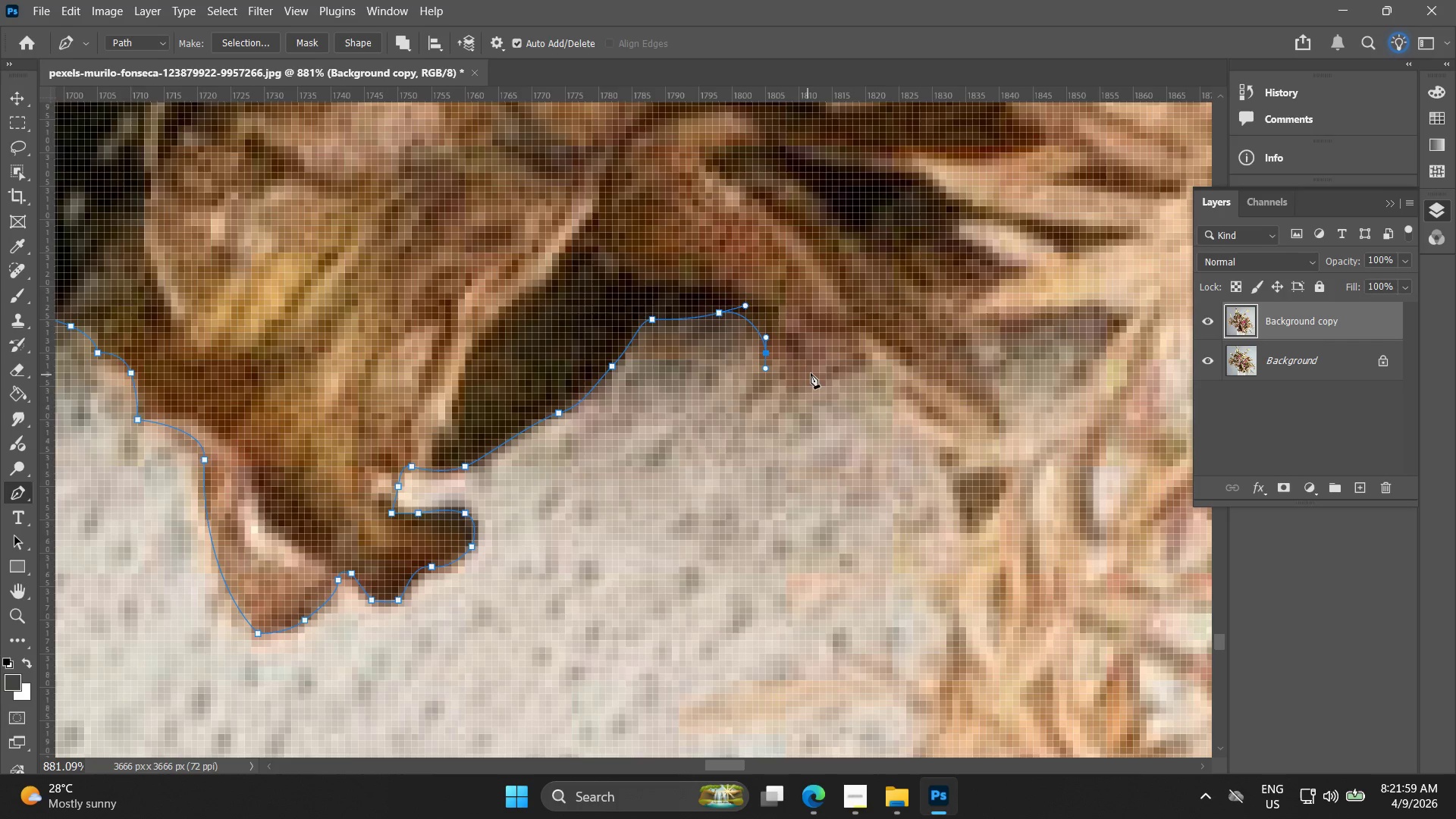 
left_click_drag(start_coordinate=[1042, 386], to_coordinate=[748, 381])
 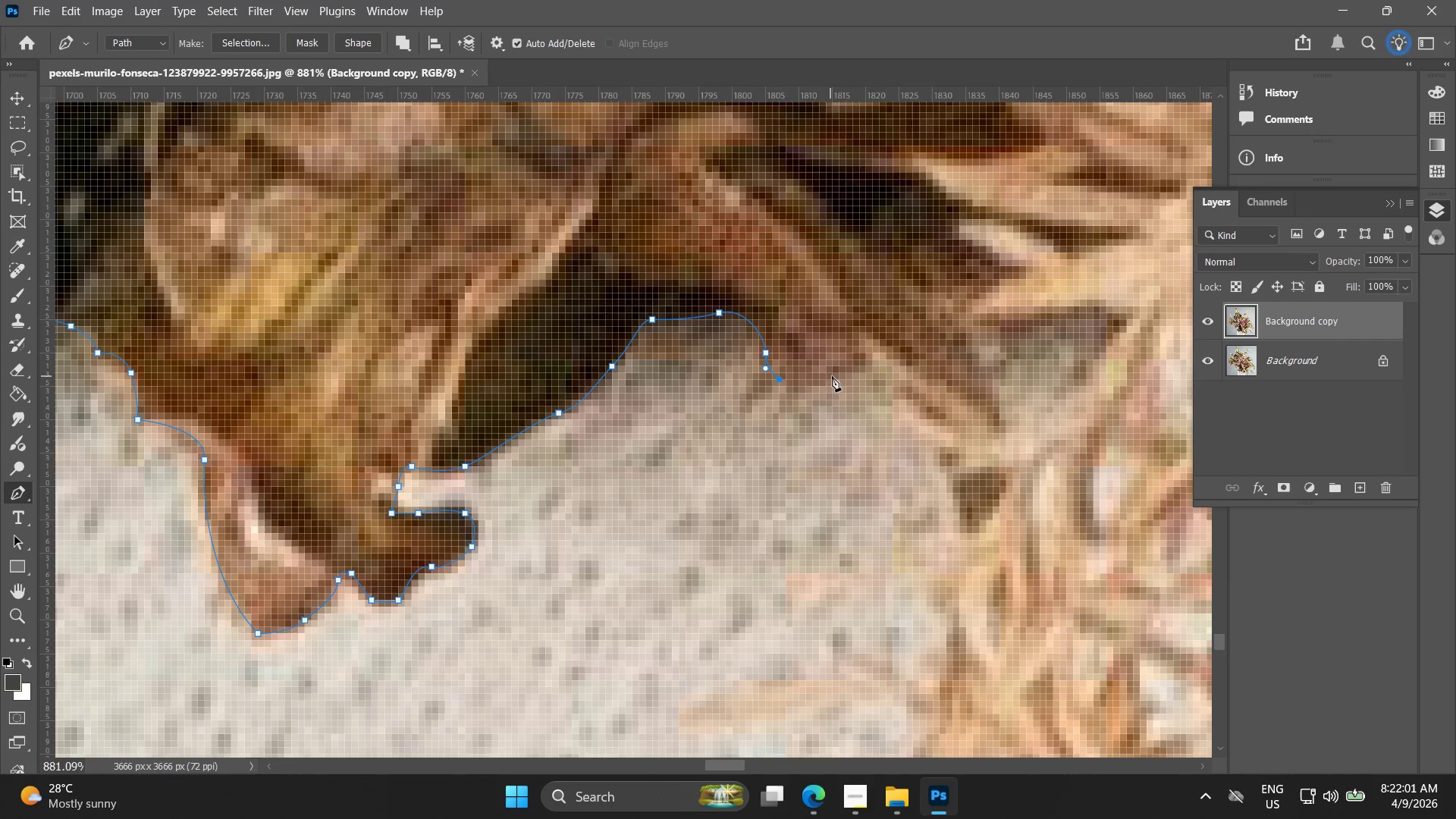 
scroll: coordinate [1054, 382], scroll_direction: down, amount: 4.0
 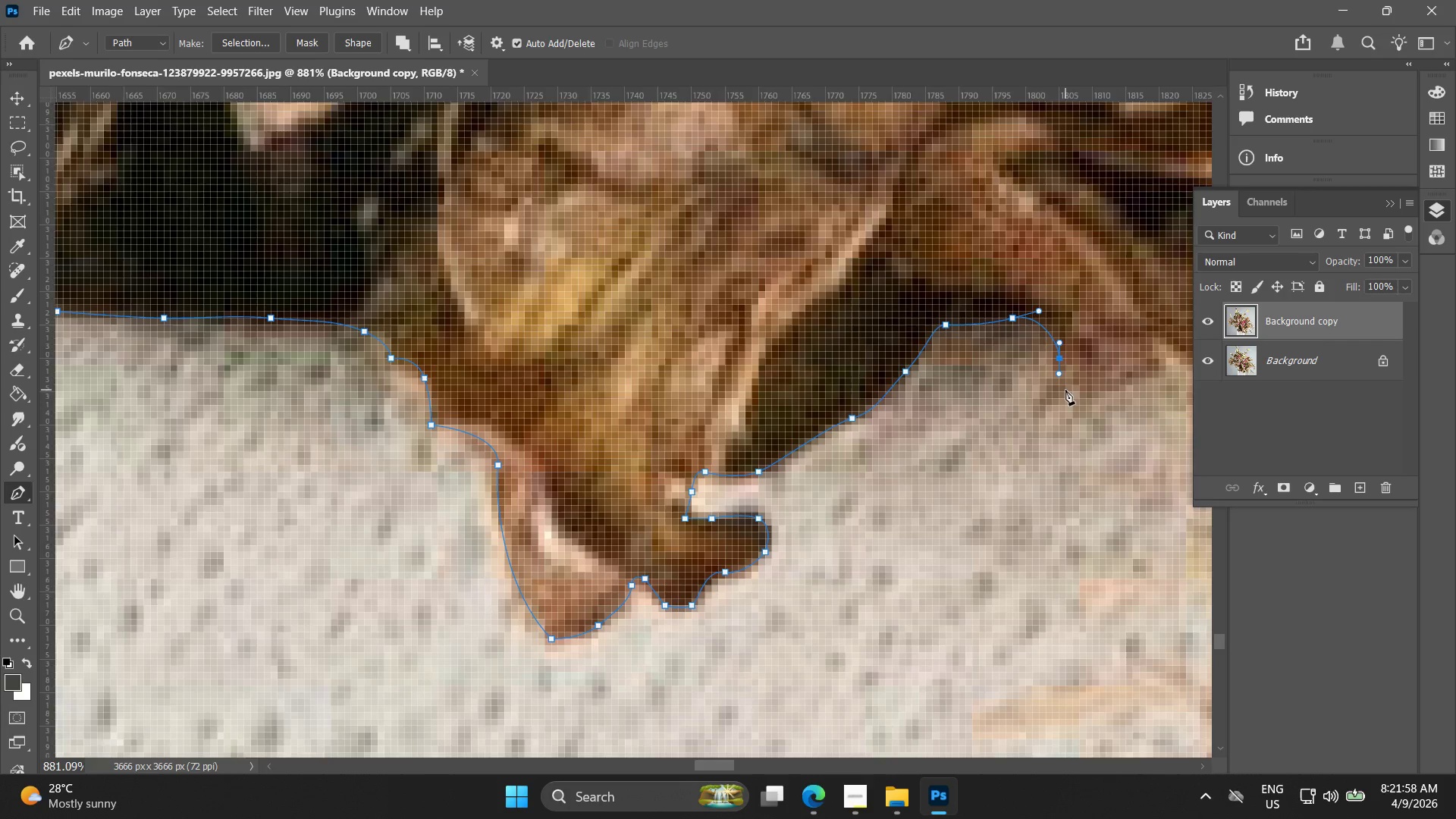 
left_click_drag(start_coordinate=[886, 356], to_coordinate=[893, 356])
 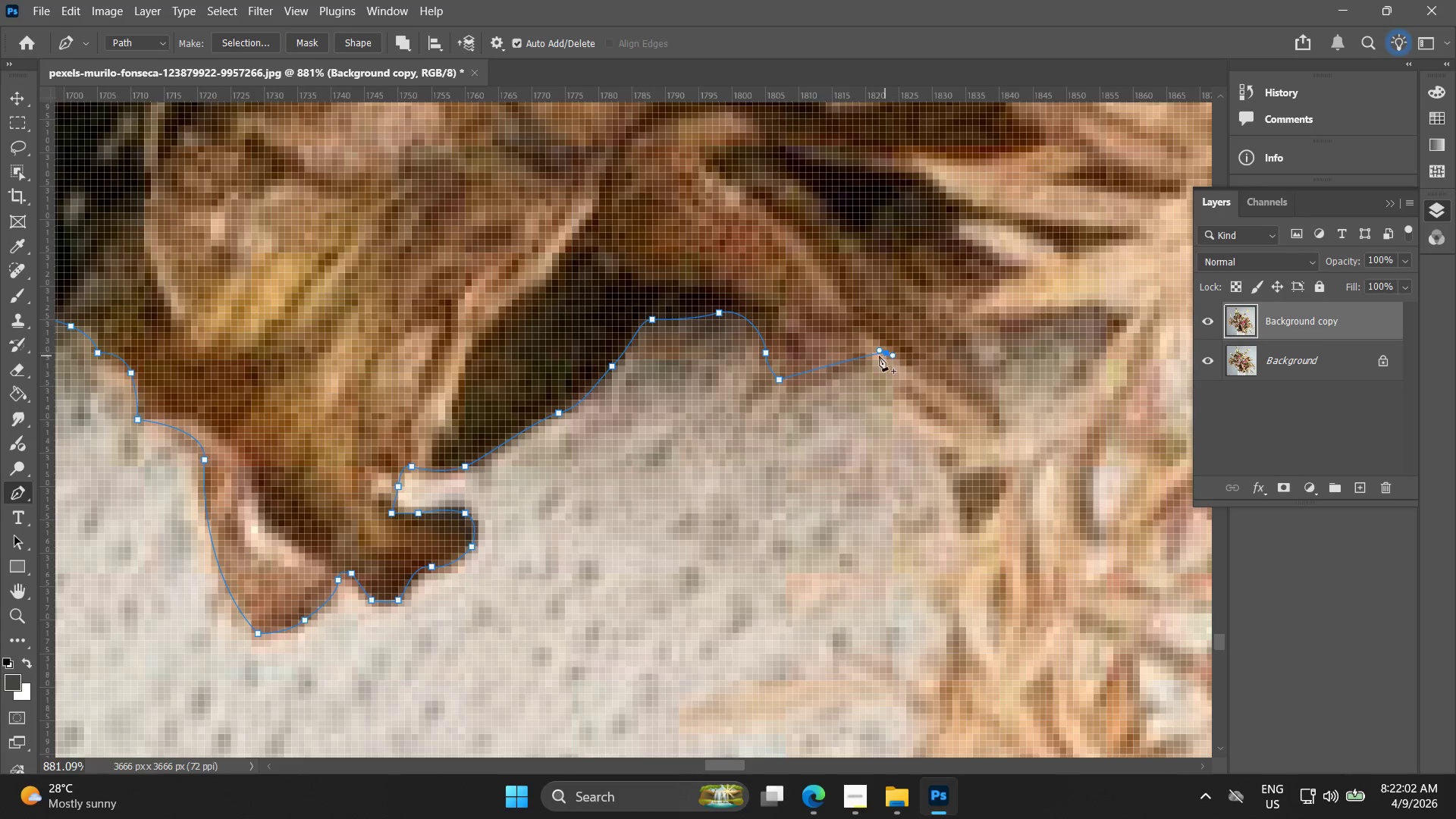 
key(Control+ControlLeft)
 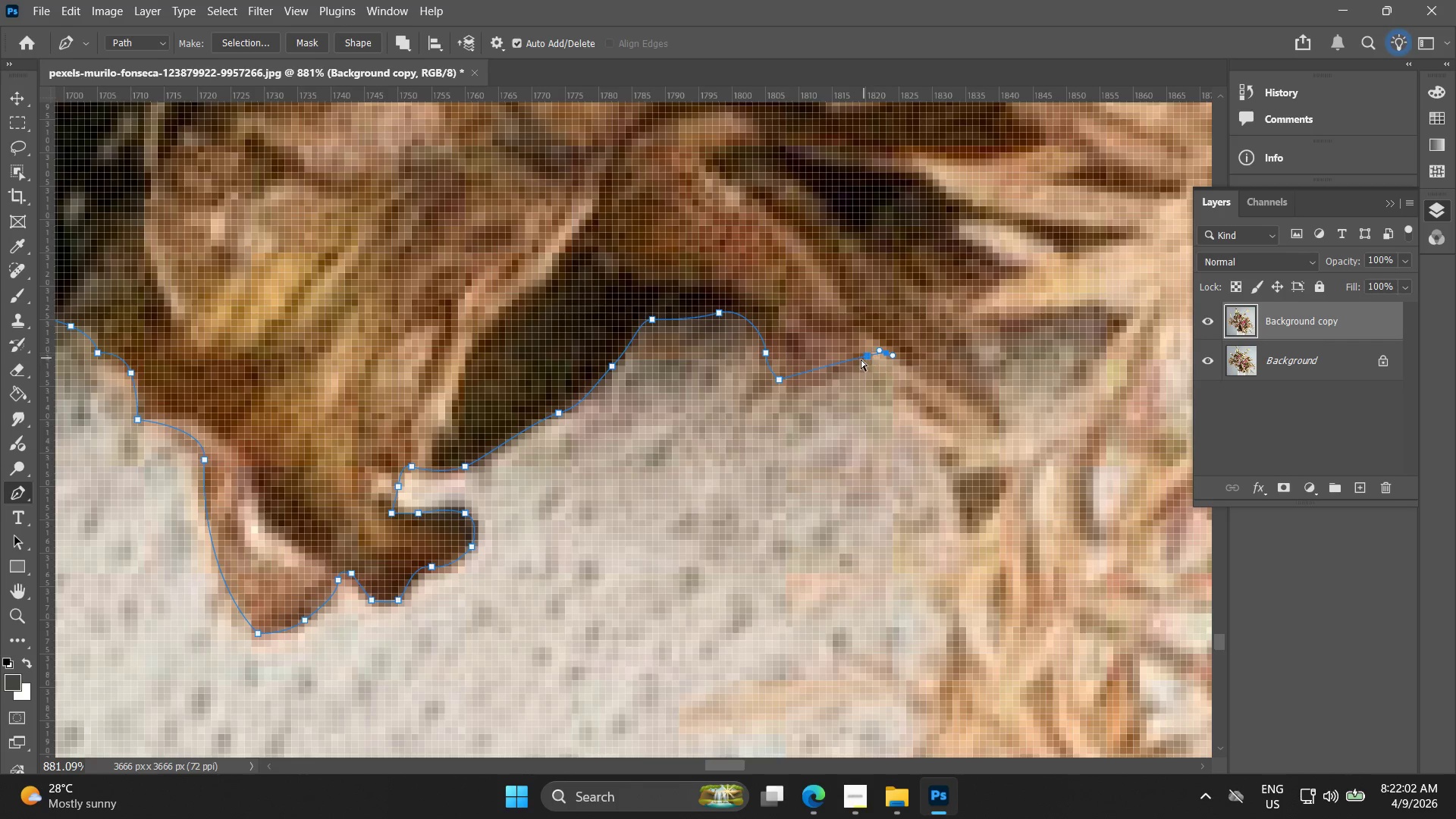 
key(Control+Z)
 